 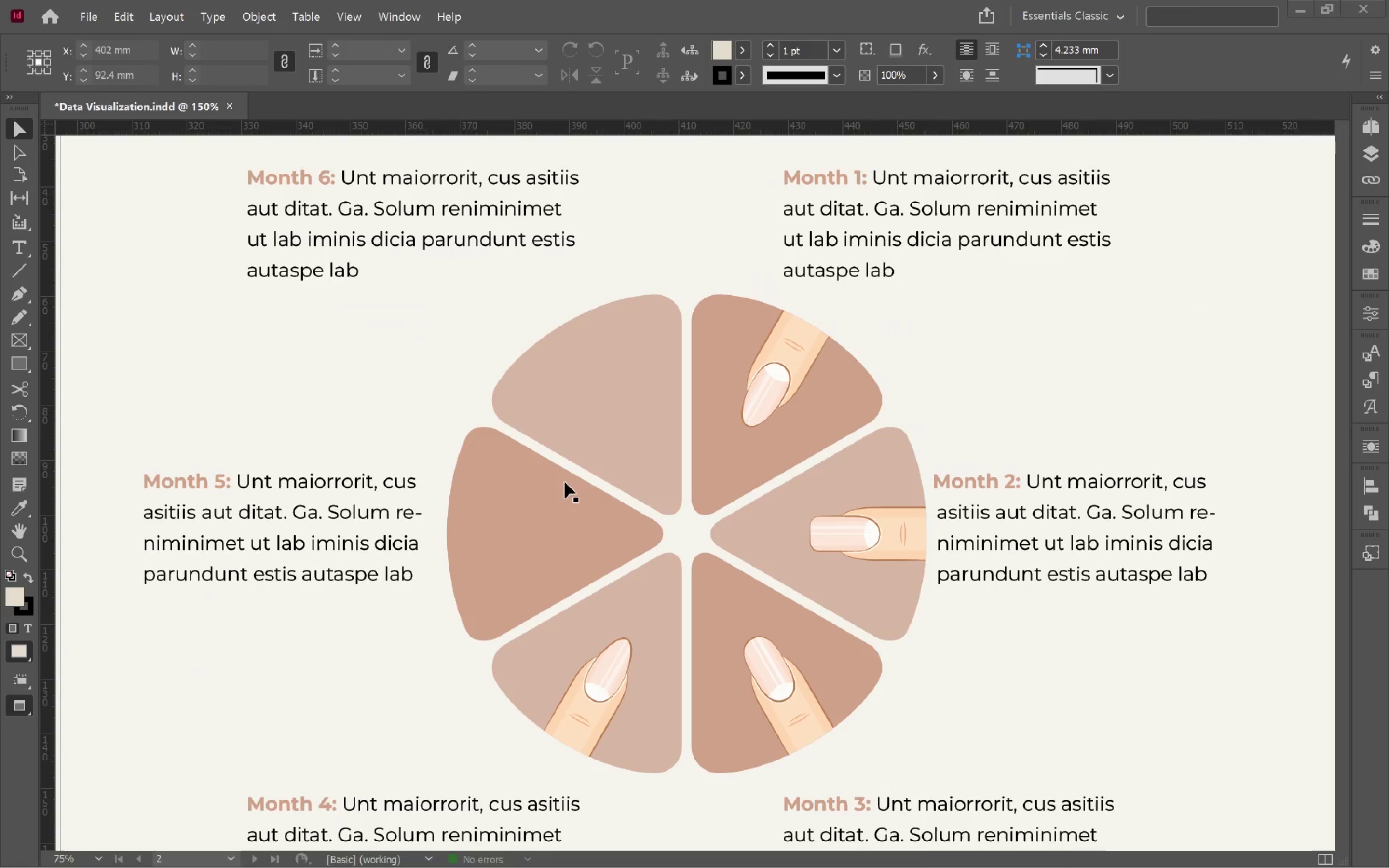 
key(Alt+Tab)
 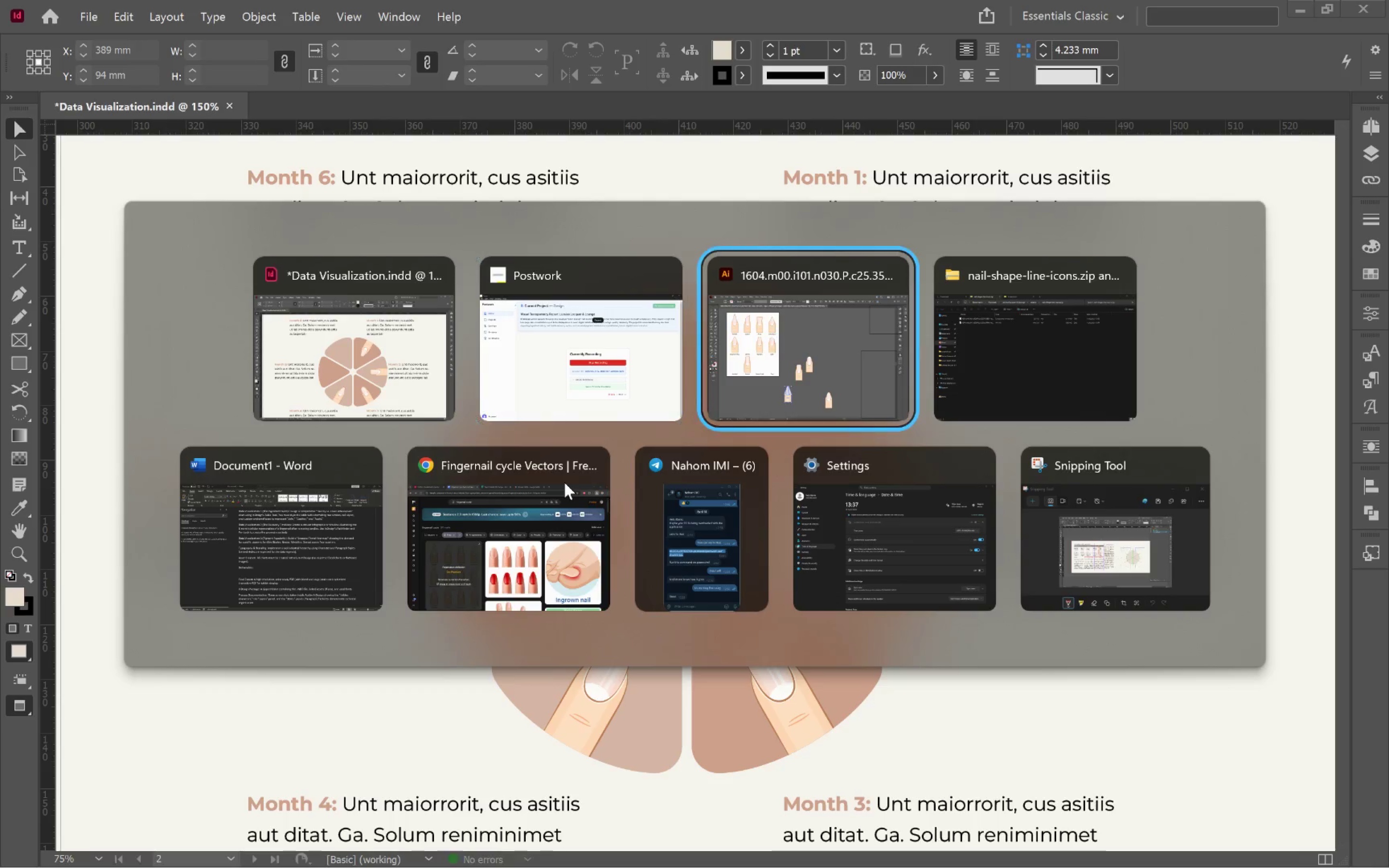 
key(Alt+Tab)
 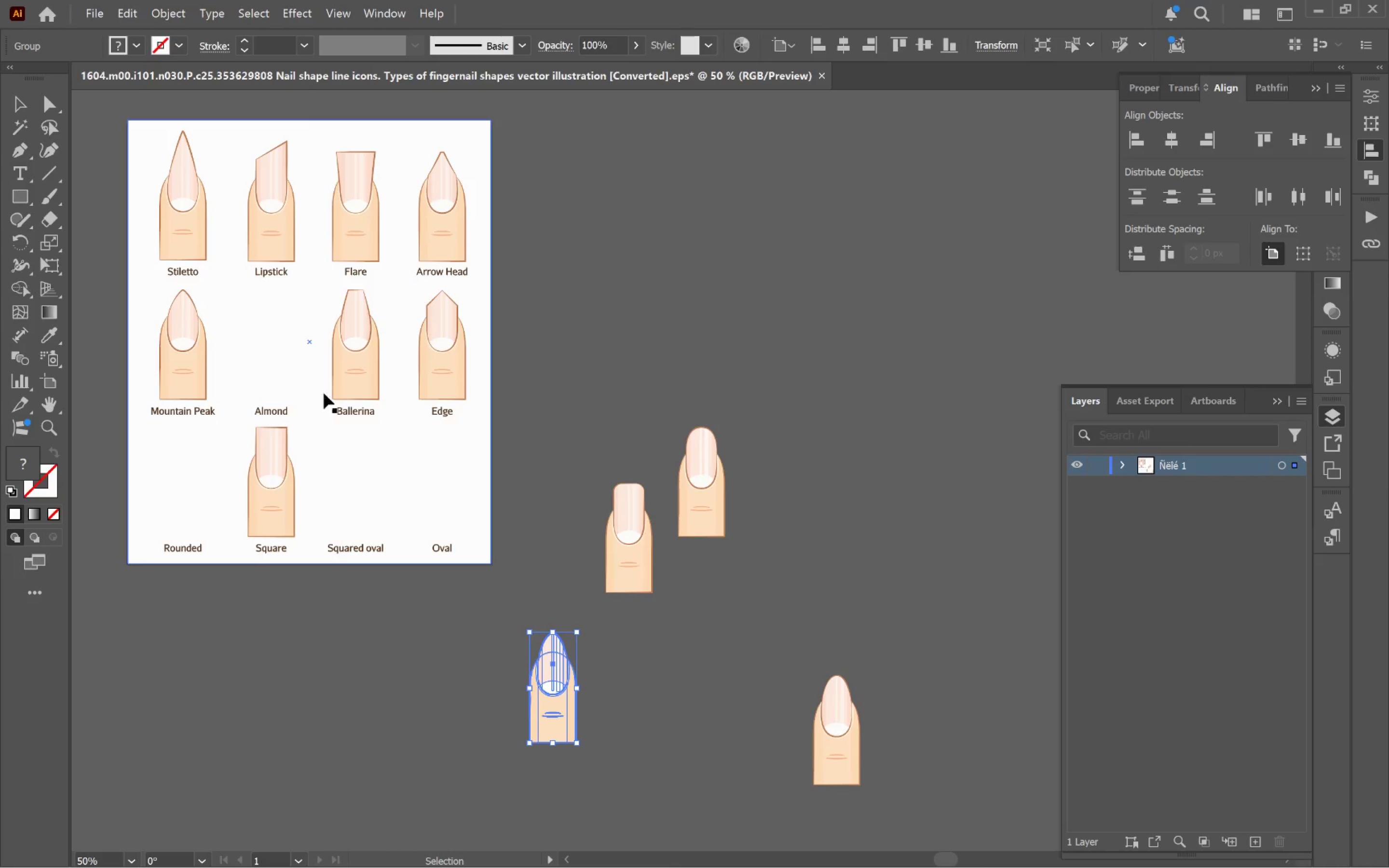 
wait(6.08)
 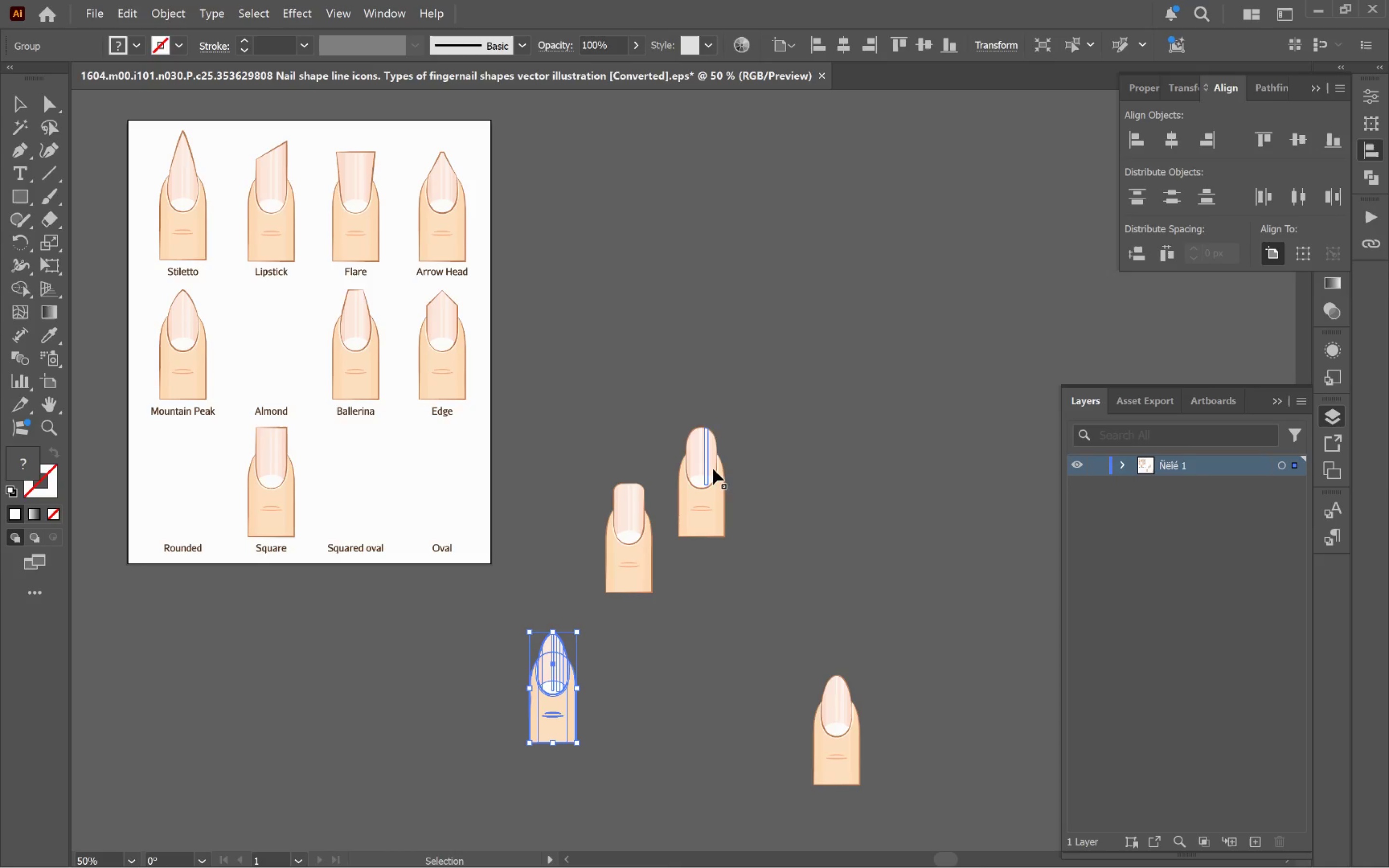 
left_click_drag(start_coordinate=[282, 512], to_coordinate=[680, 282])
 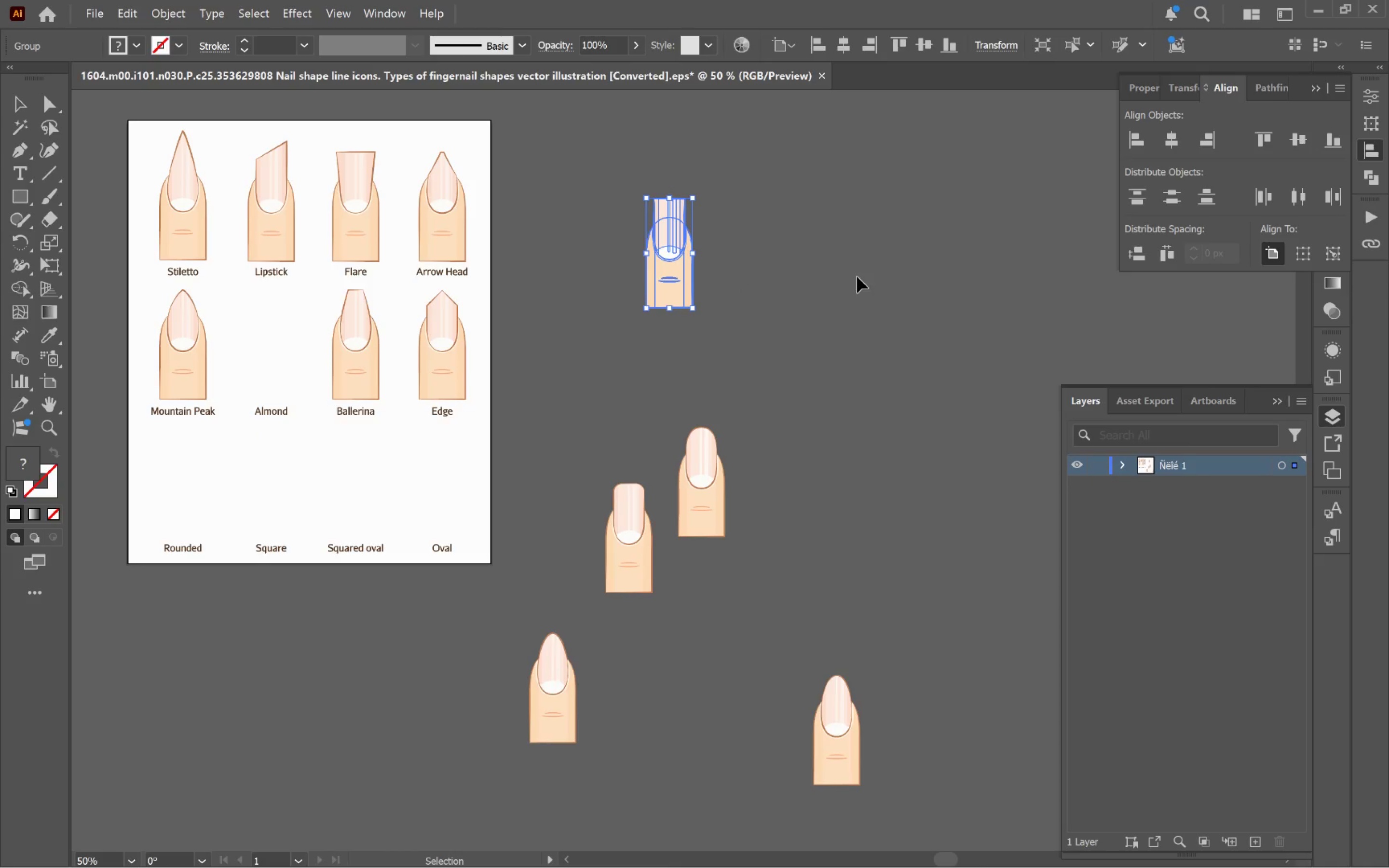 
left_click([857, 277])
 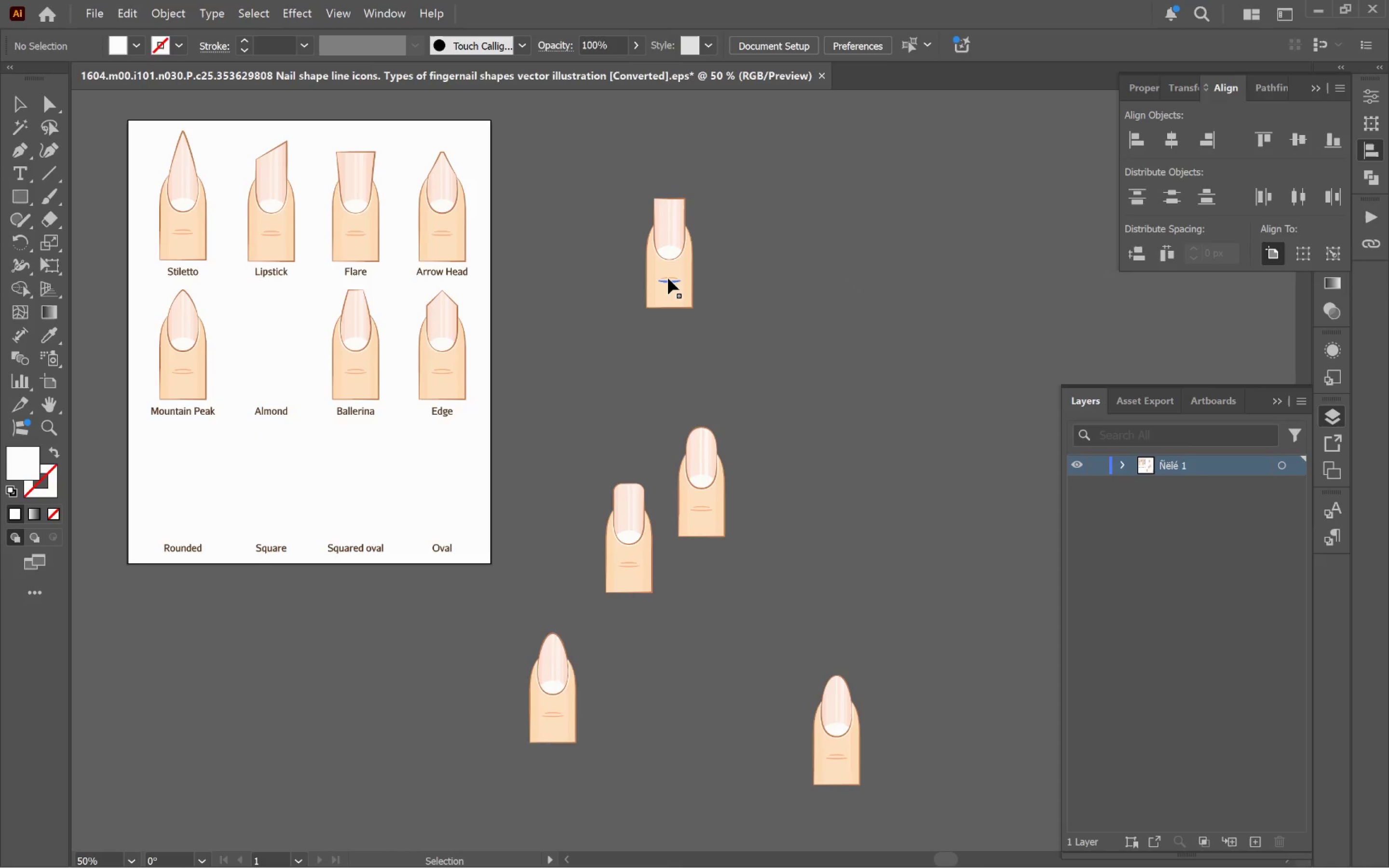 
left_click_drag(start_coordinate=[673, 279], to_coordinate=[447, 427])
 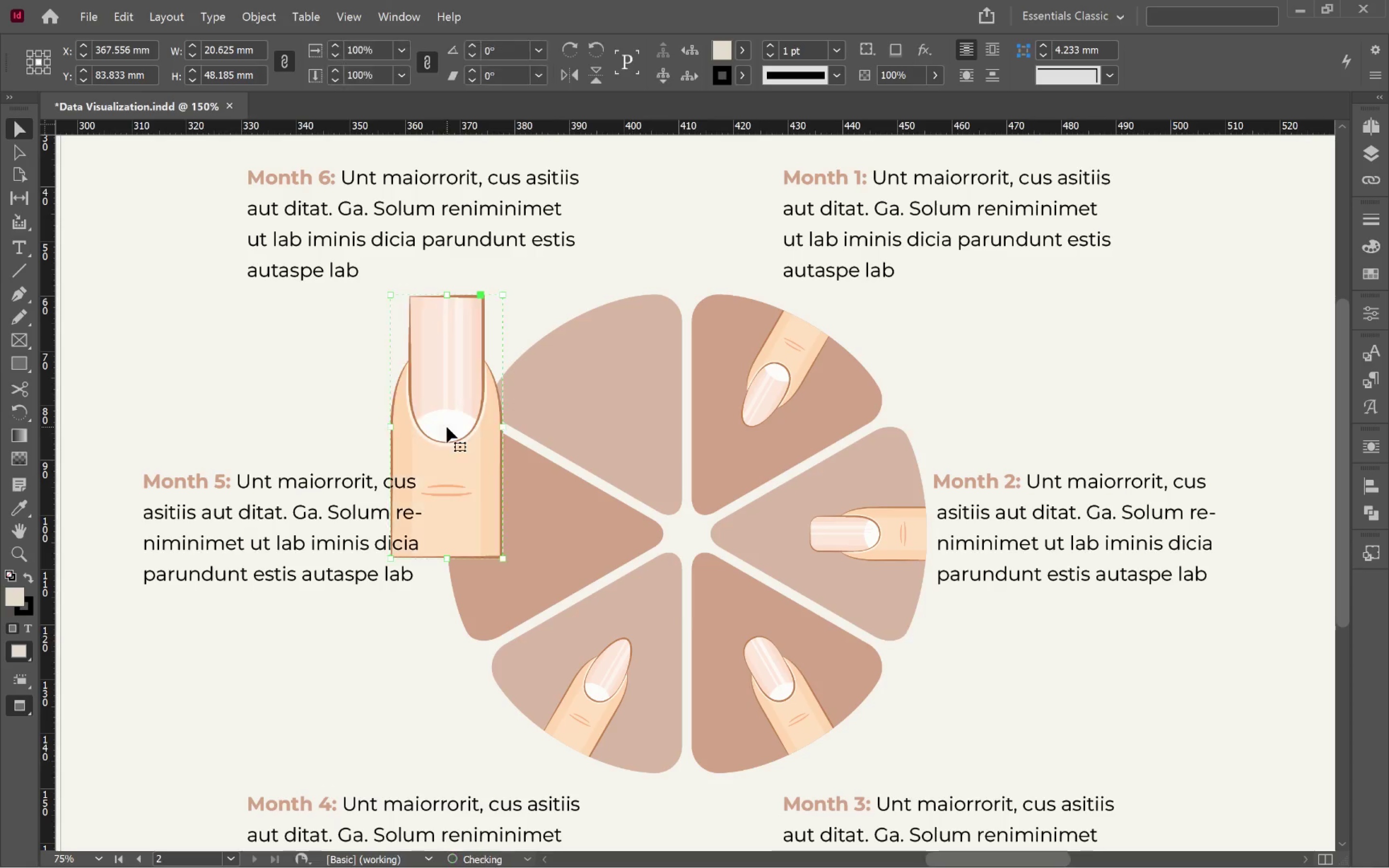 
key(Alt+AltLeft)
 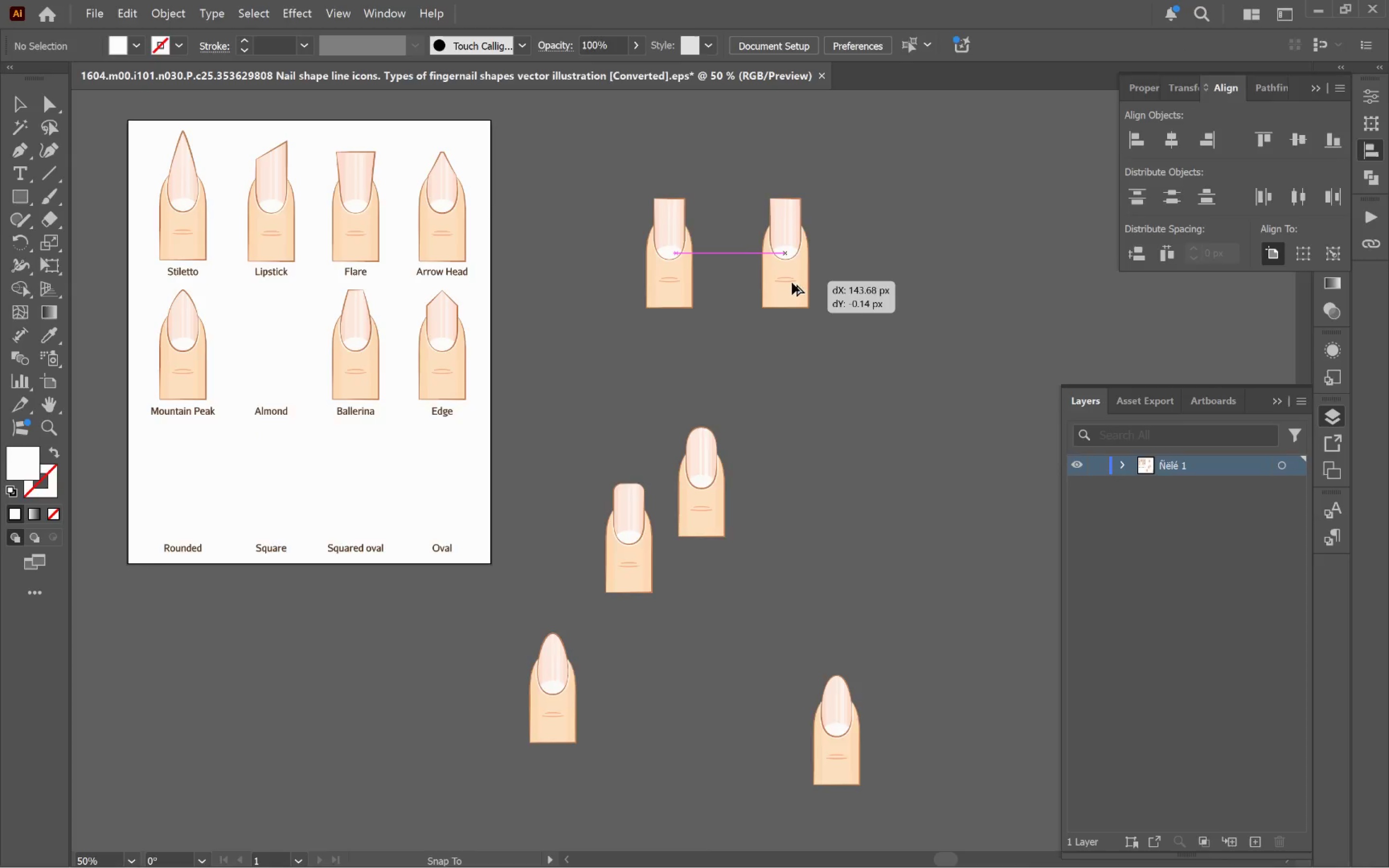 
key(Alt+Tab)
 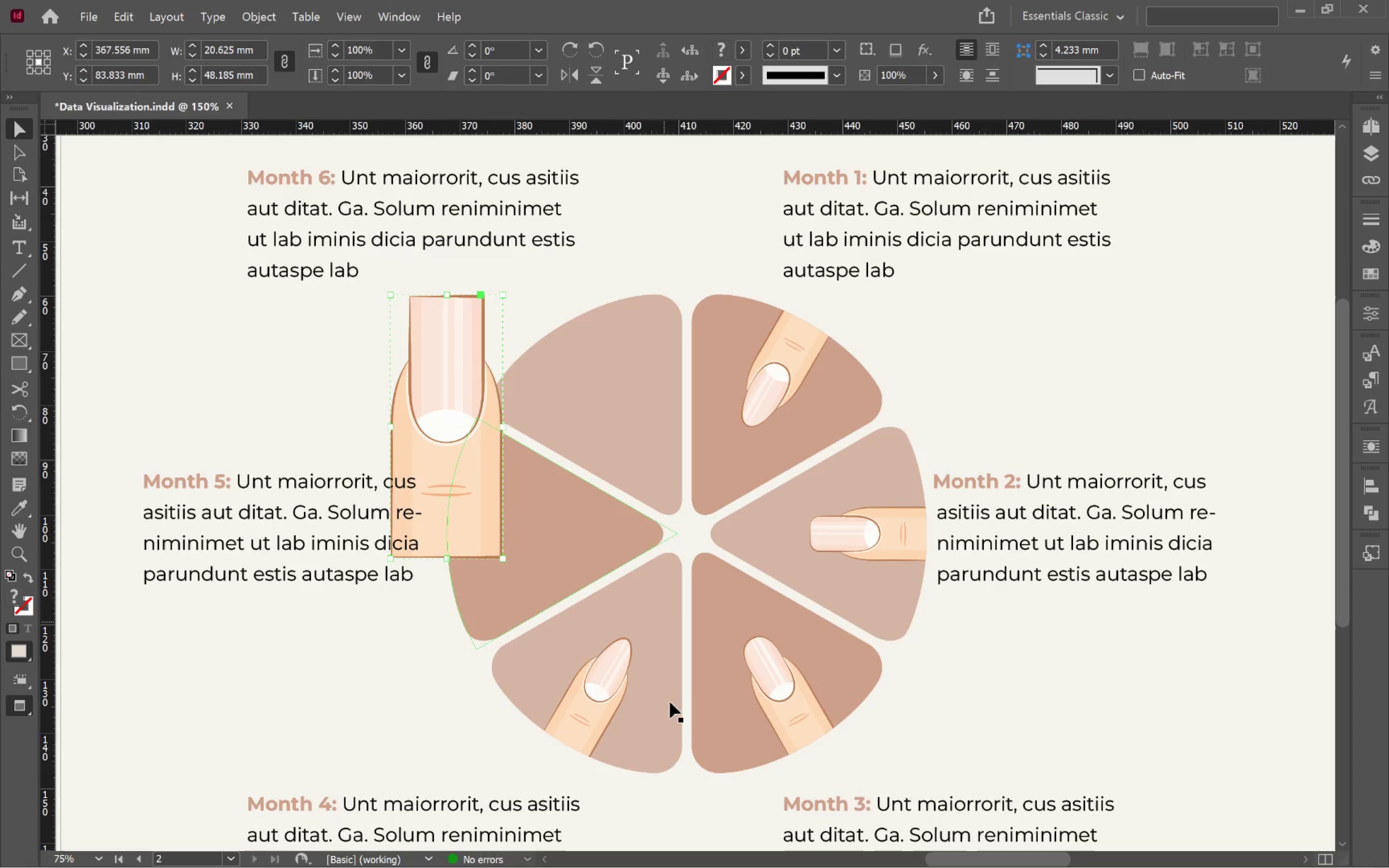 
left_click([600, 666])
 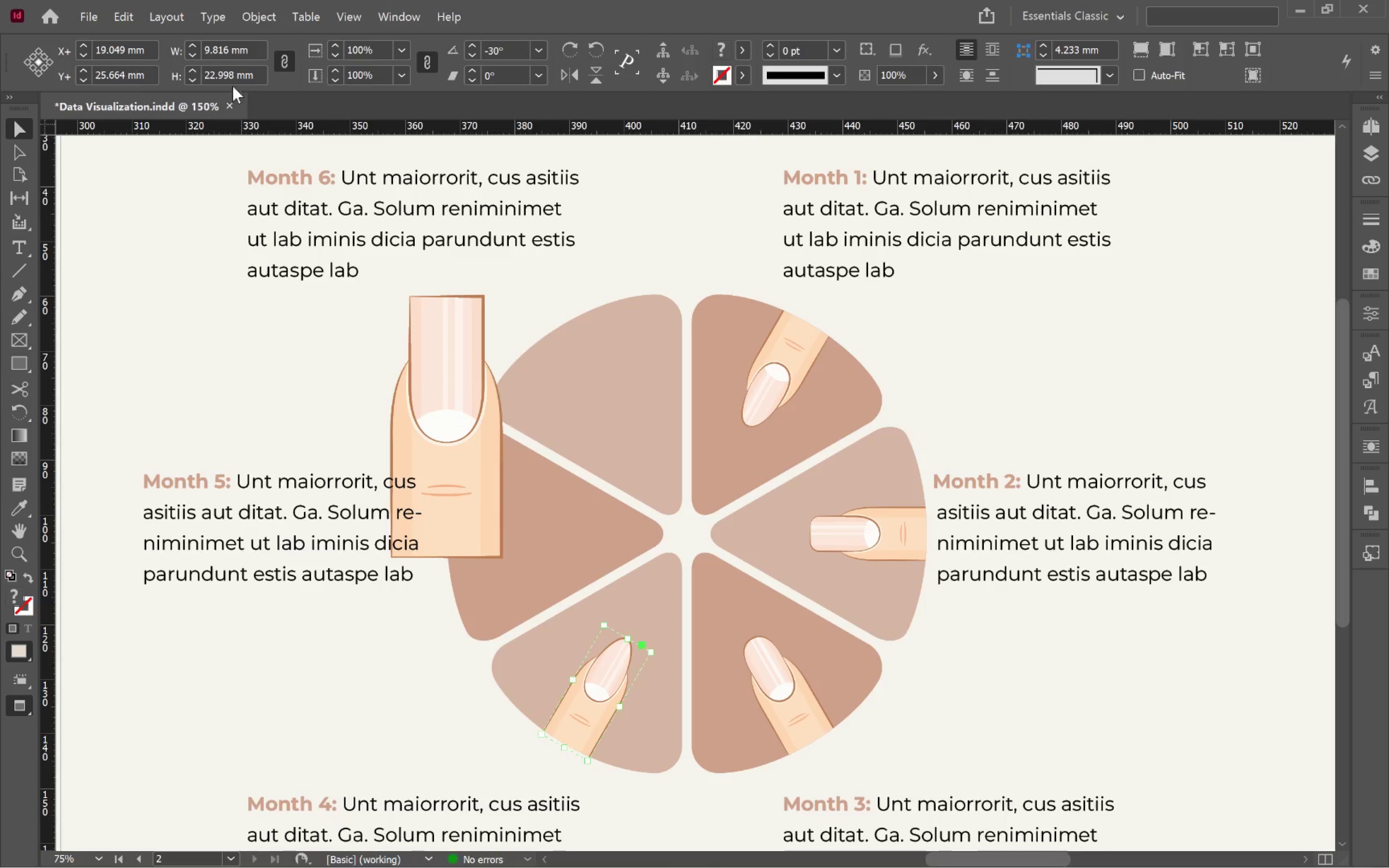 
left_click([226, 78])
 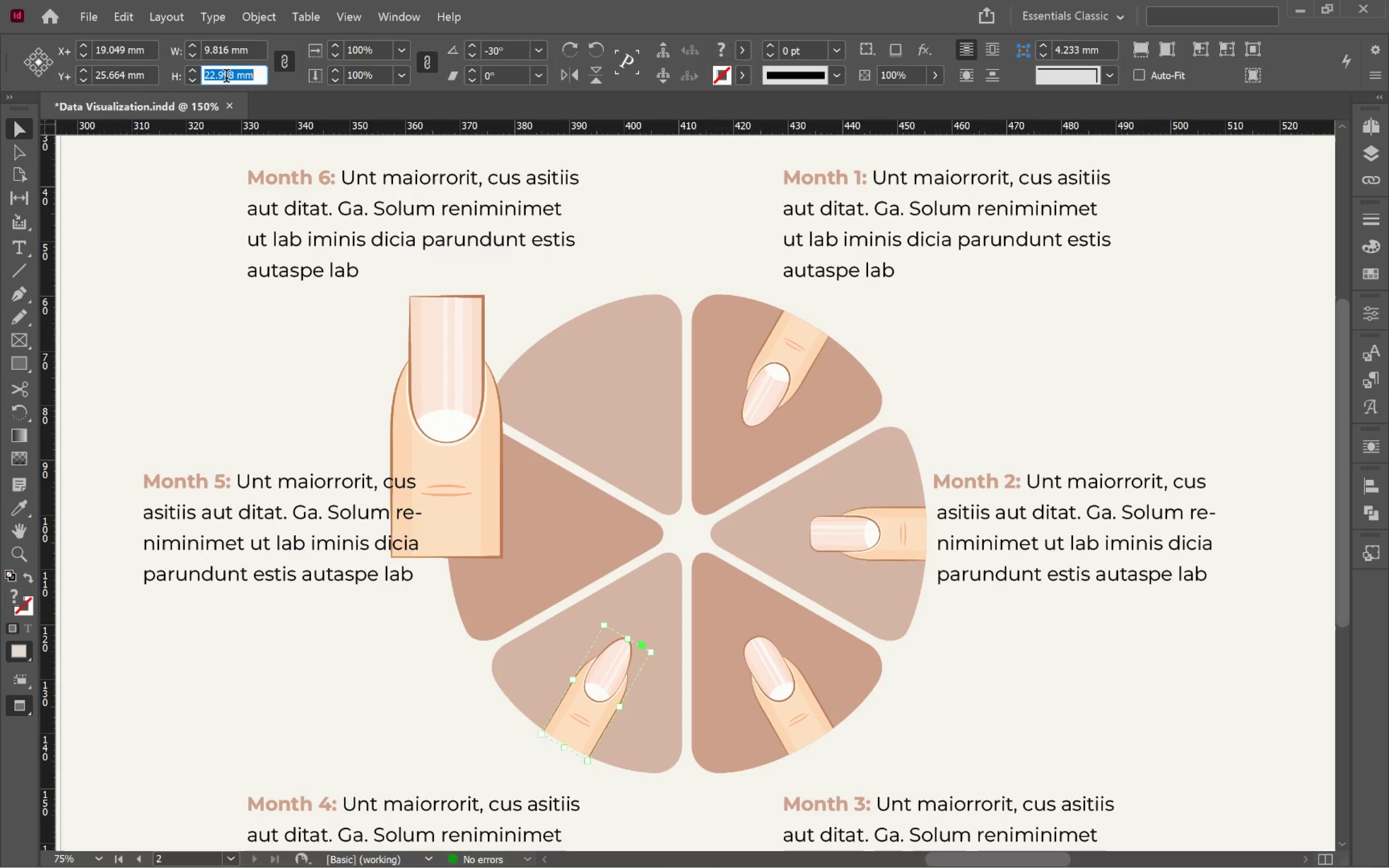 
key(Control+A)
 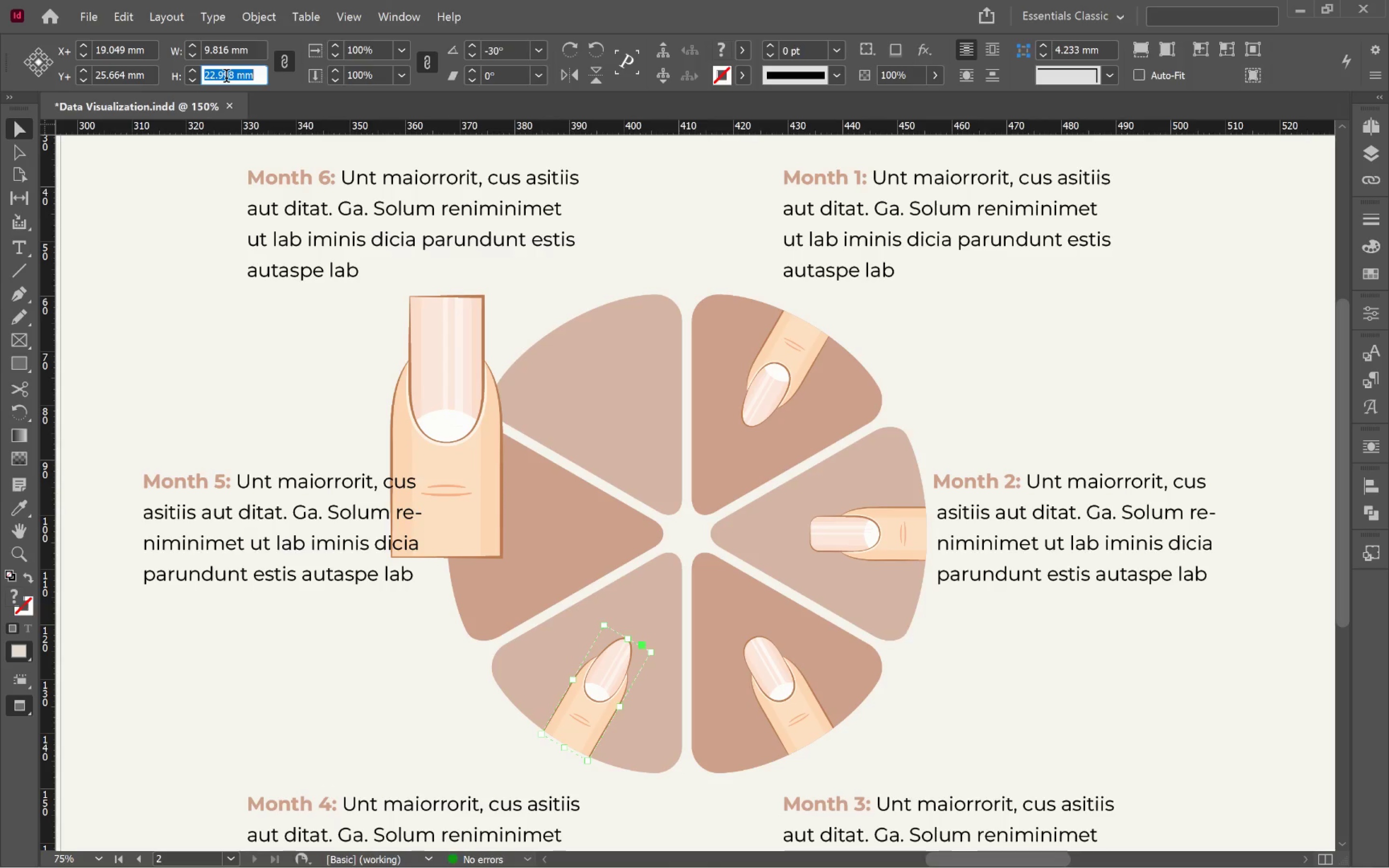 
key(Control+C)
 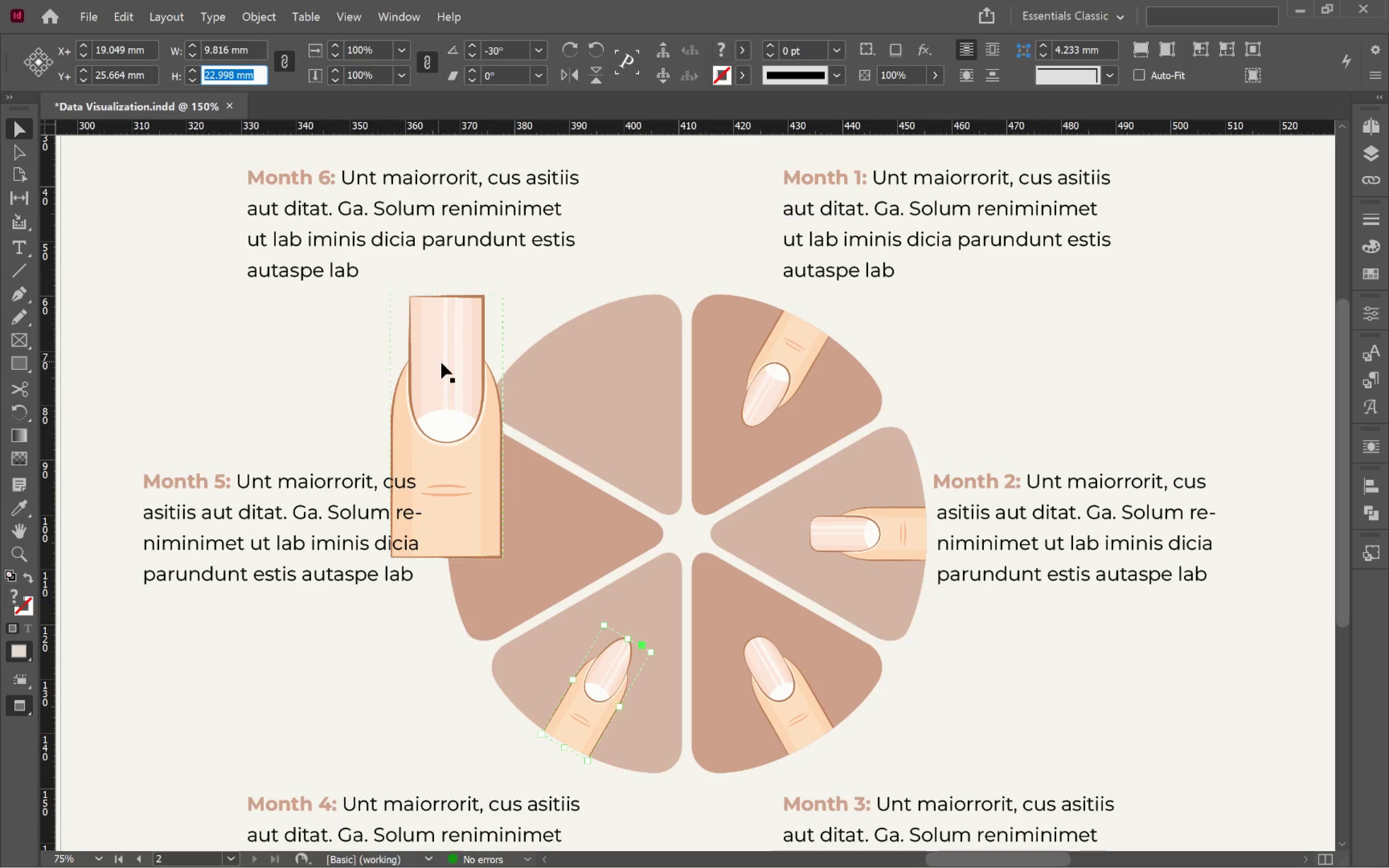 
left_click([446, 364])
 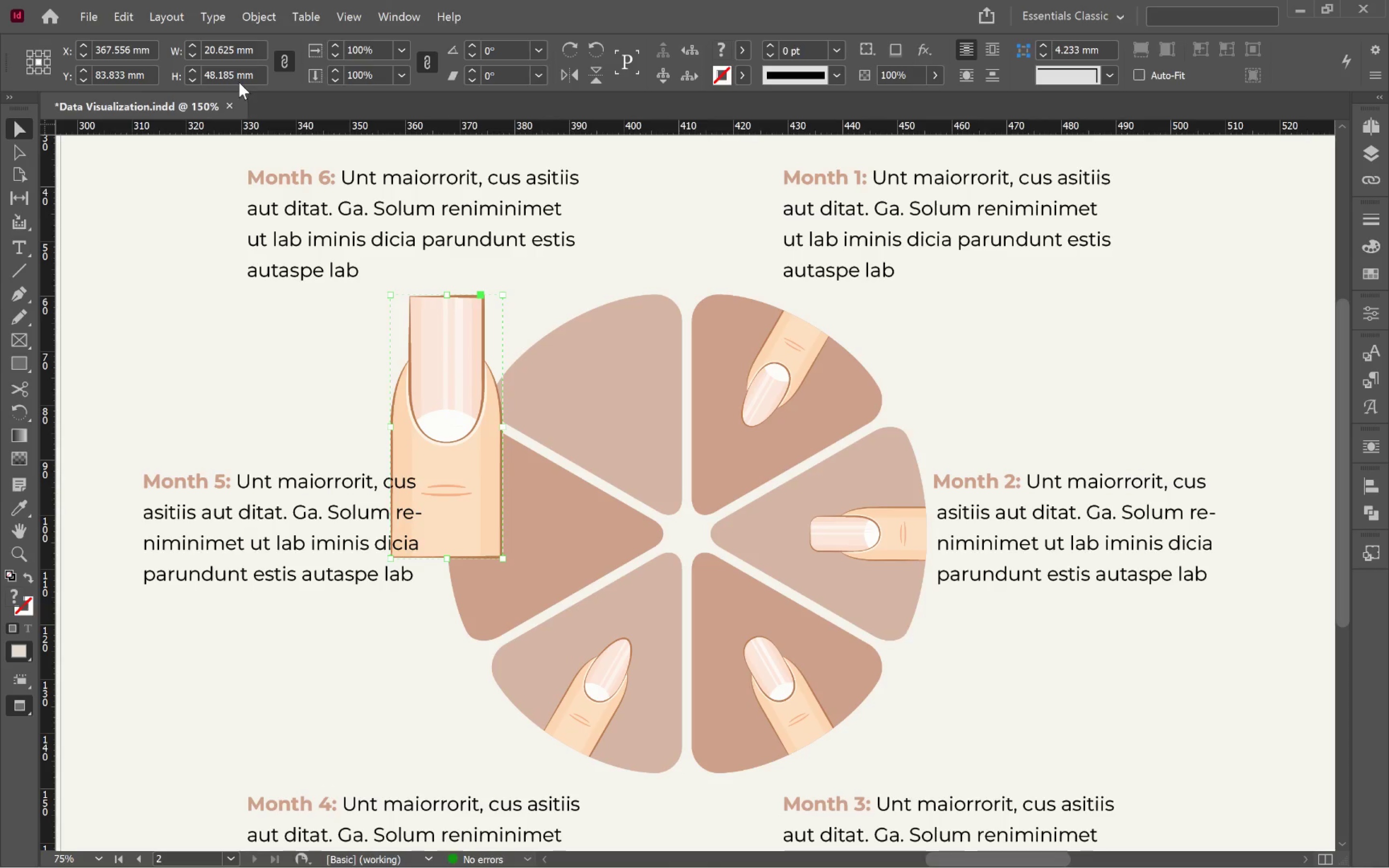 
left_click([236, 75])
 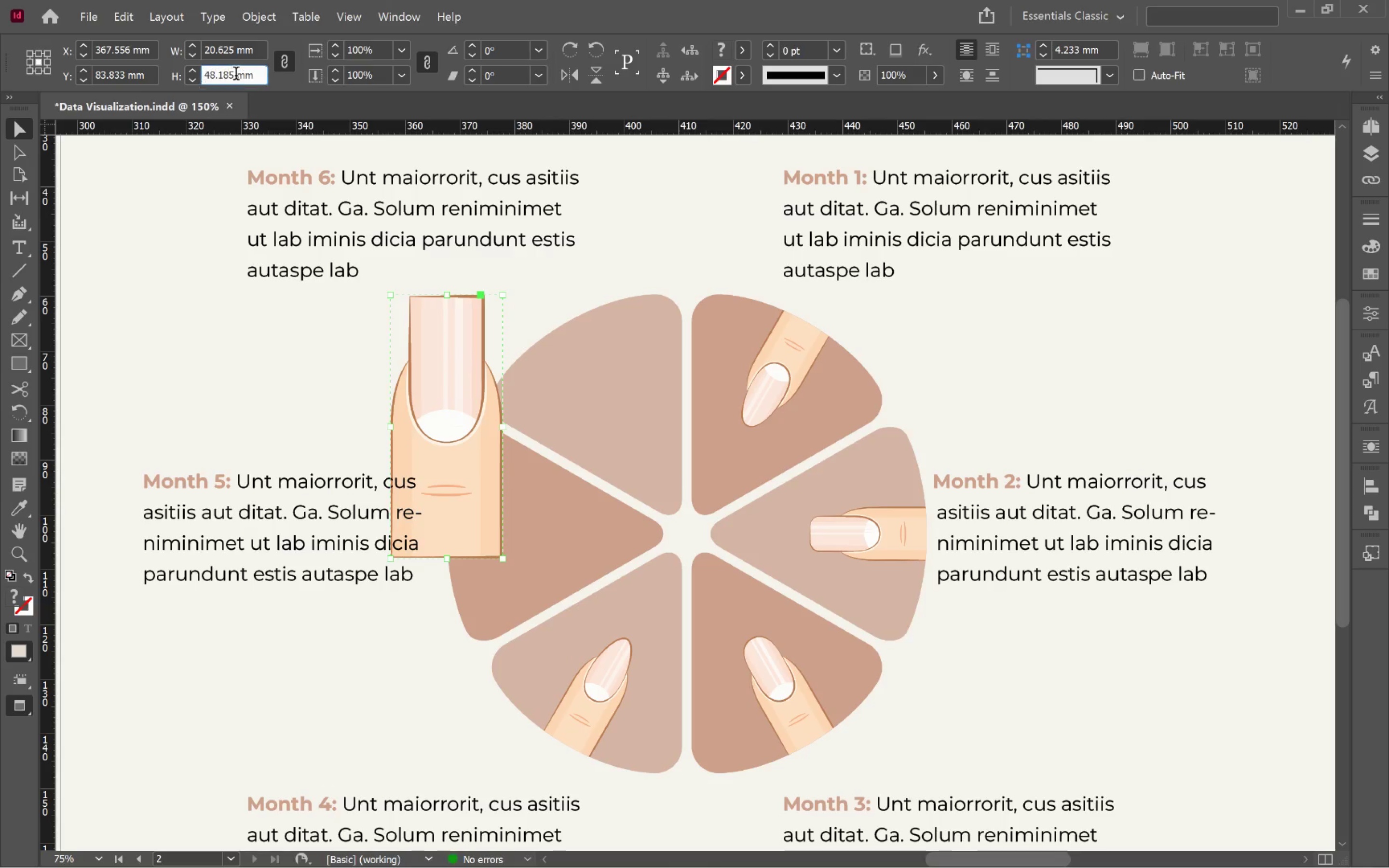 
key(Control+A)
 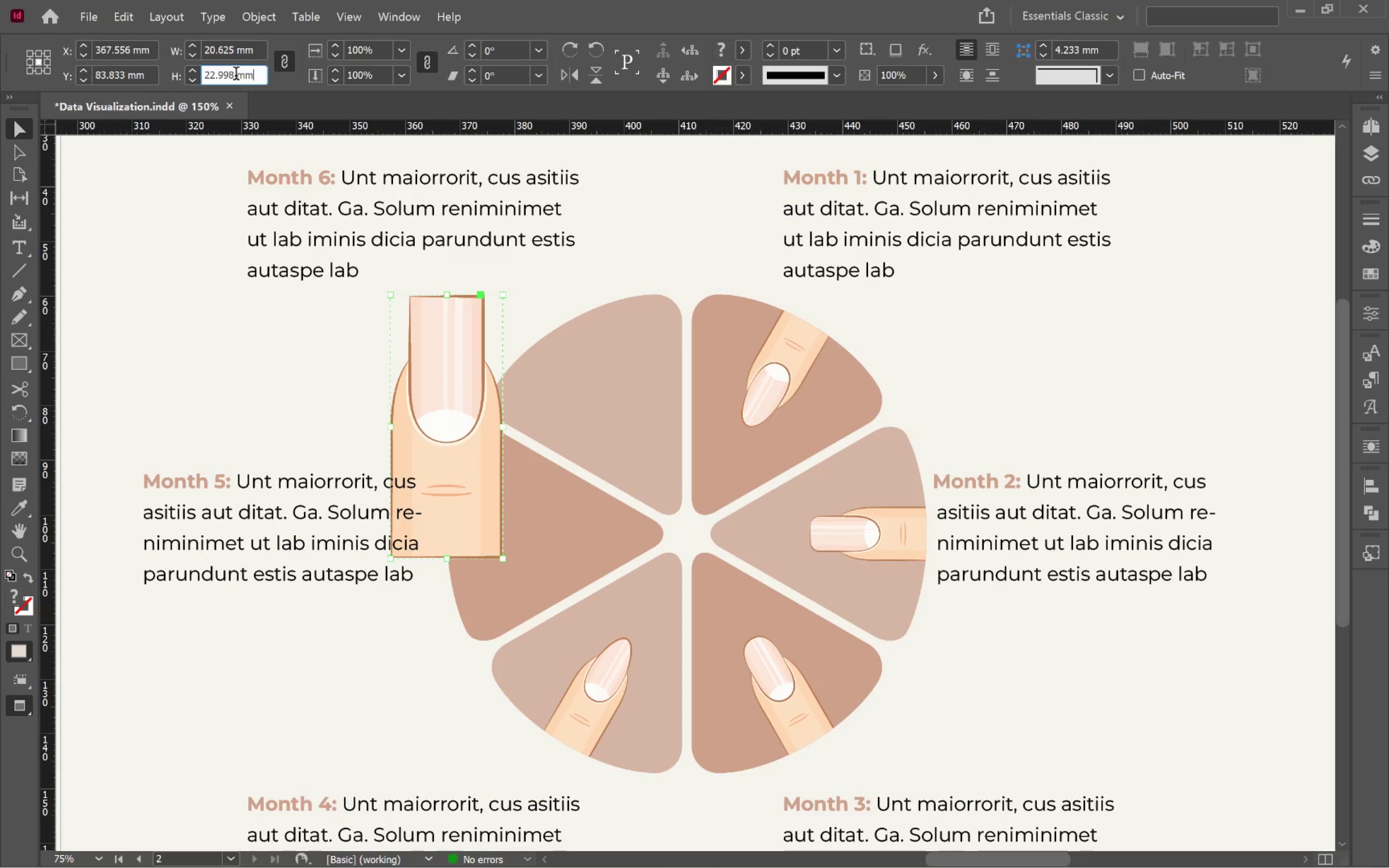 
key(Control+V)
 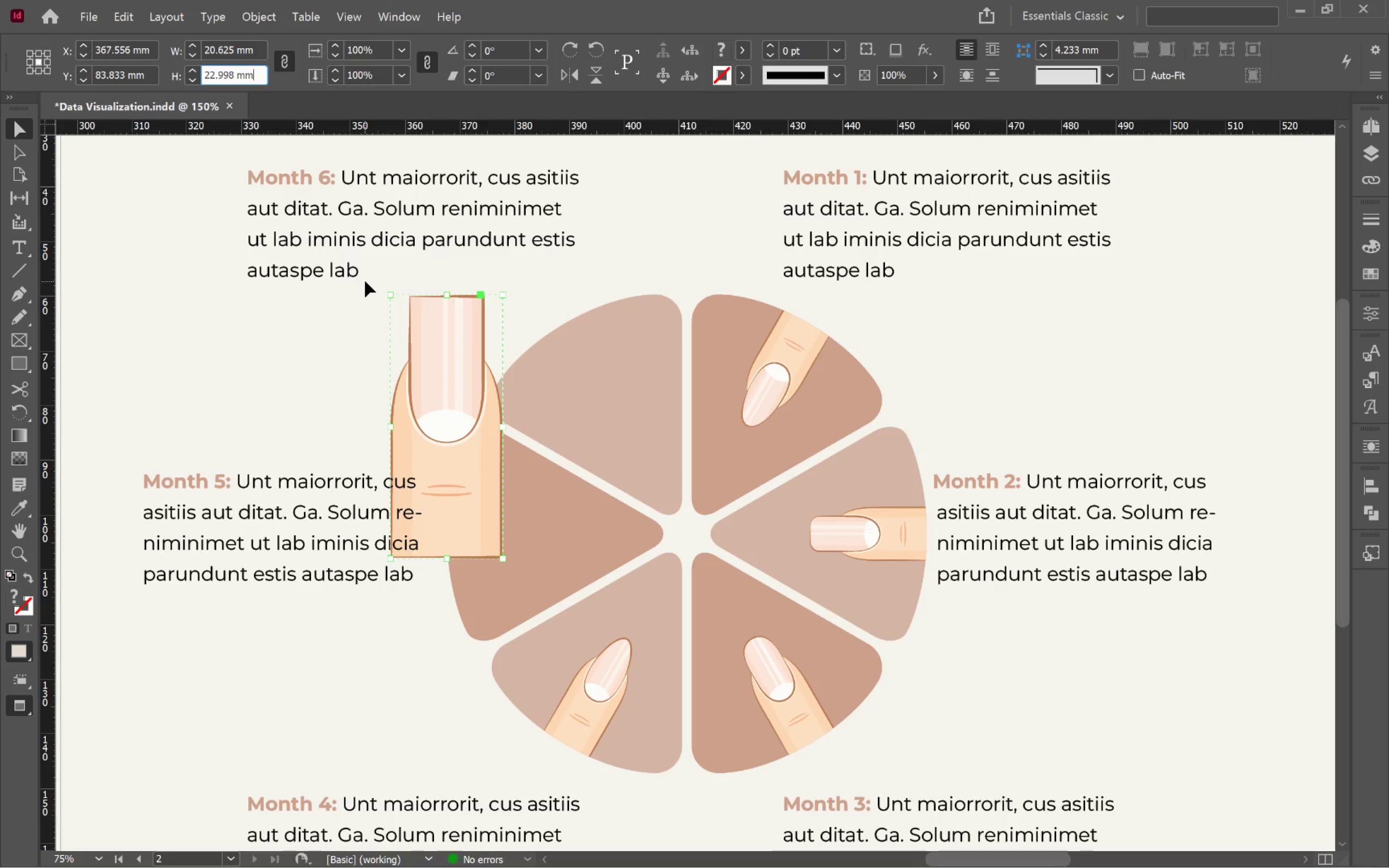 
key(Enter)
 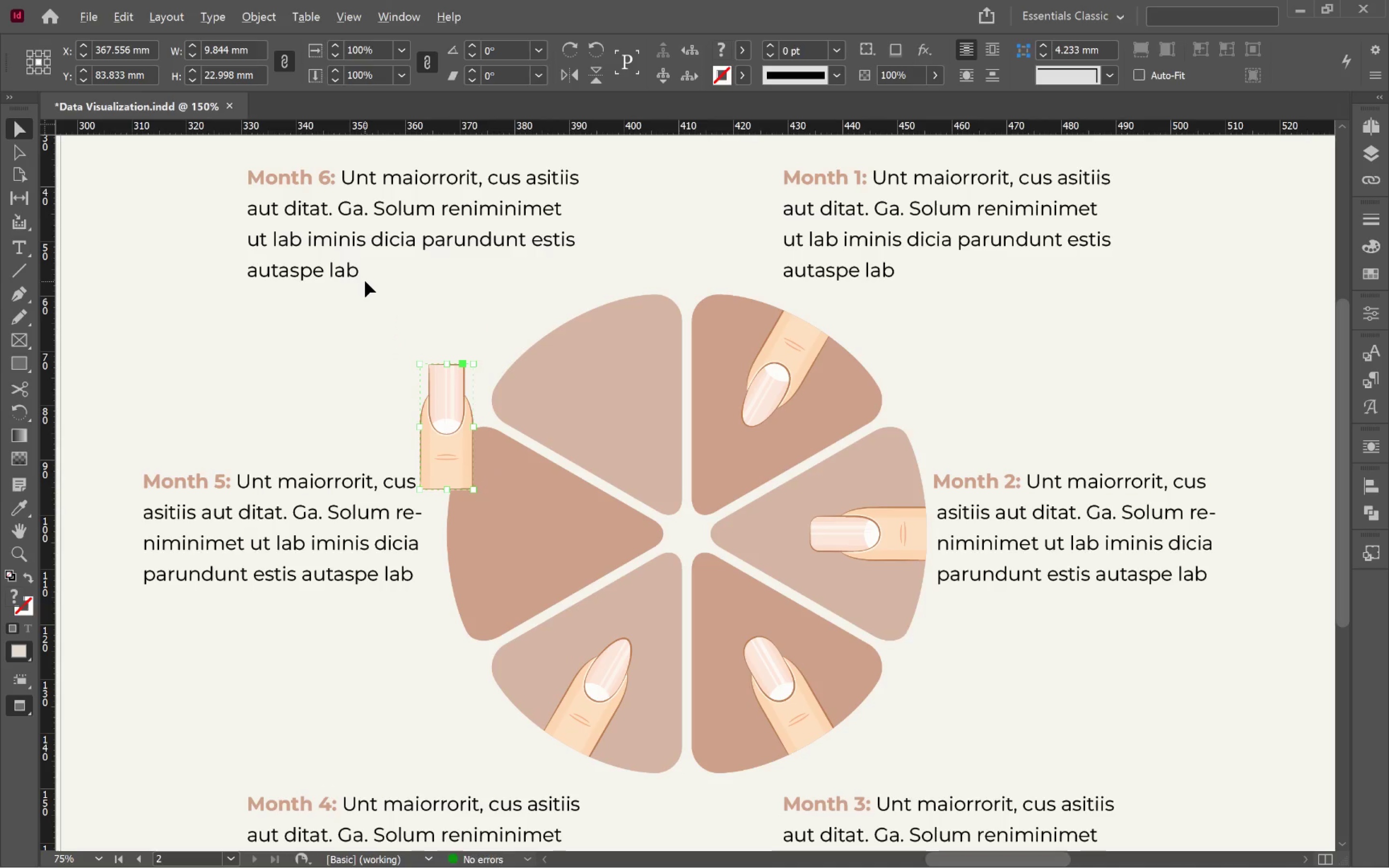 
key(Alt+AltLeft)
 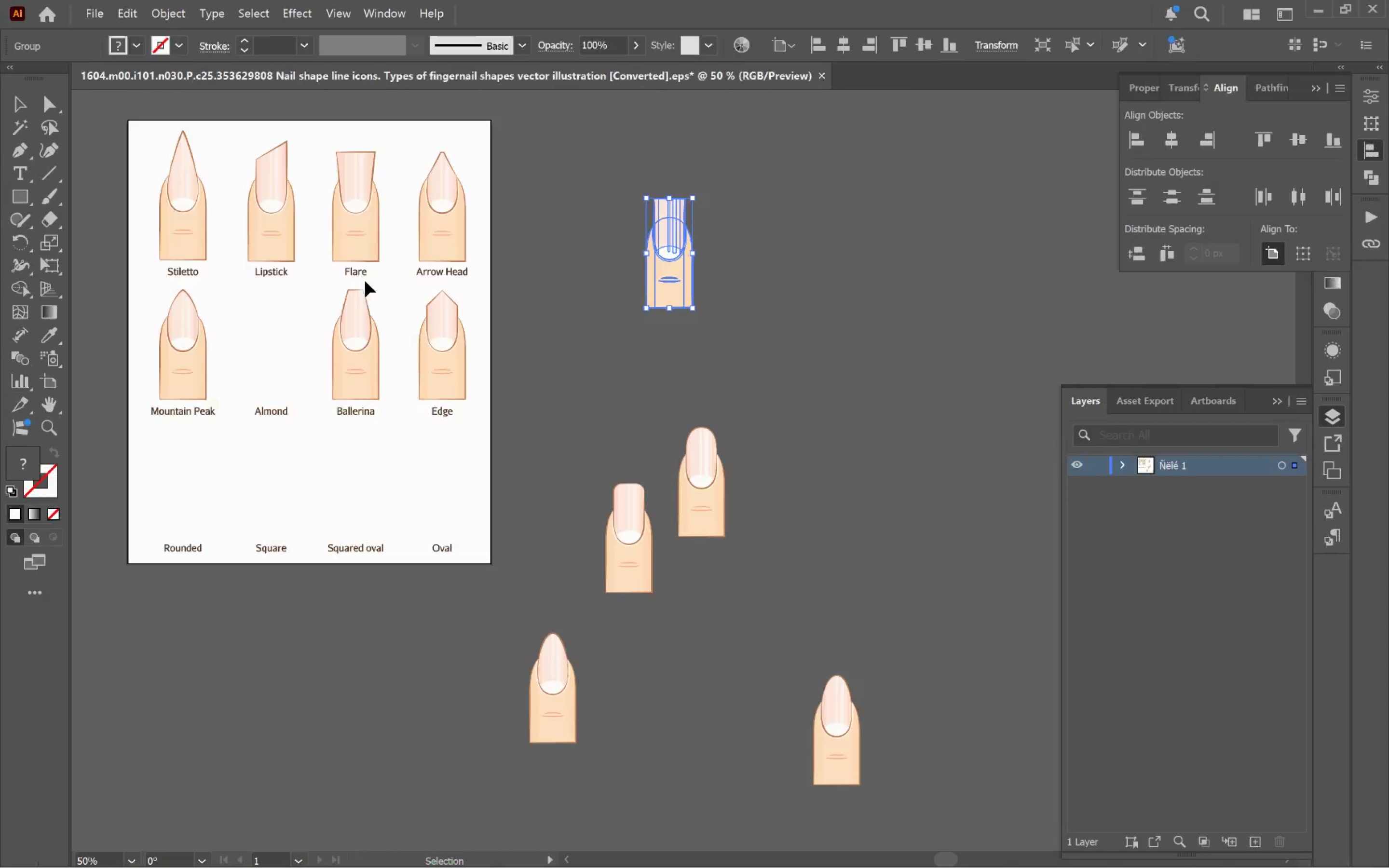 
key(Alt+Tab)
 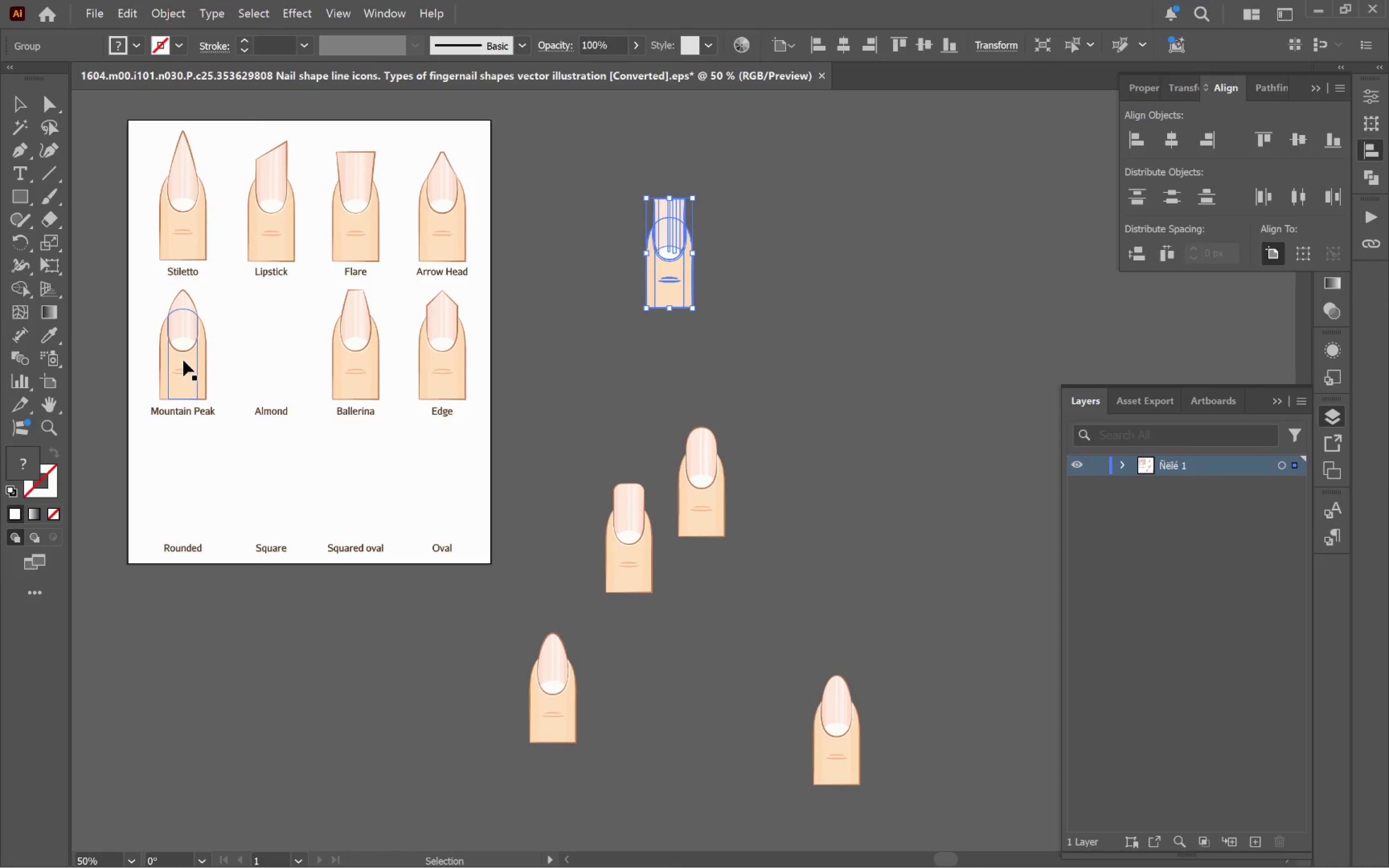 
left_click_drag(start_coordinate=[187, 360], to_coordinate=[855, 363])
 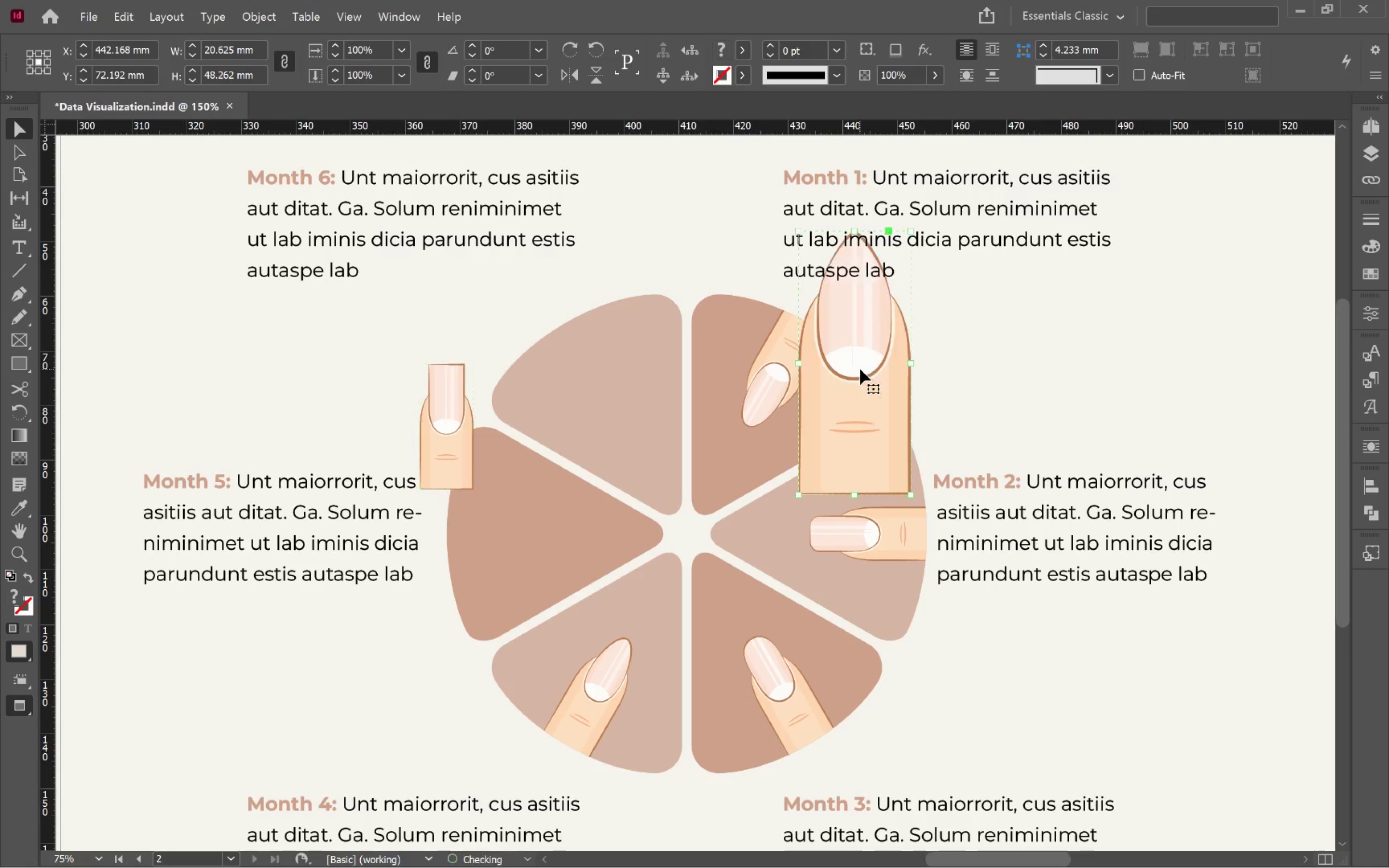 
key(Alt+AltLeft)
 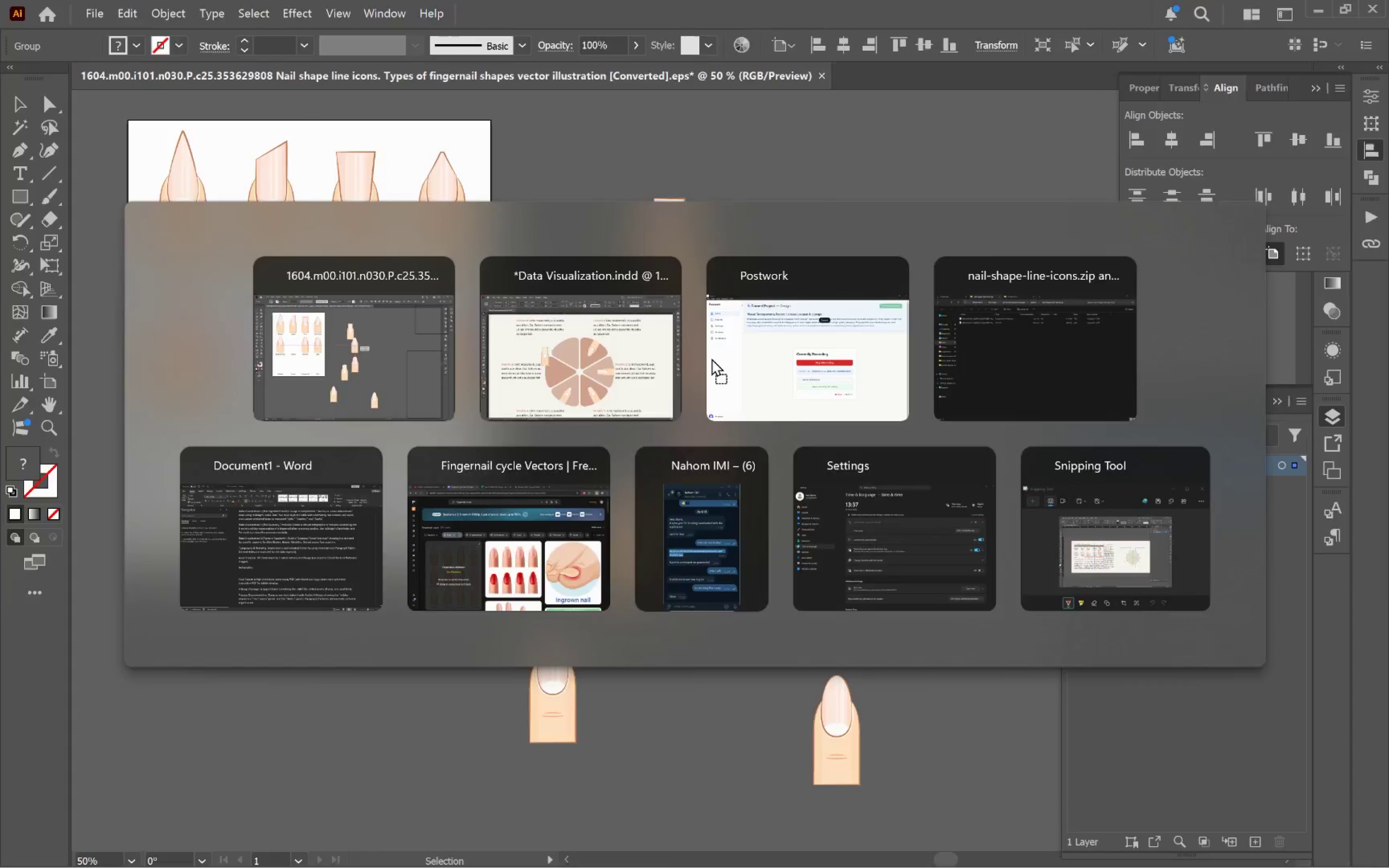 
key(Alt+Tab)
 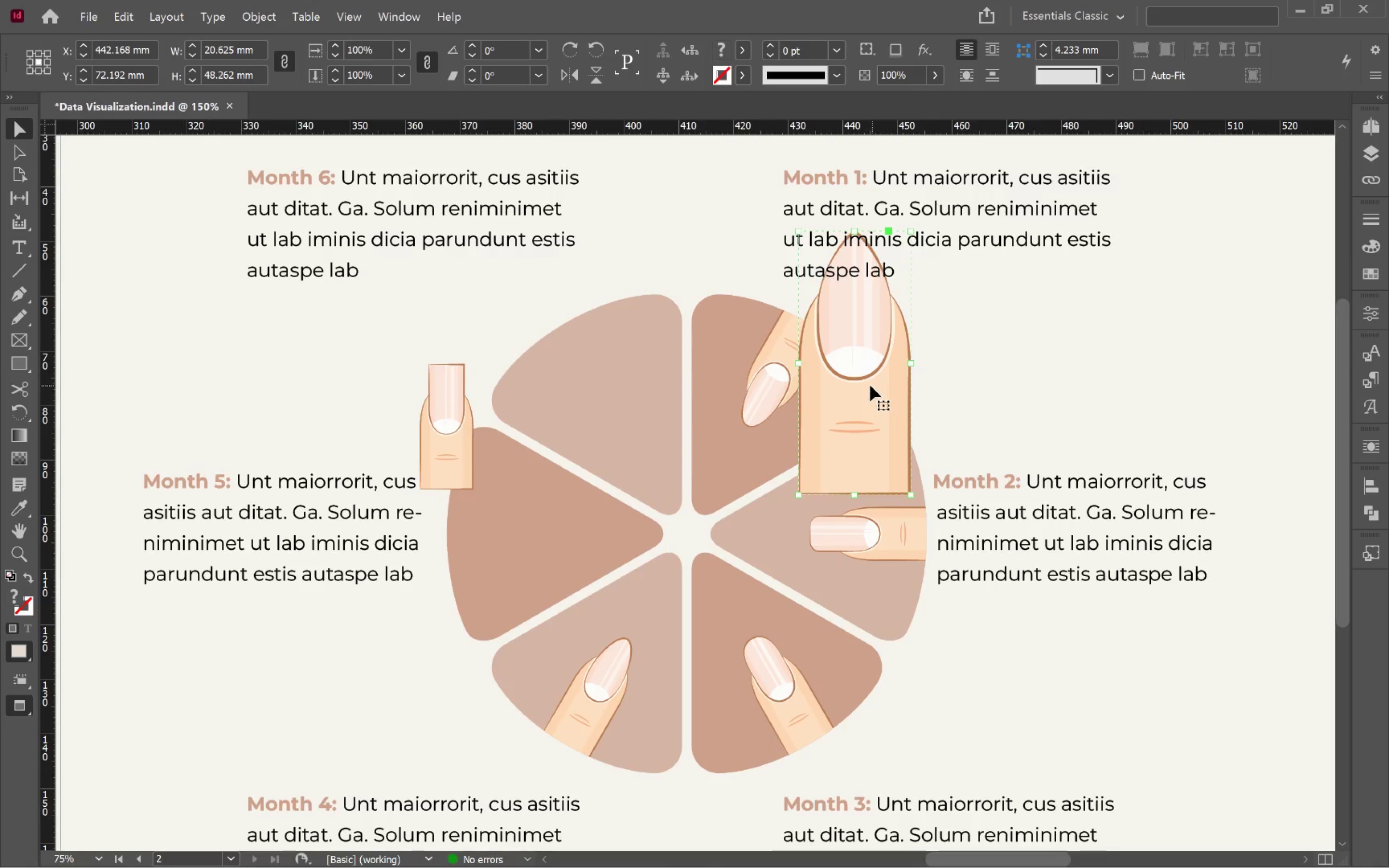 
left_click([214, 76])
 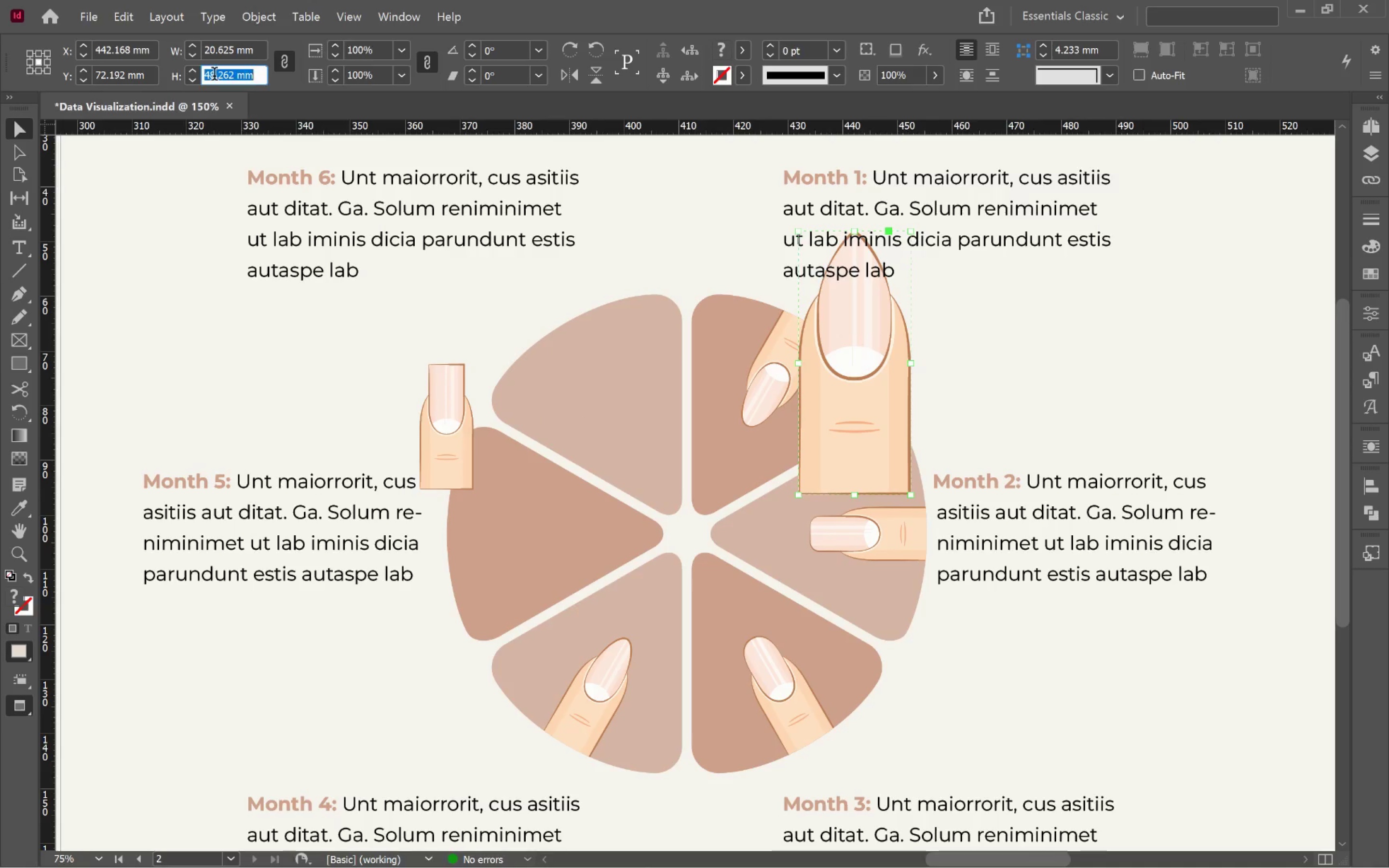 
key(Control+A)
 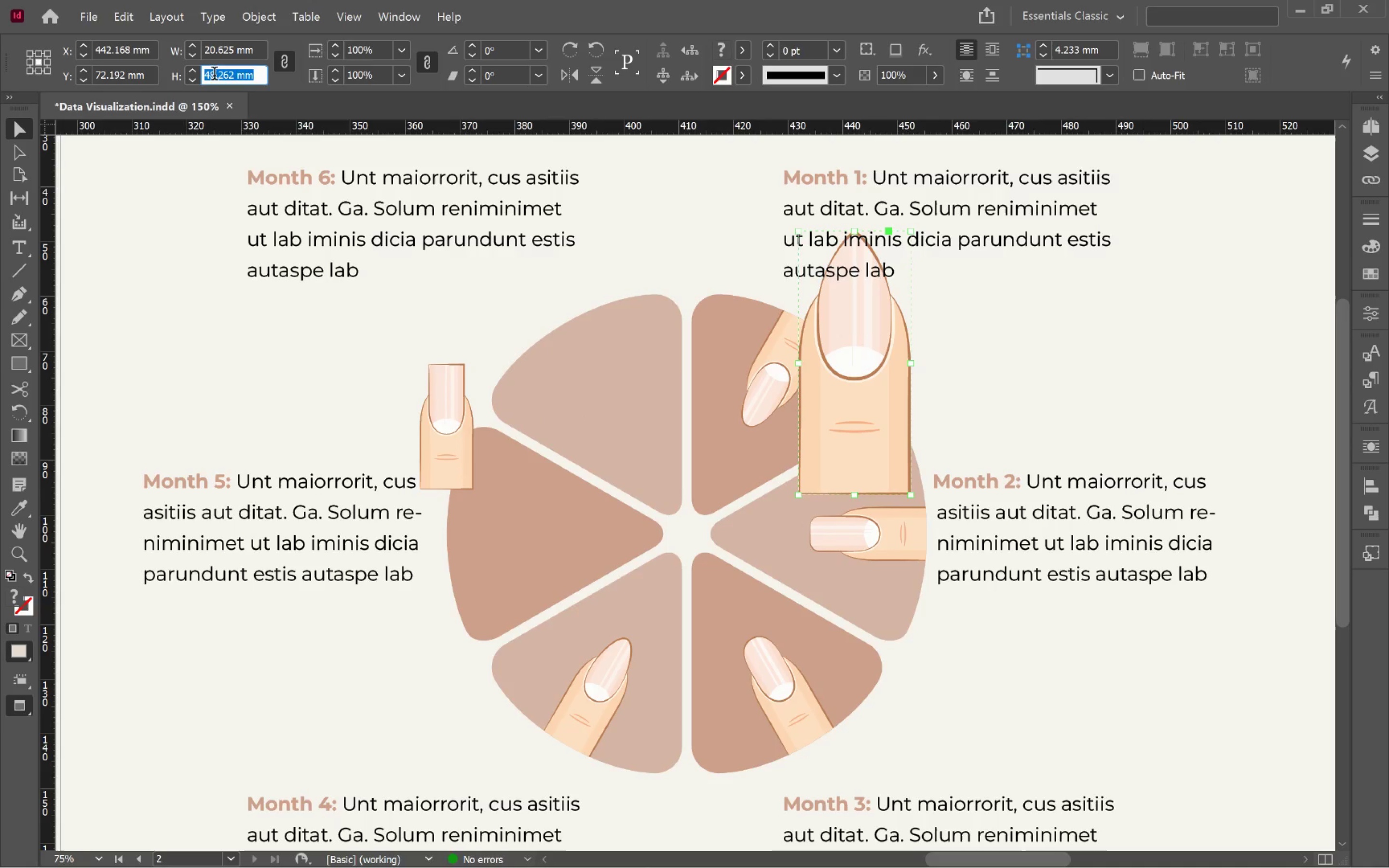 
key(Control+V)
 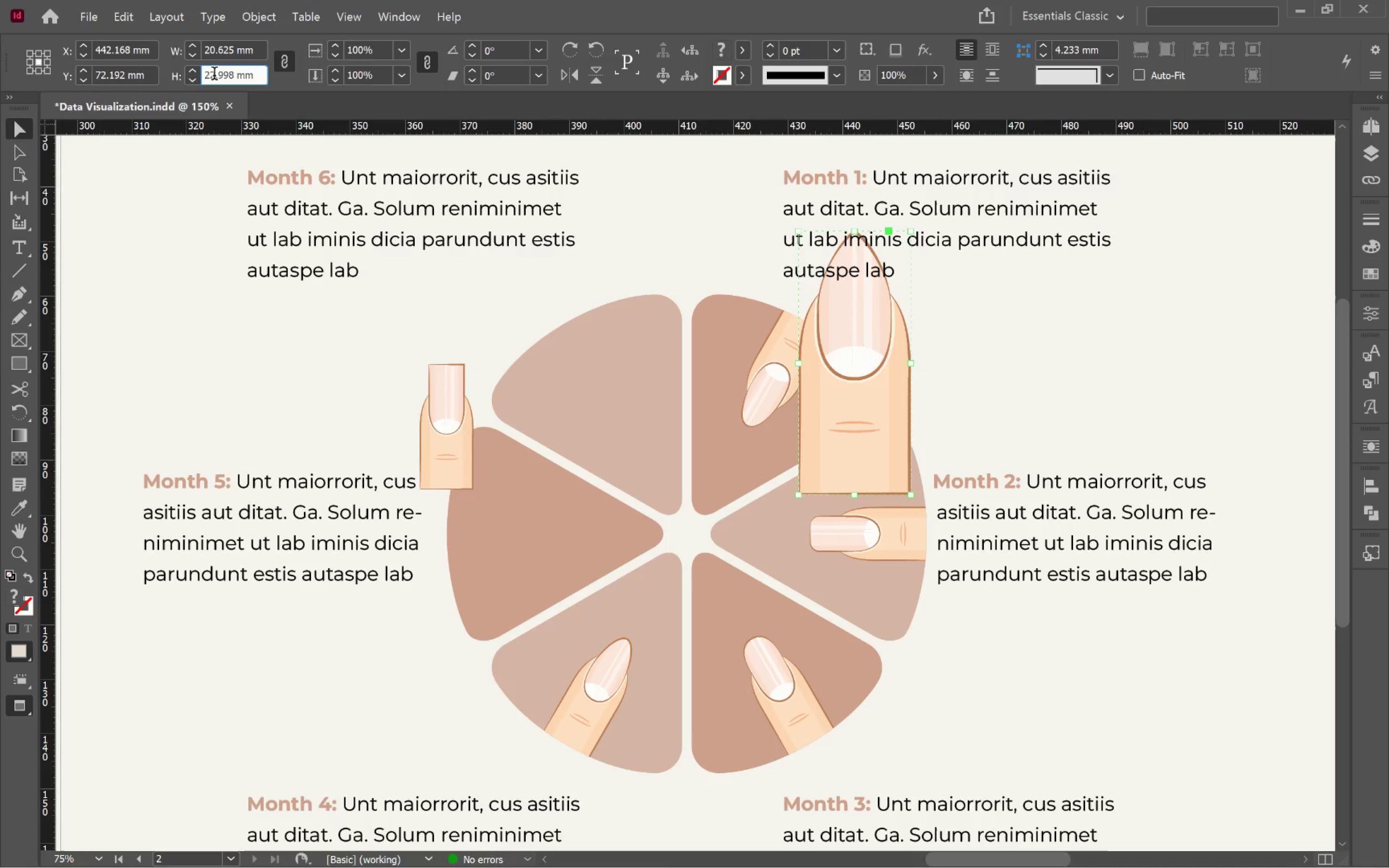 
key(Enter)
 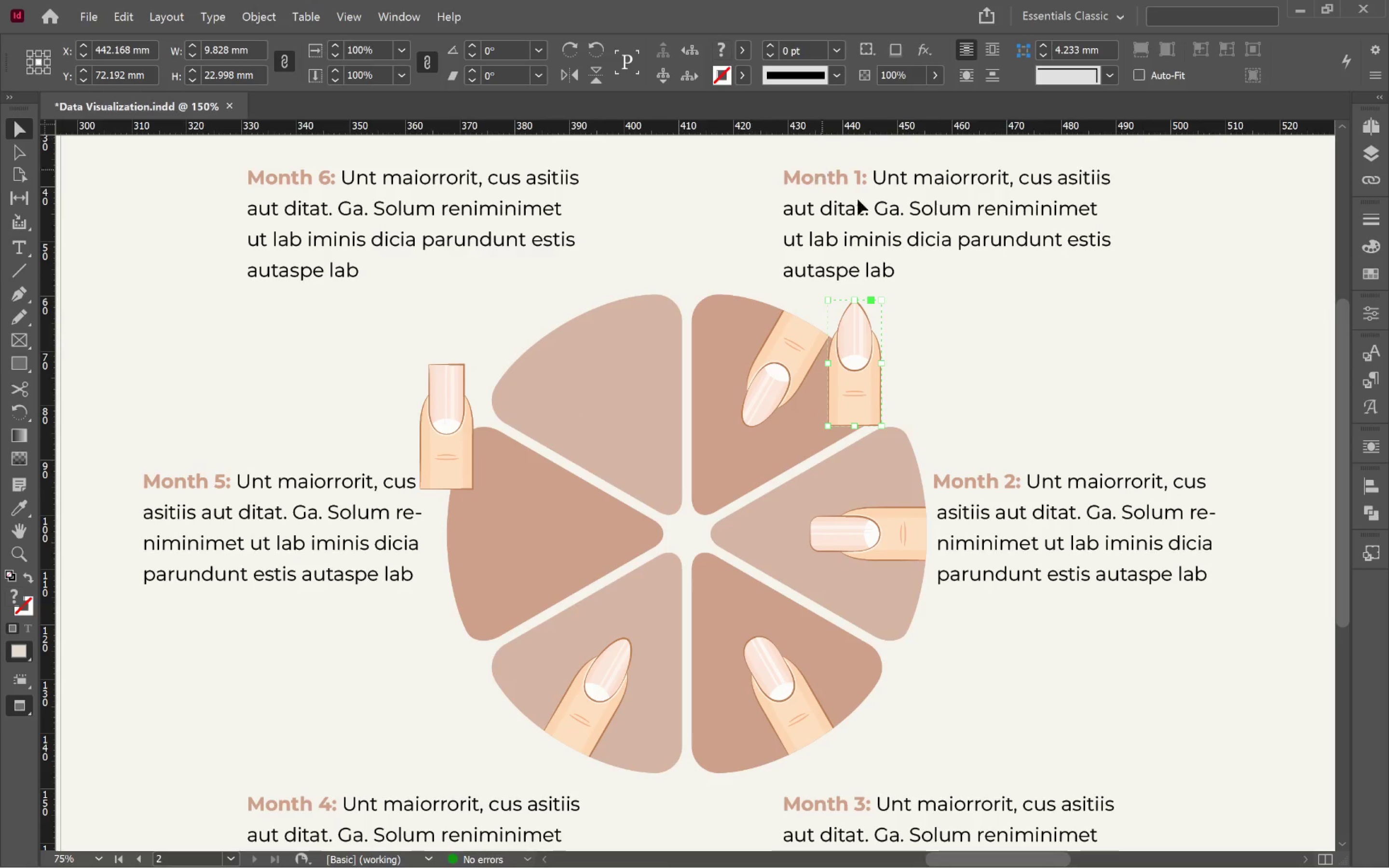 
left_click([896, 225])
 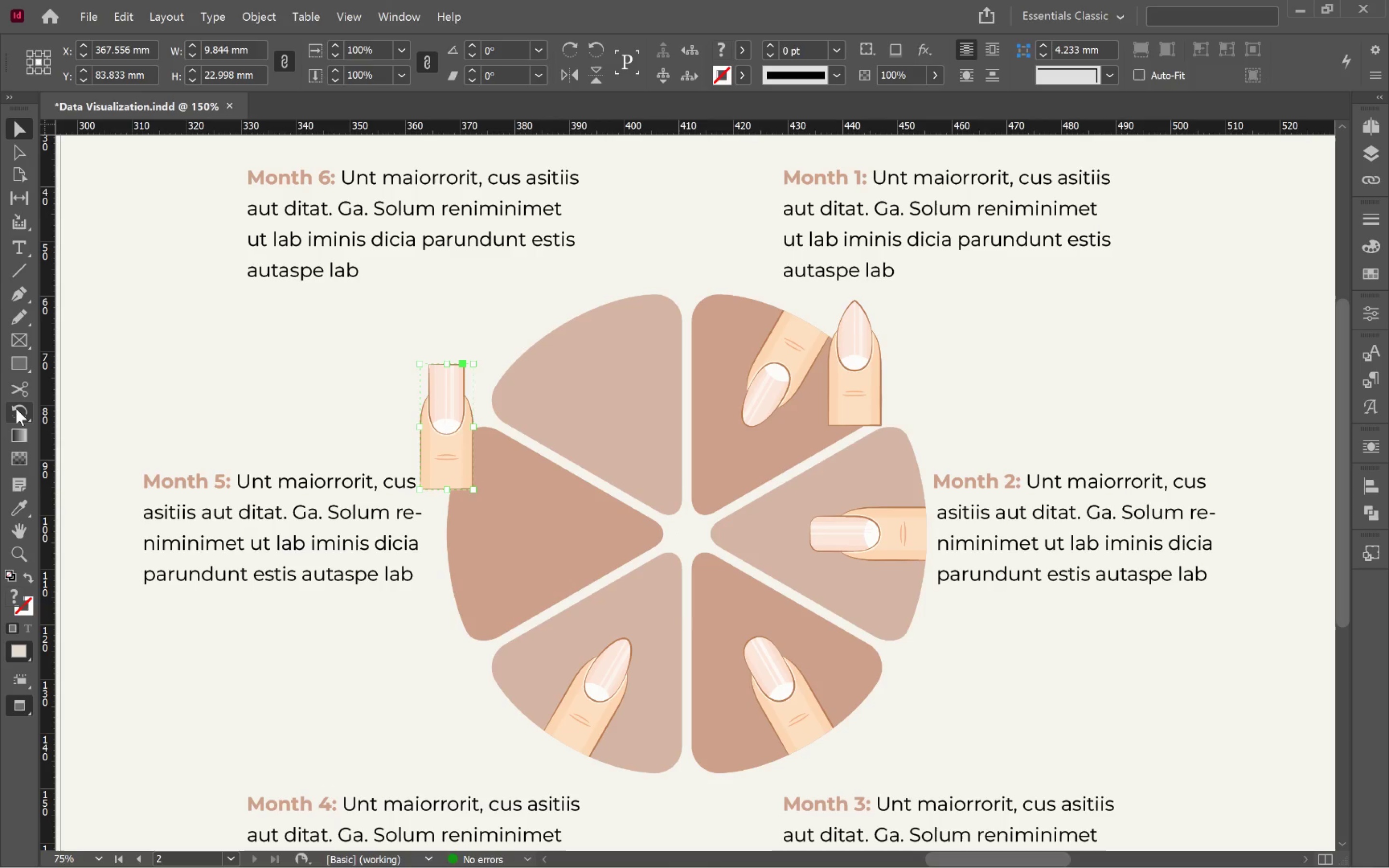 
wait(5.72)
 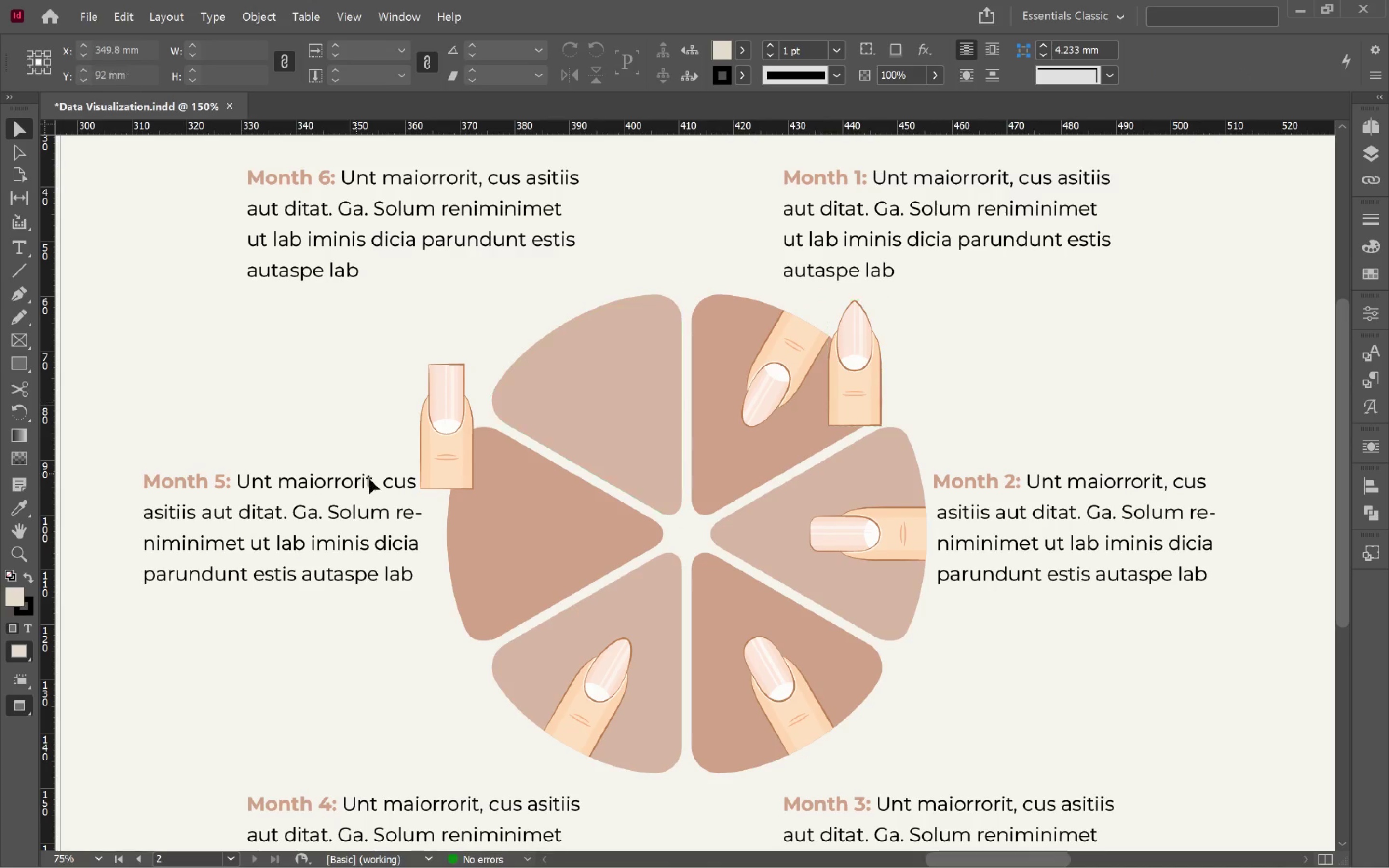 
double_click([16, 408])
 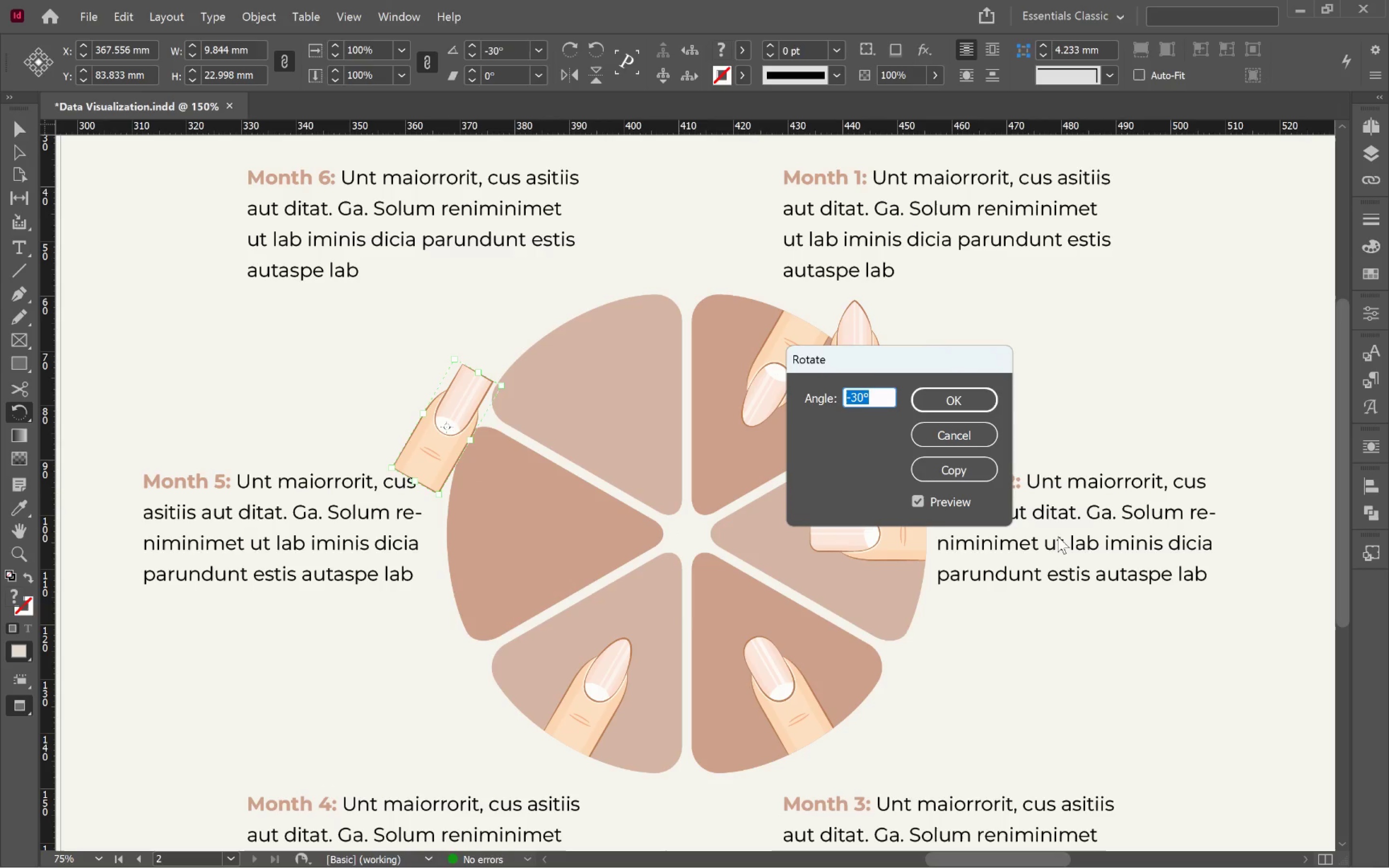 
type(-90)
key(Tab)
 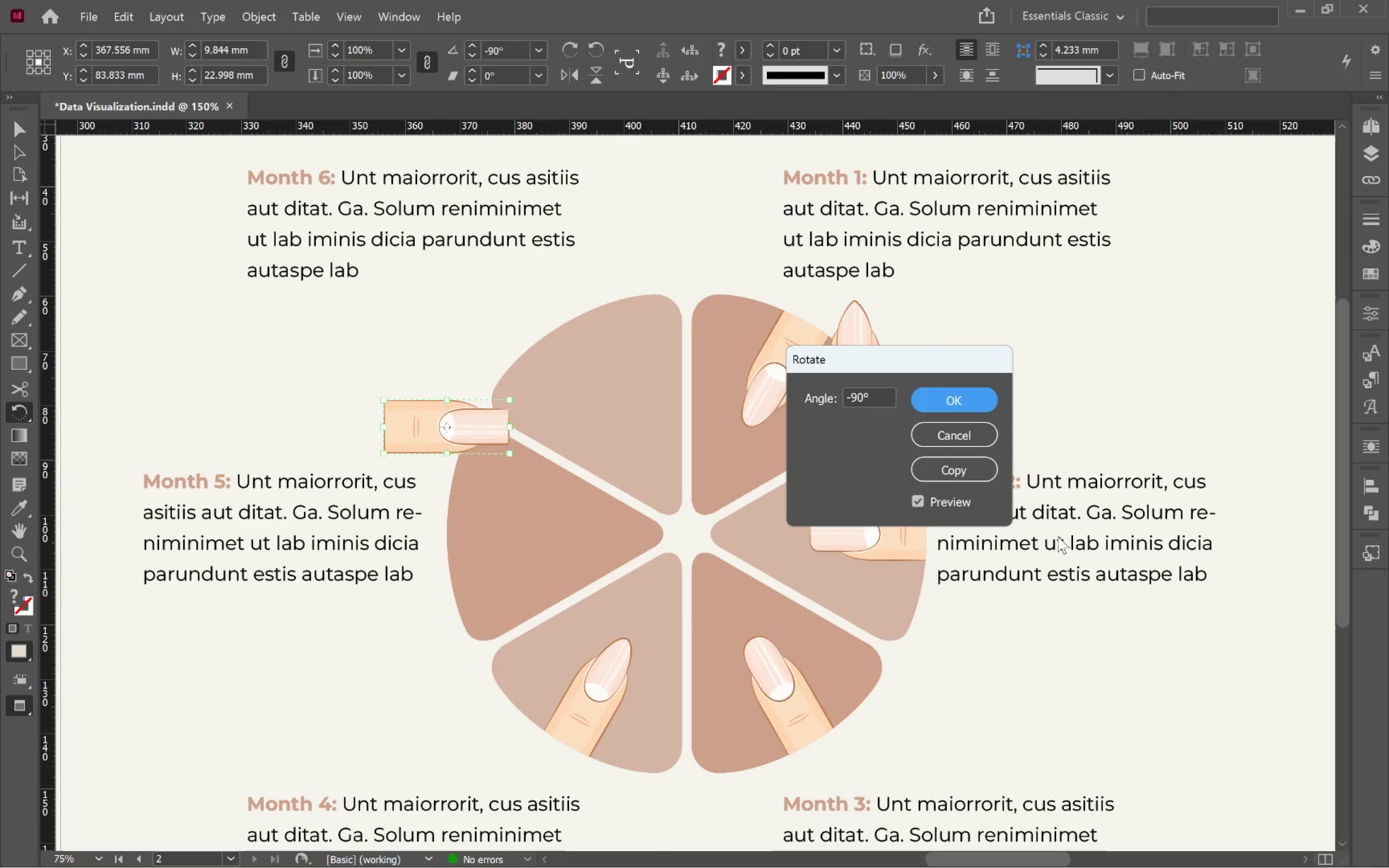 
key(Enter)
 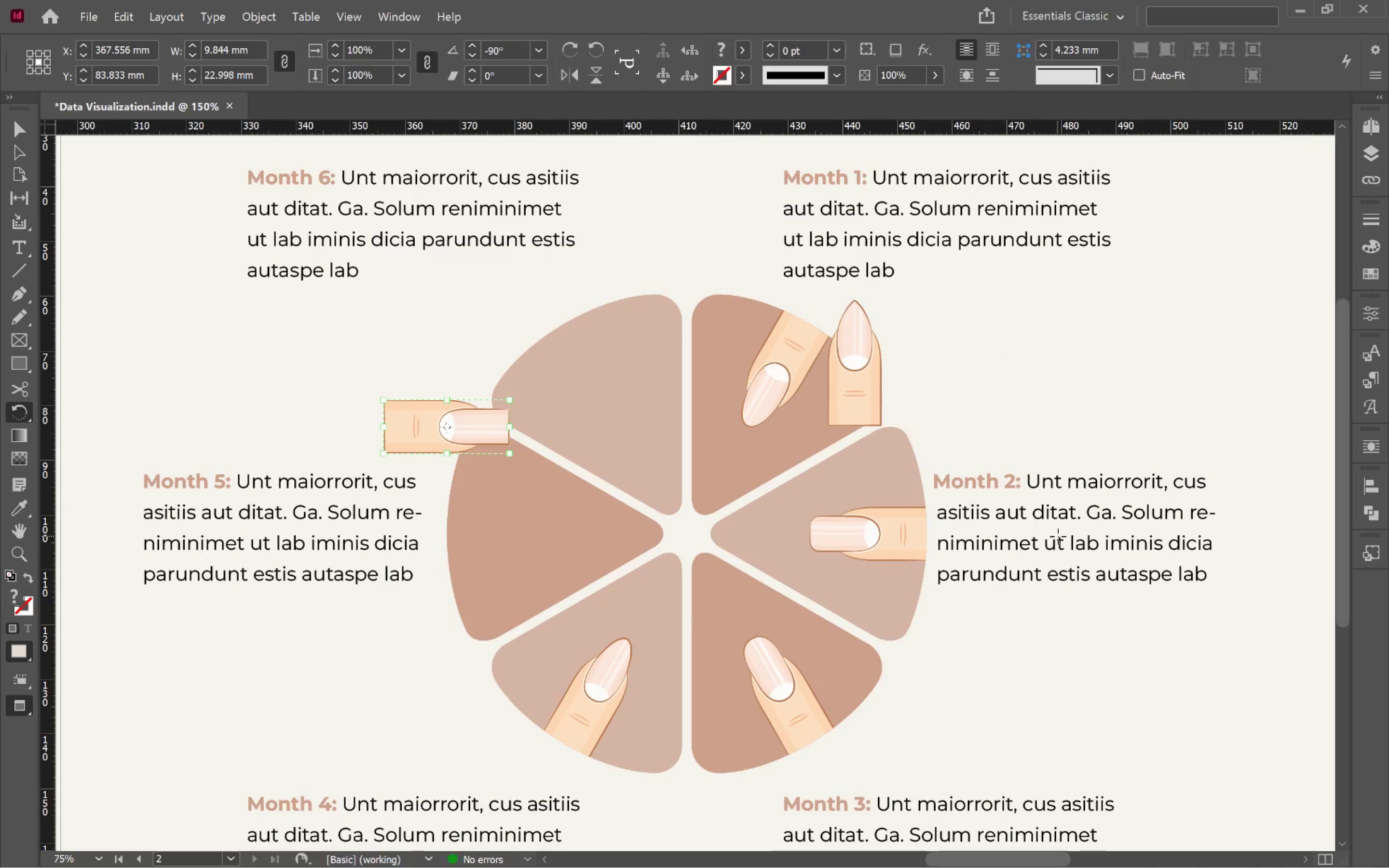 
key(V)
 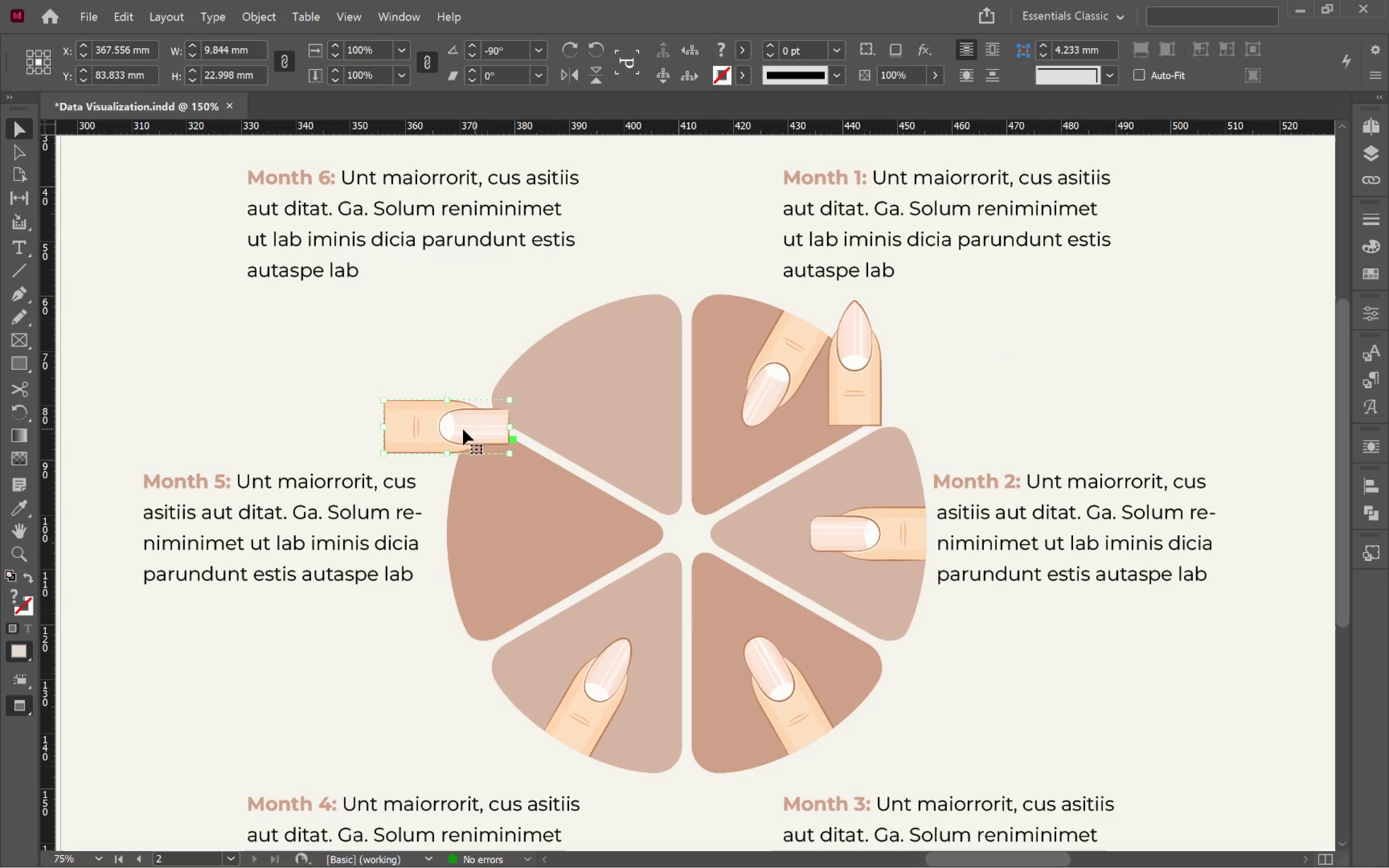 
left_click_drag(start_coordinate=[458, 429], to_coordinate=[522, 536])
 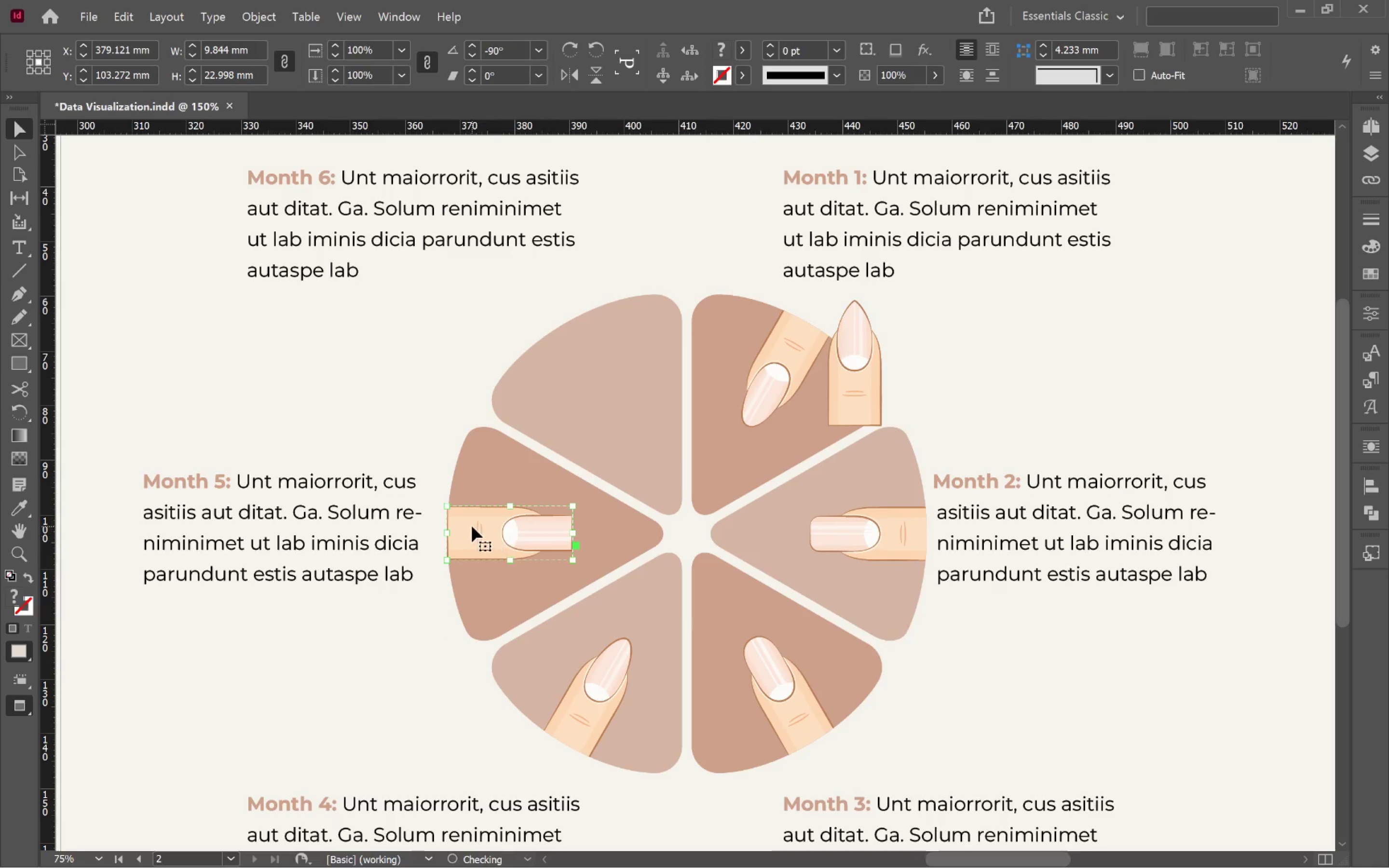 
hold_key(key=AltLeft, duration=0.72)
scroll: coordinate [471, 525], scroll_direction: up, amount: 2.0
 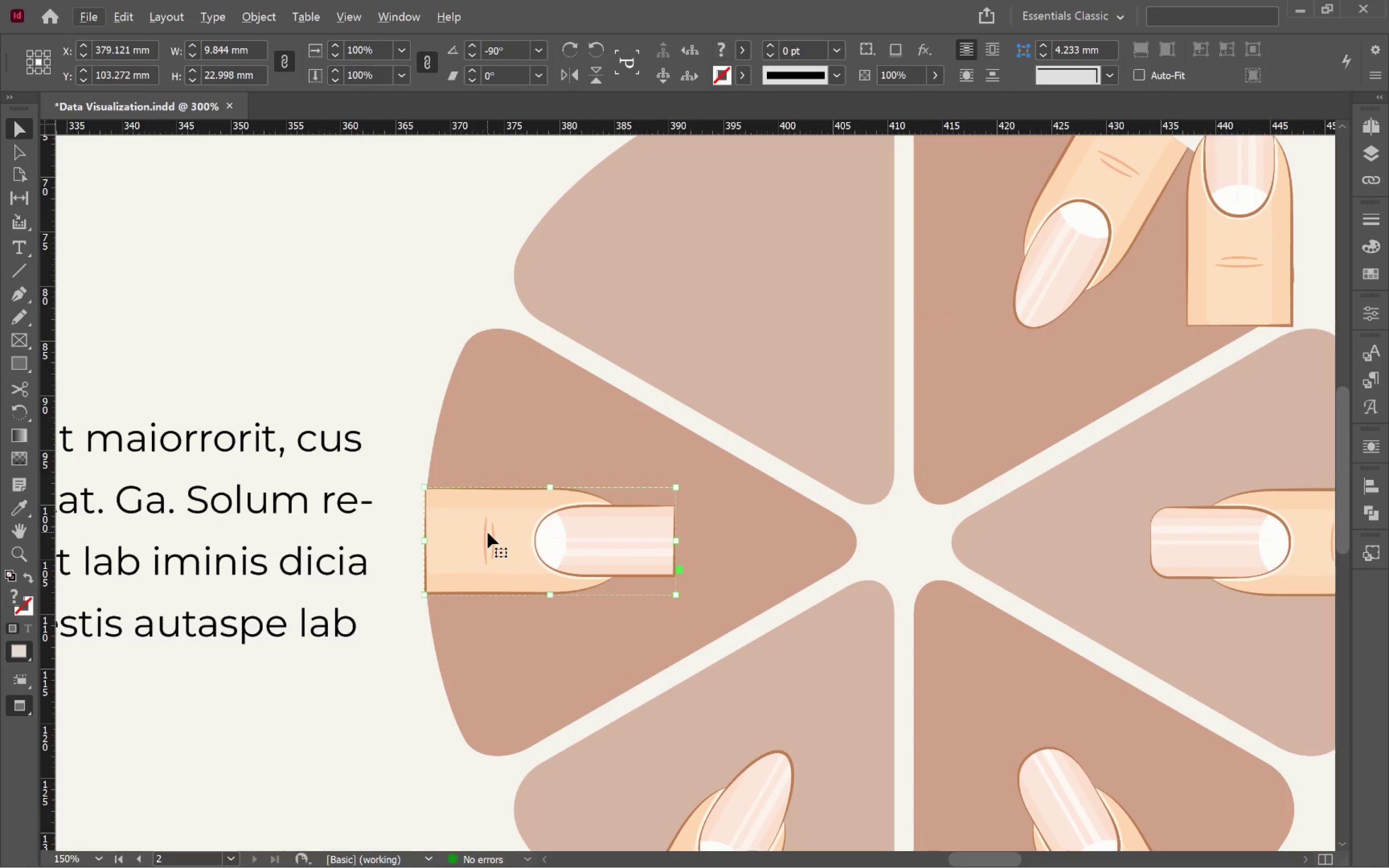 
left_click_drag(start_coordinate=[487, 533], to_coordinate=[481, 534])
 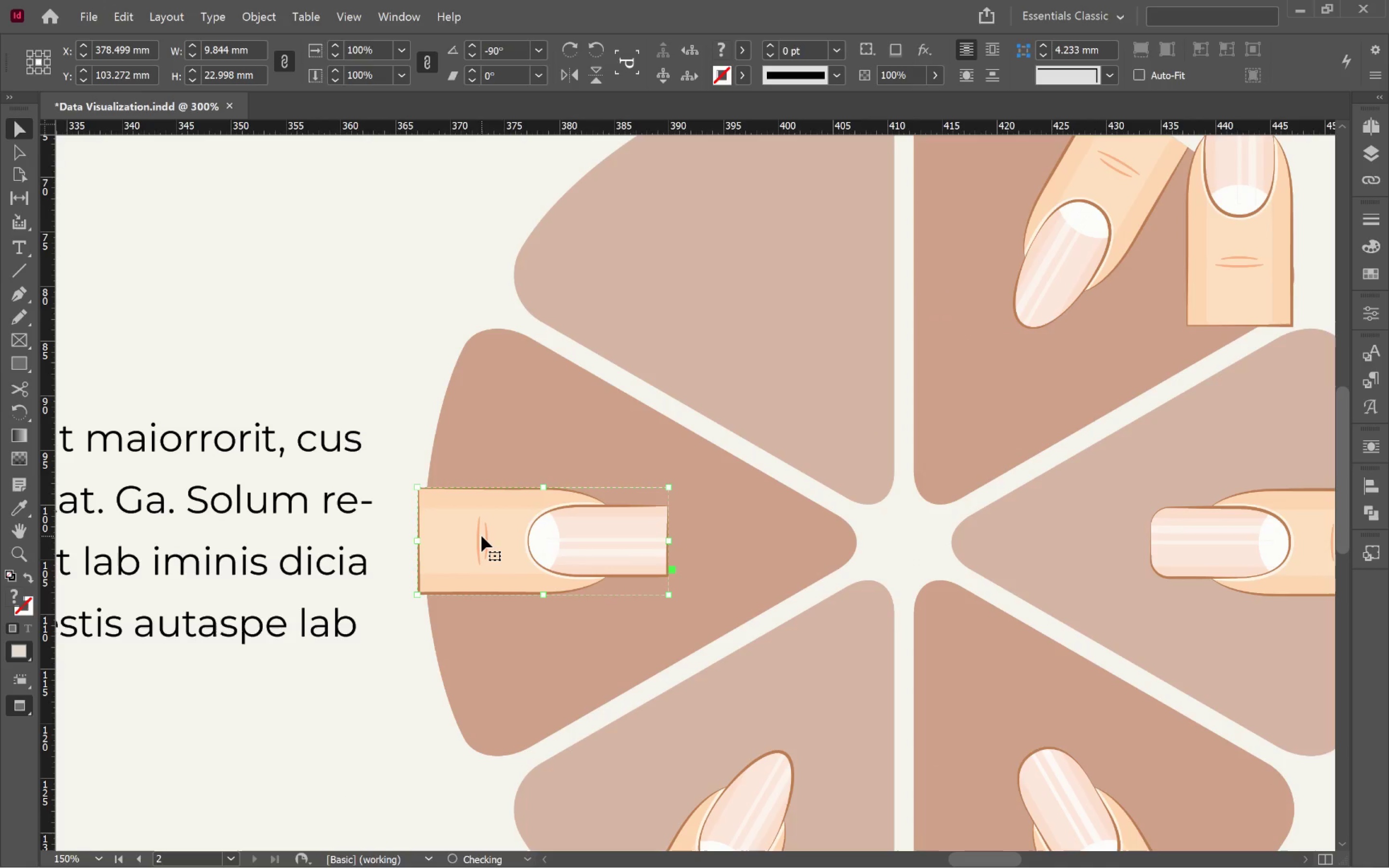 
hold_key(key=ShiftLeft, duration=1.72)
 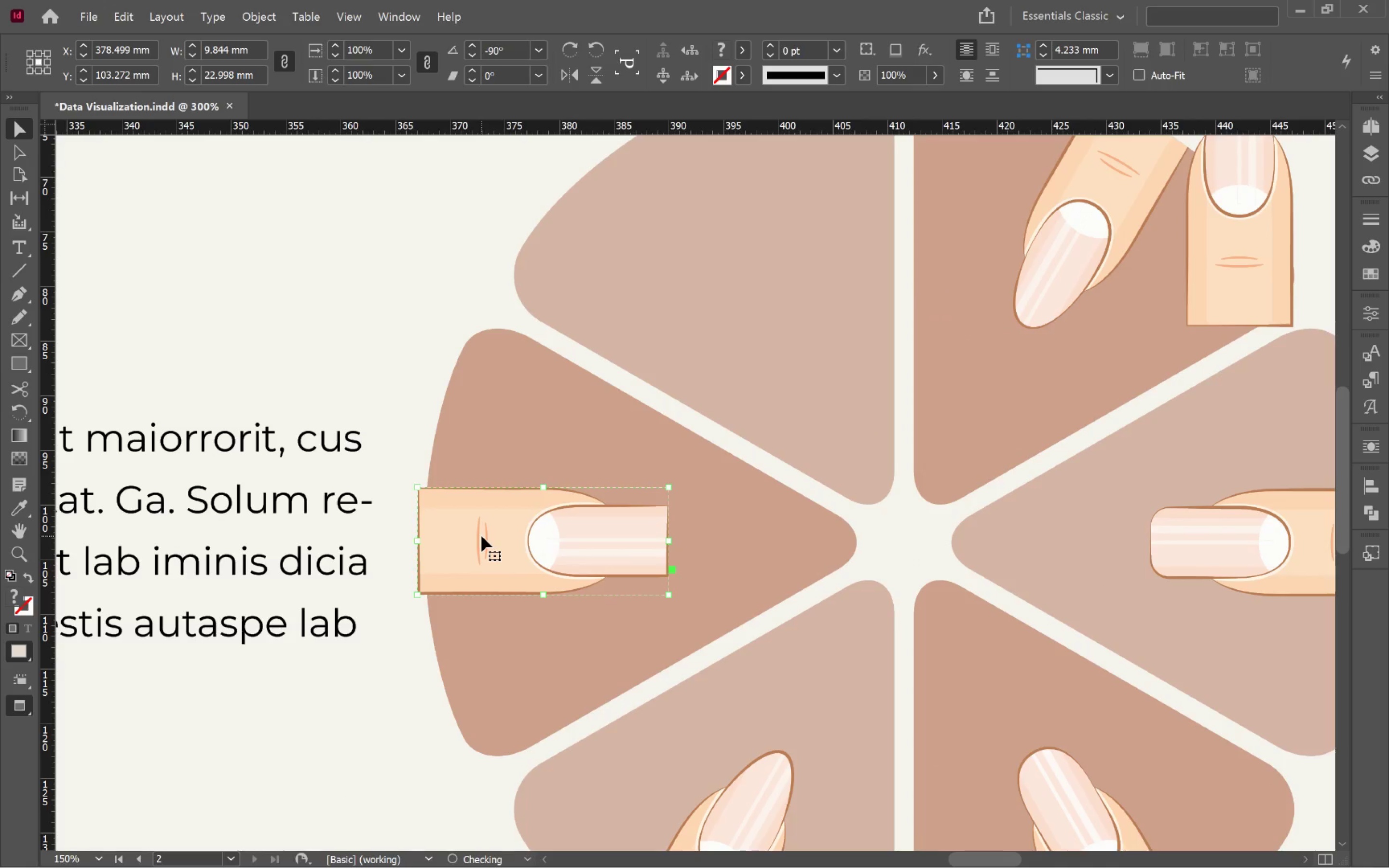 
key(Control+X)
 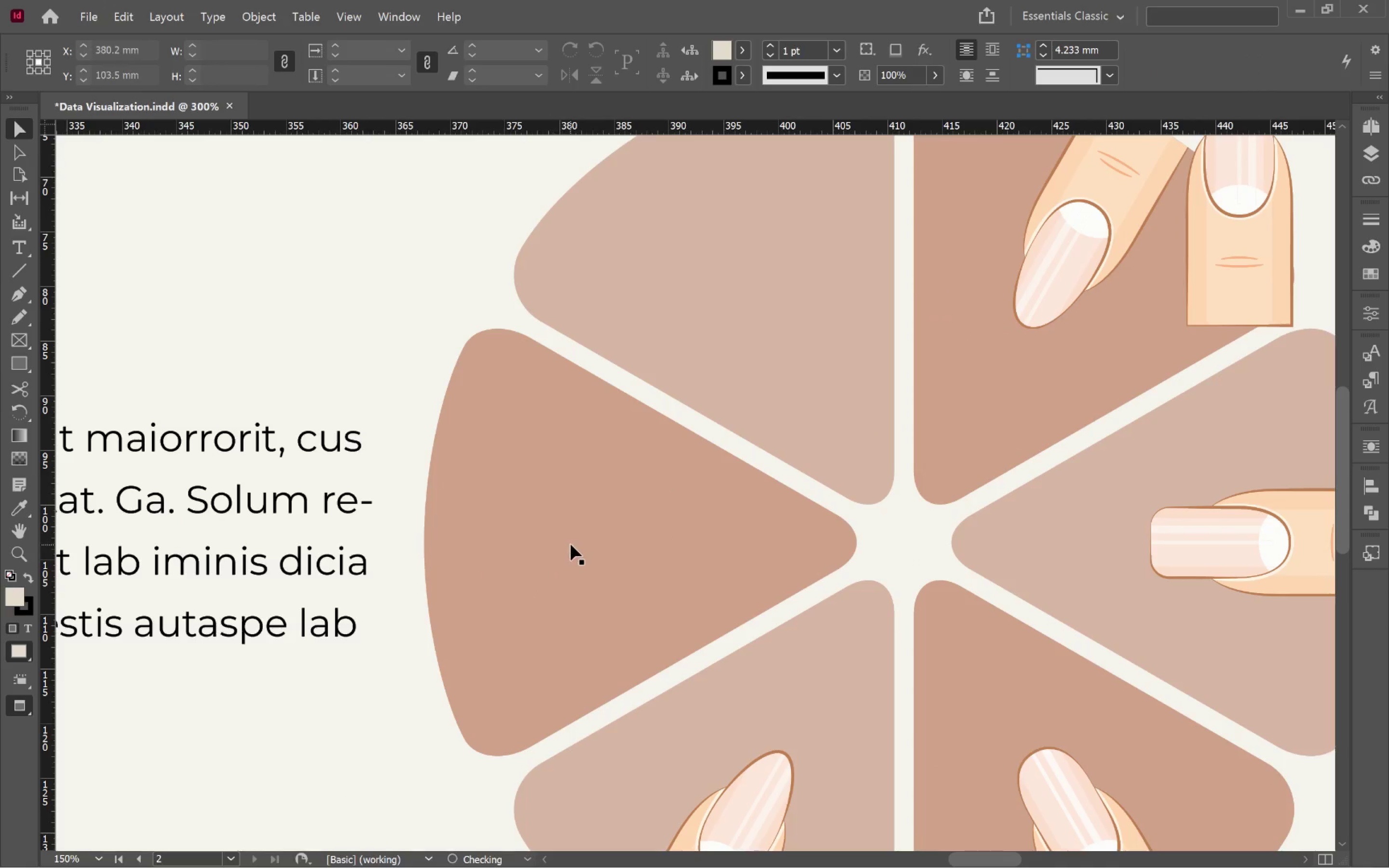 
left_click([571, 544])
 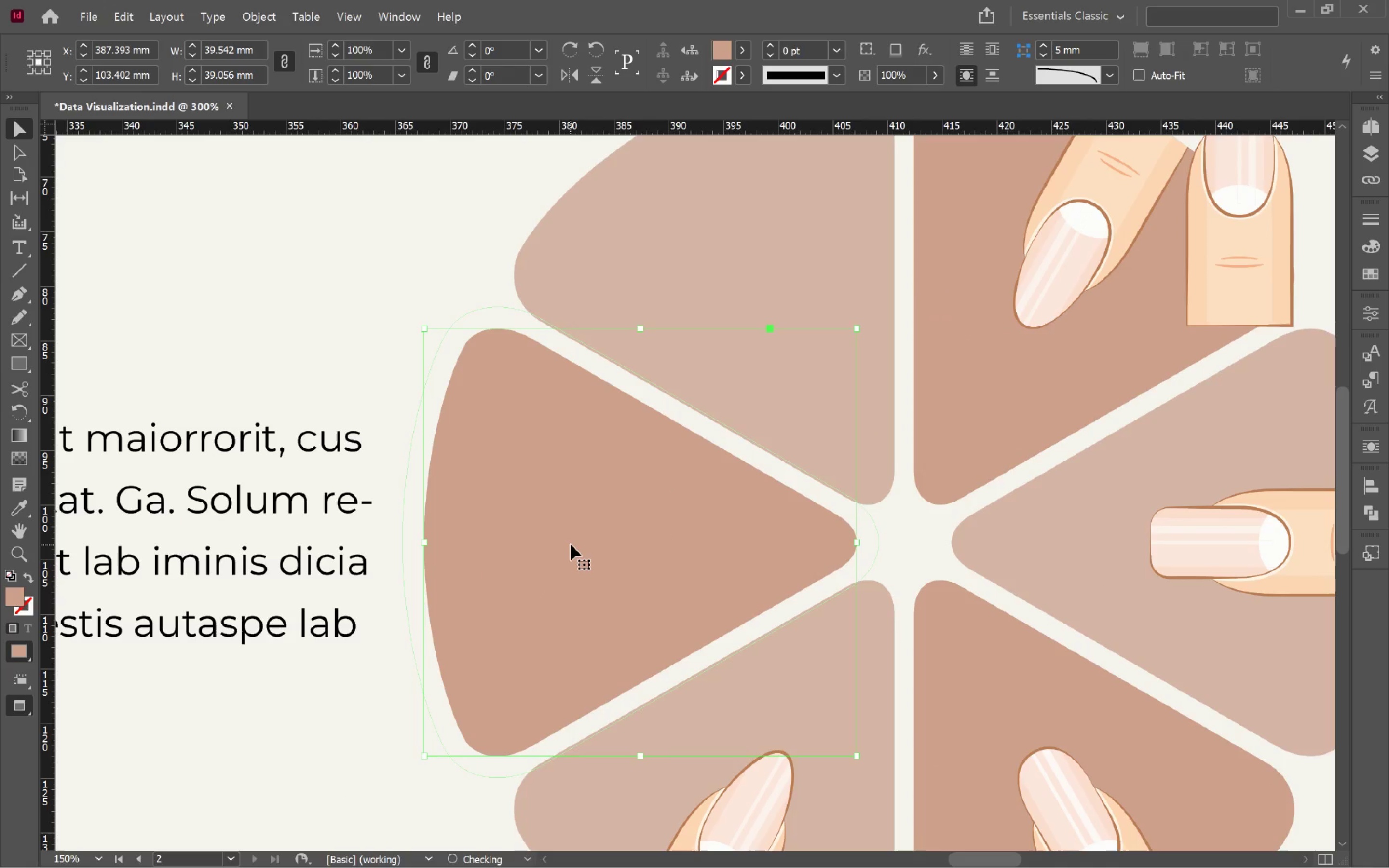 
key(Alt+Control+V)
 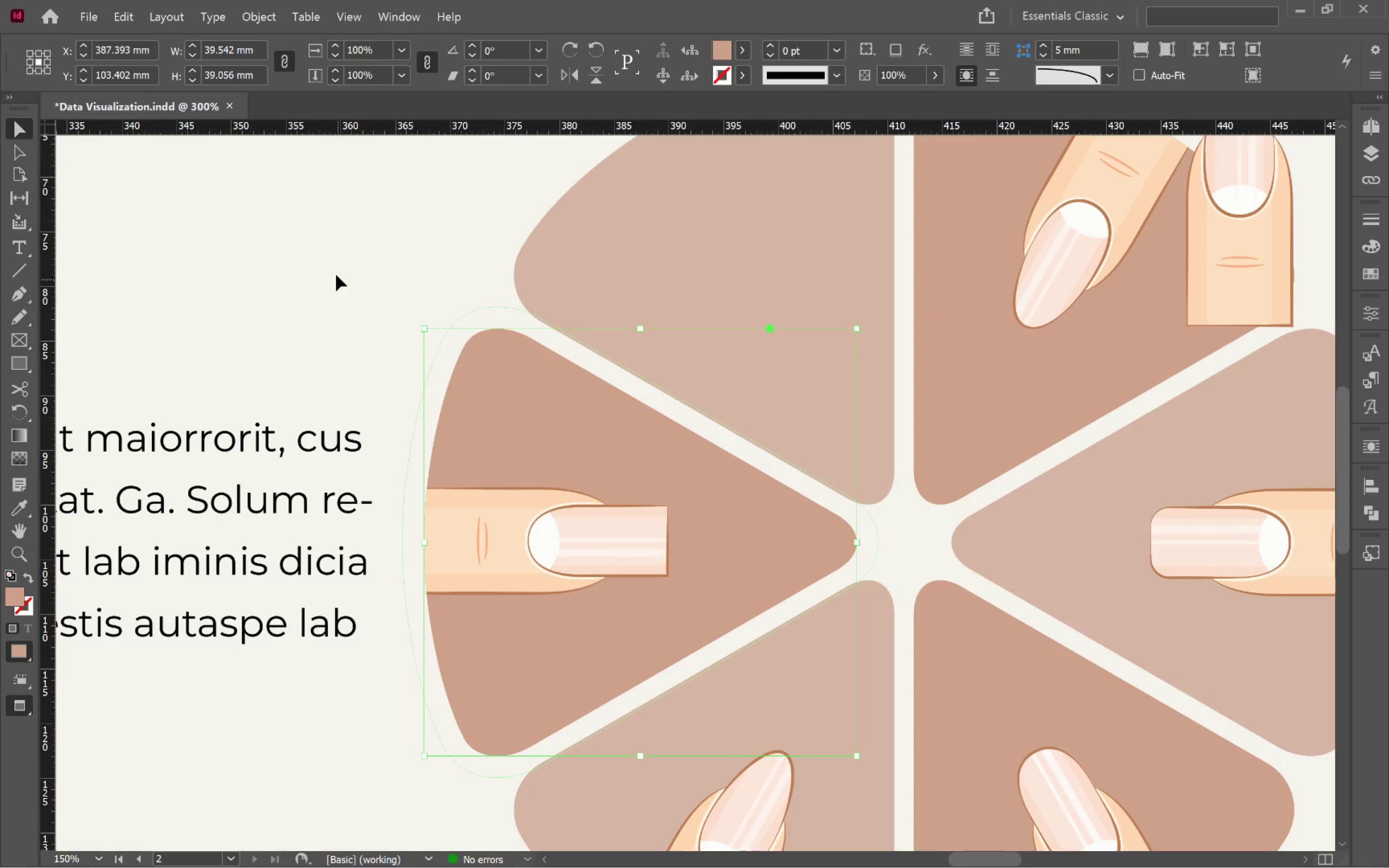 
left_click([335, 272])
 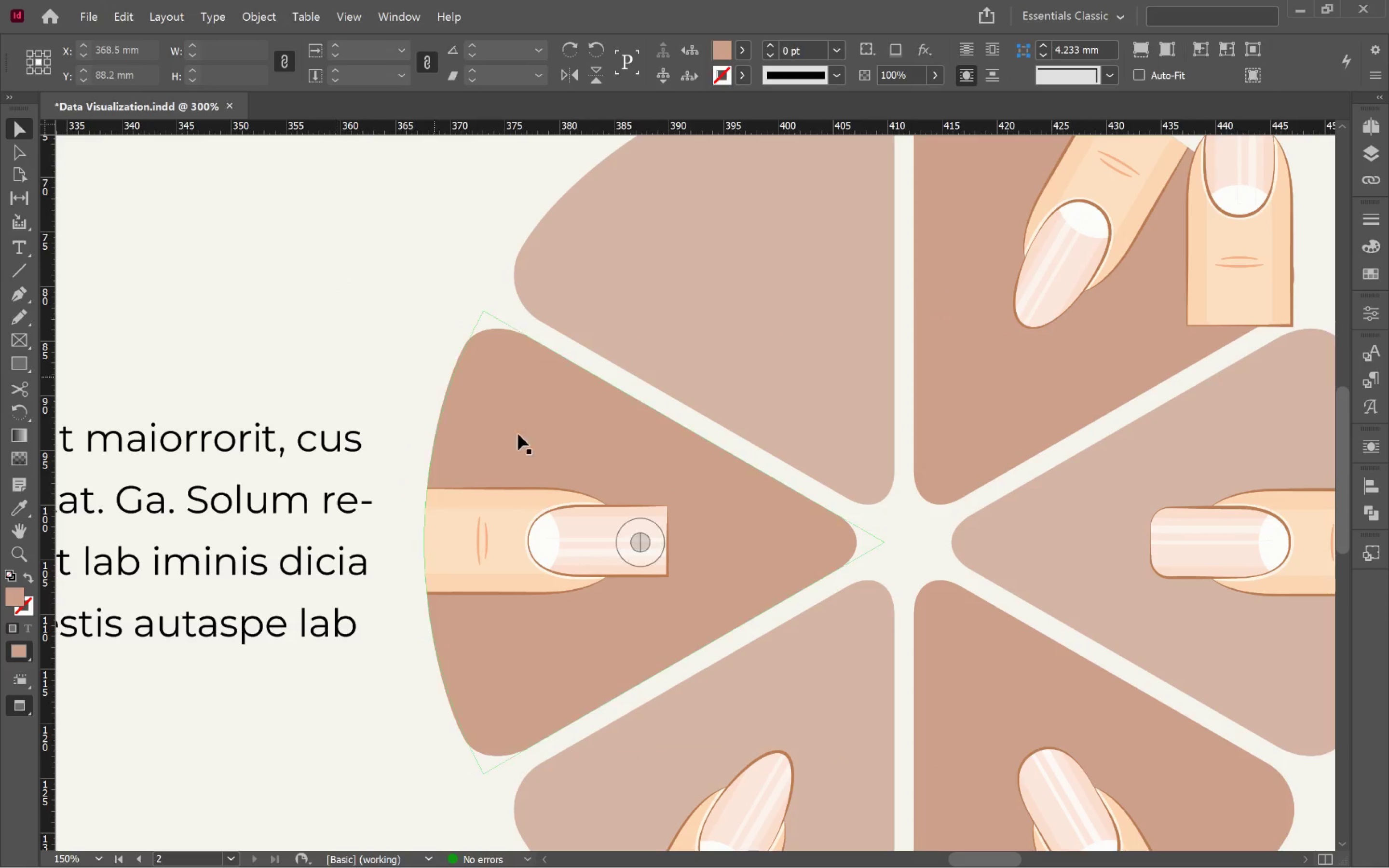 
hold_key(key=AltLeft, duration=0.84)
scroll: coordinate [602, 488], scroll_direction: down, amount: 2.0
 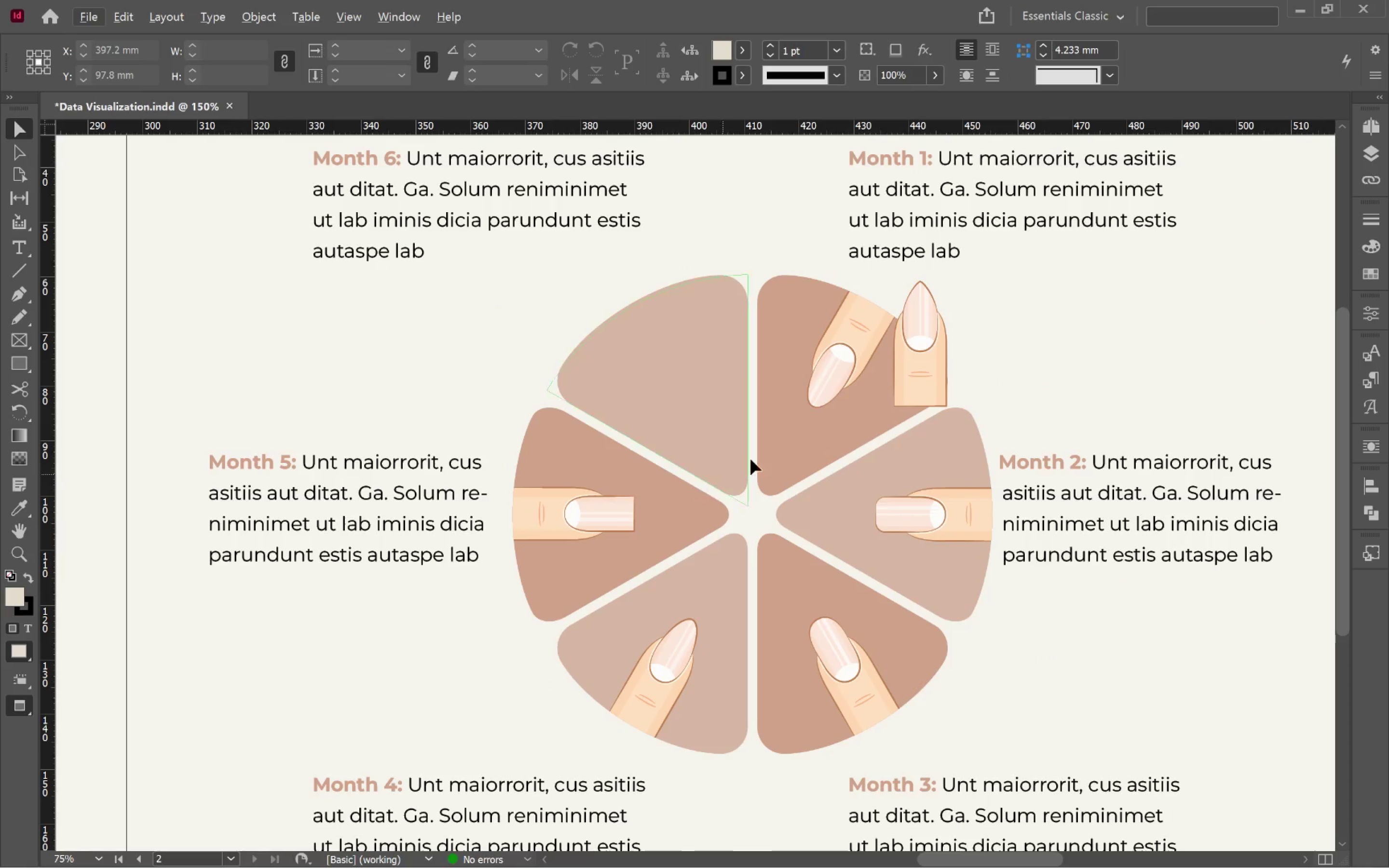 
hold_key(key=Space, duration=1.41)
 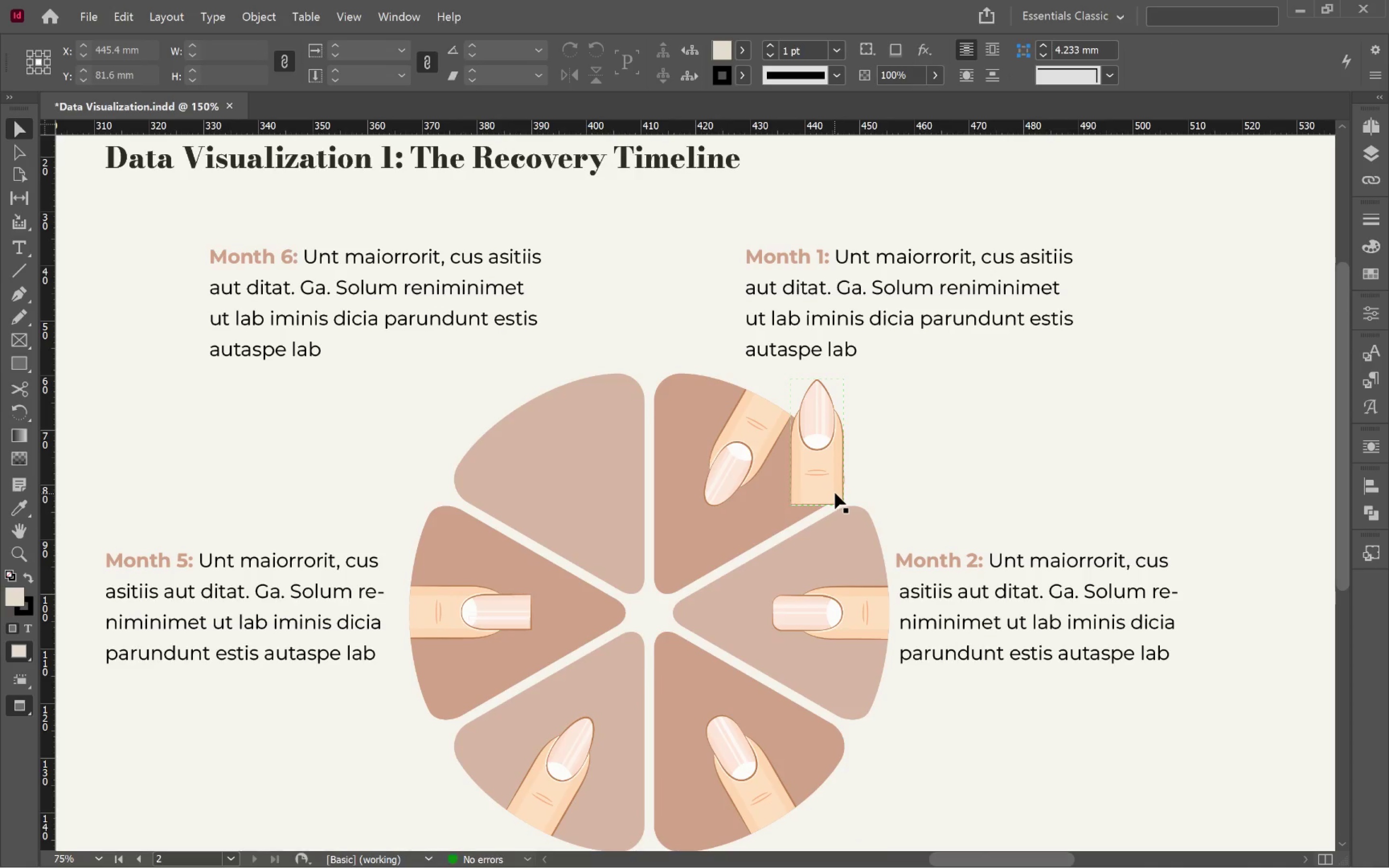 
left_click_drag(start_coordinate=[715, 472], to_coordinate=[612, 570])
 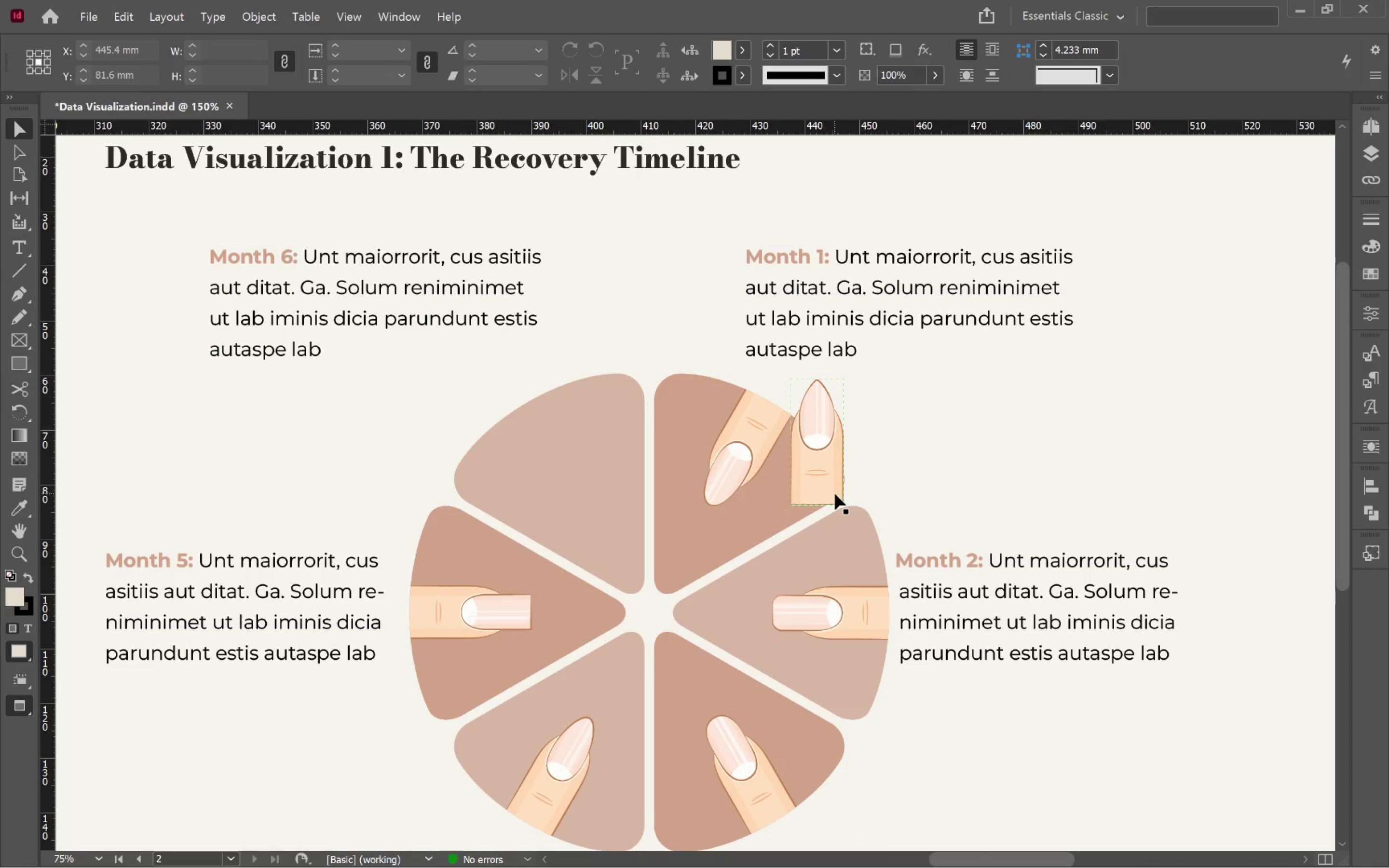 
left_click([834, 493])
 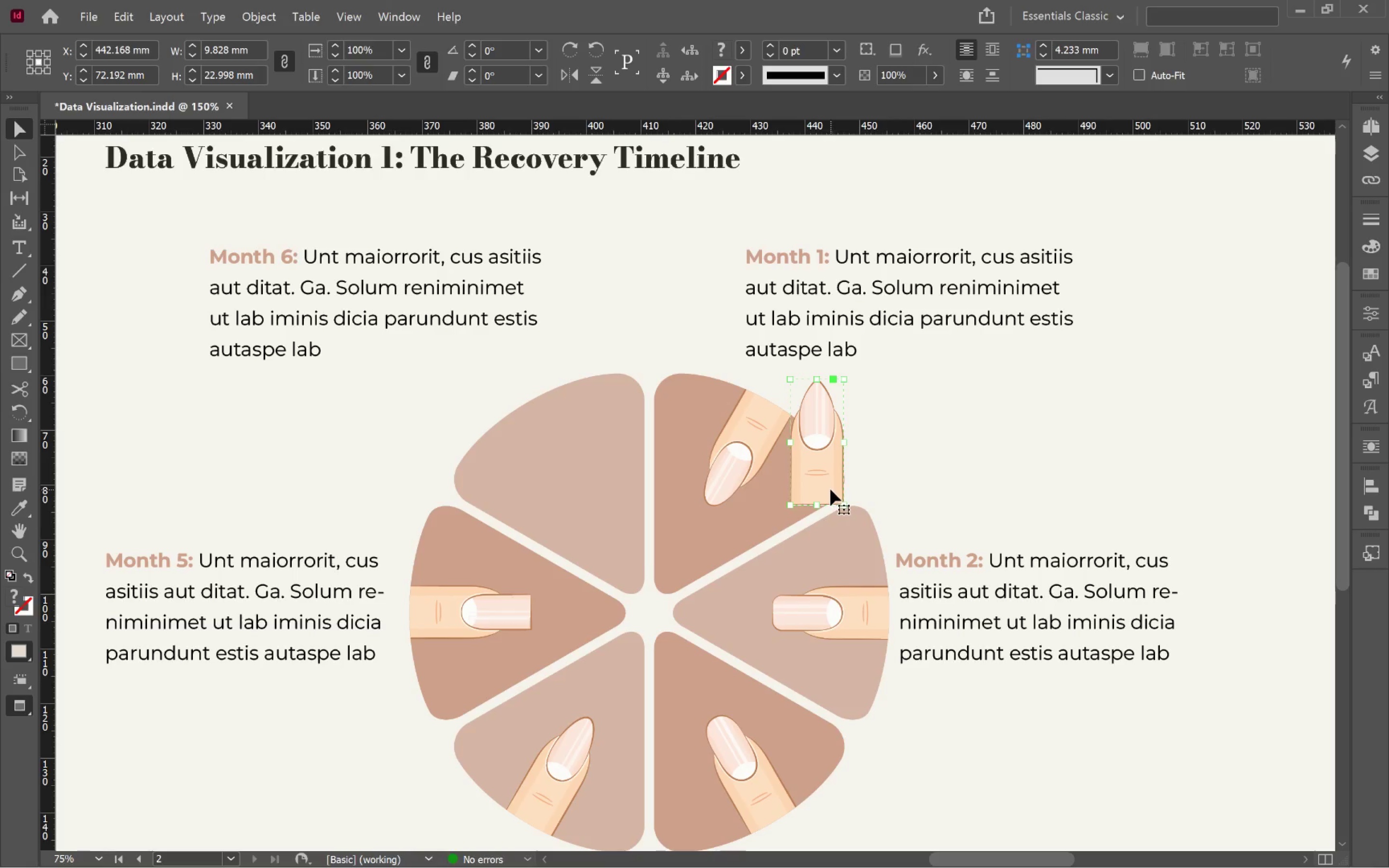 
wait(6.95)
 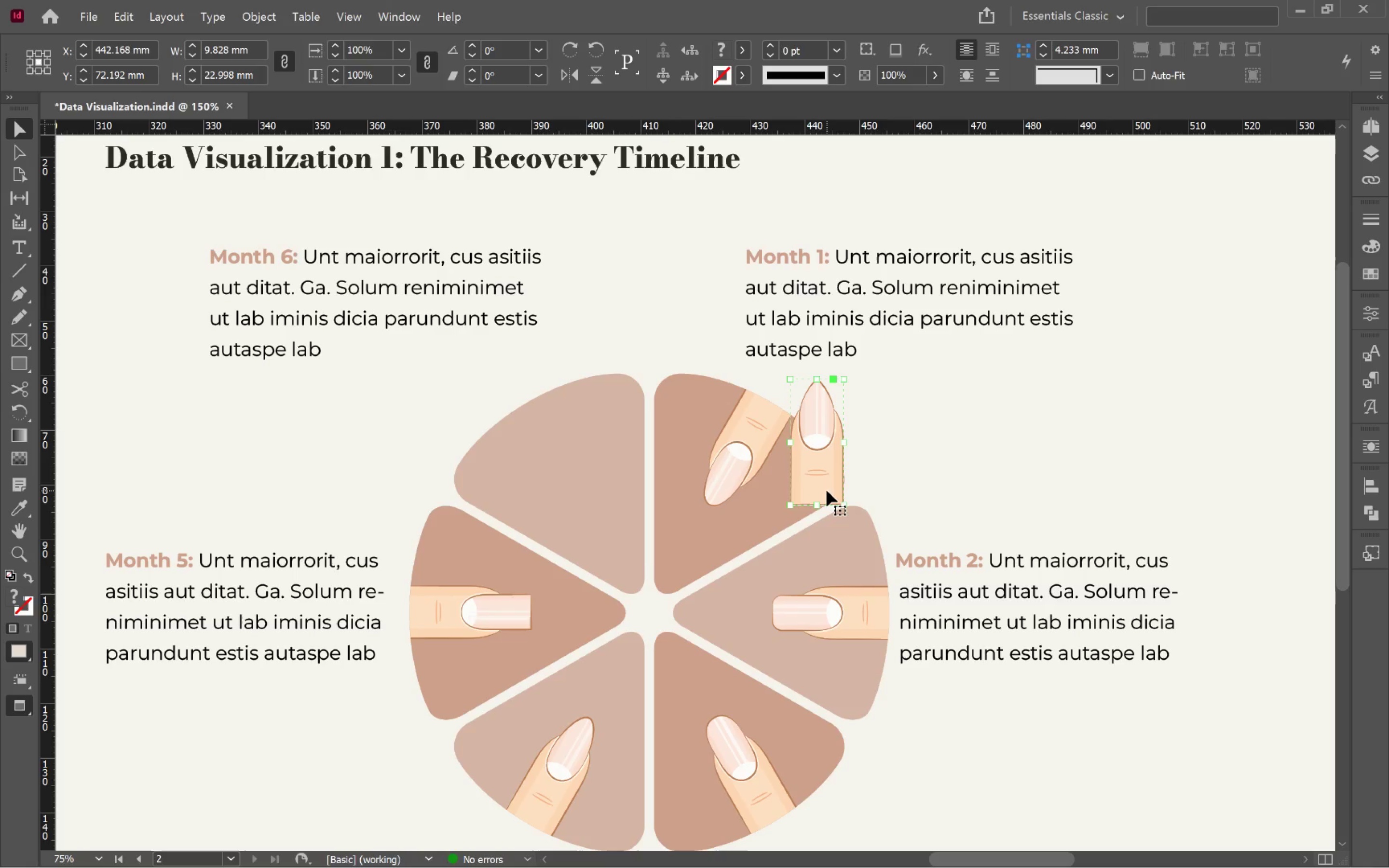 
double_click([15, 405])
 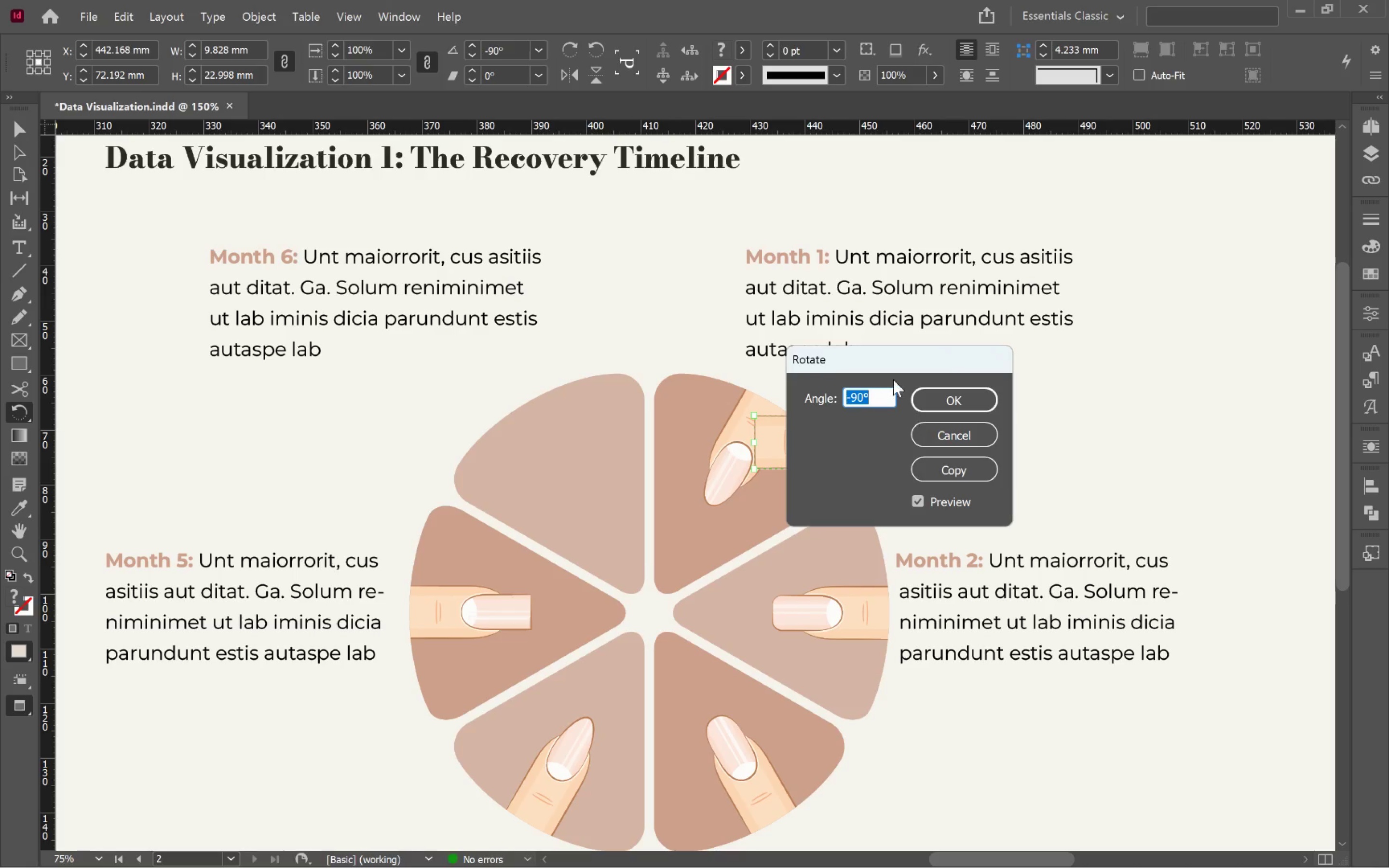 
left_click_drag(start_coordinate=[866, 361], to_coordinate=[1150, 441])
 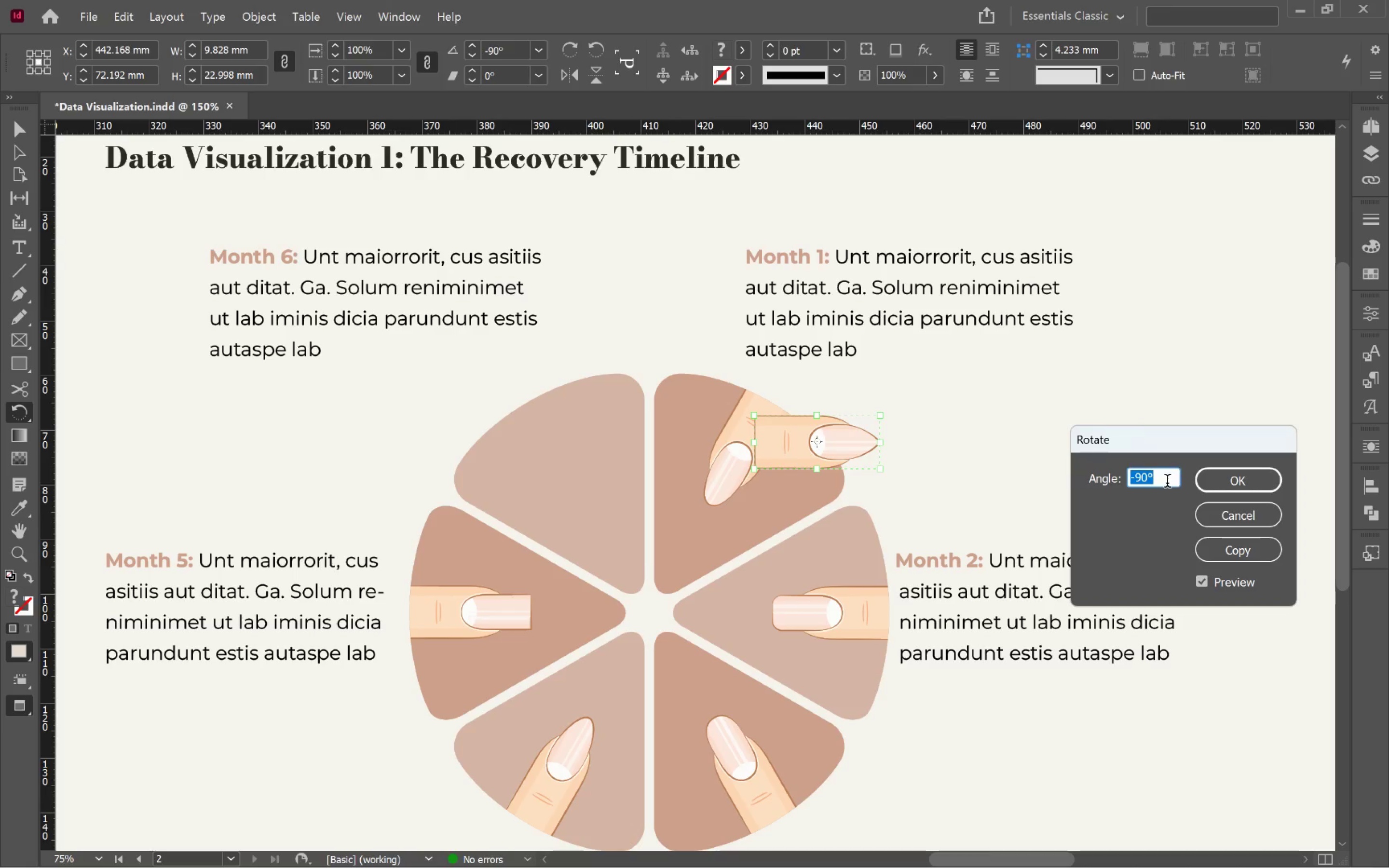 
left_click([1163, 477])
 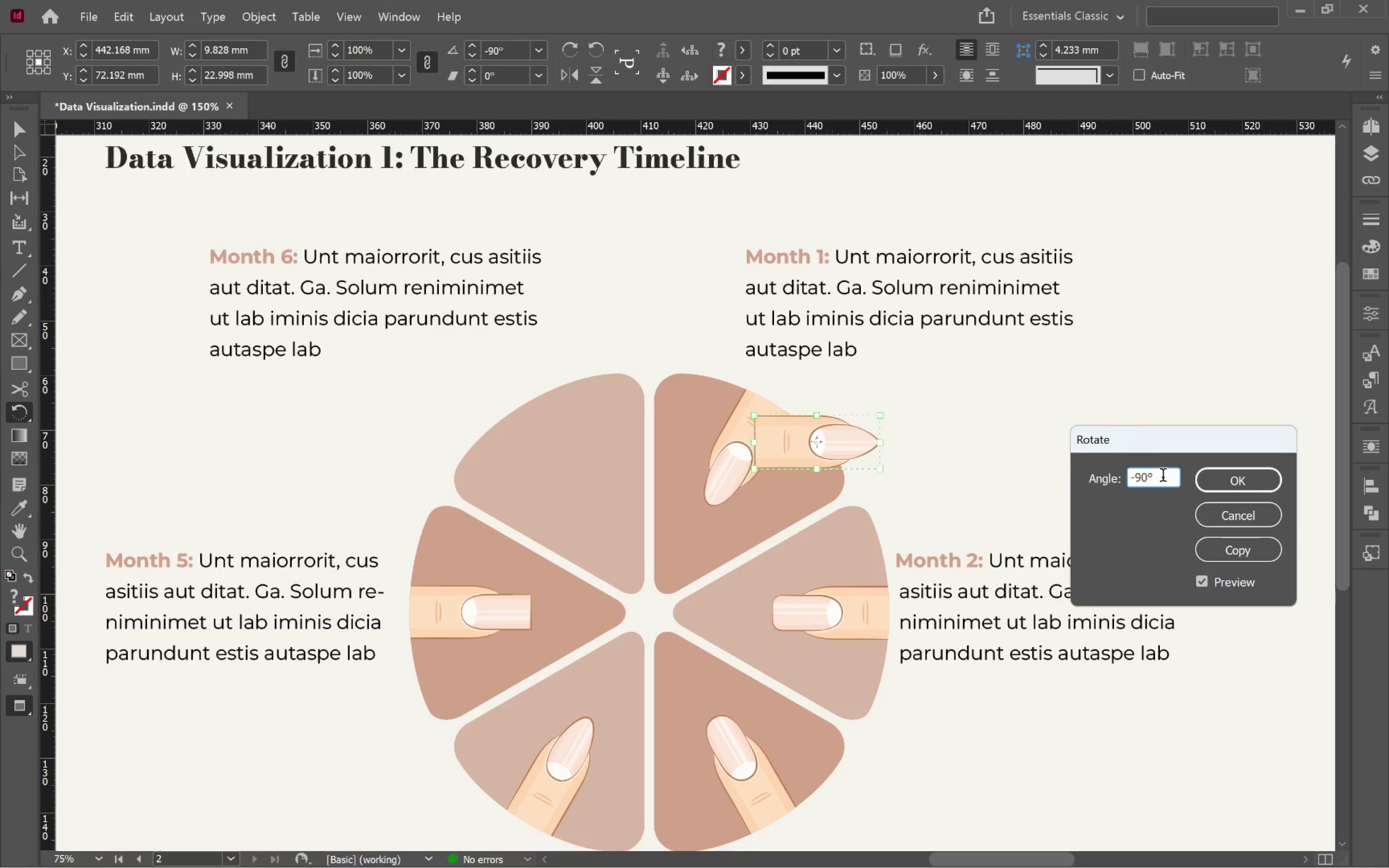 
scroll: coordinate [1163, 477], scroll_direction: up, amount: 1.0
 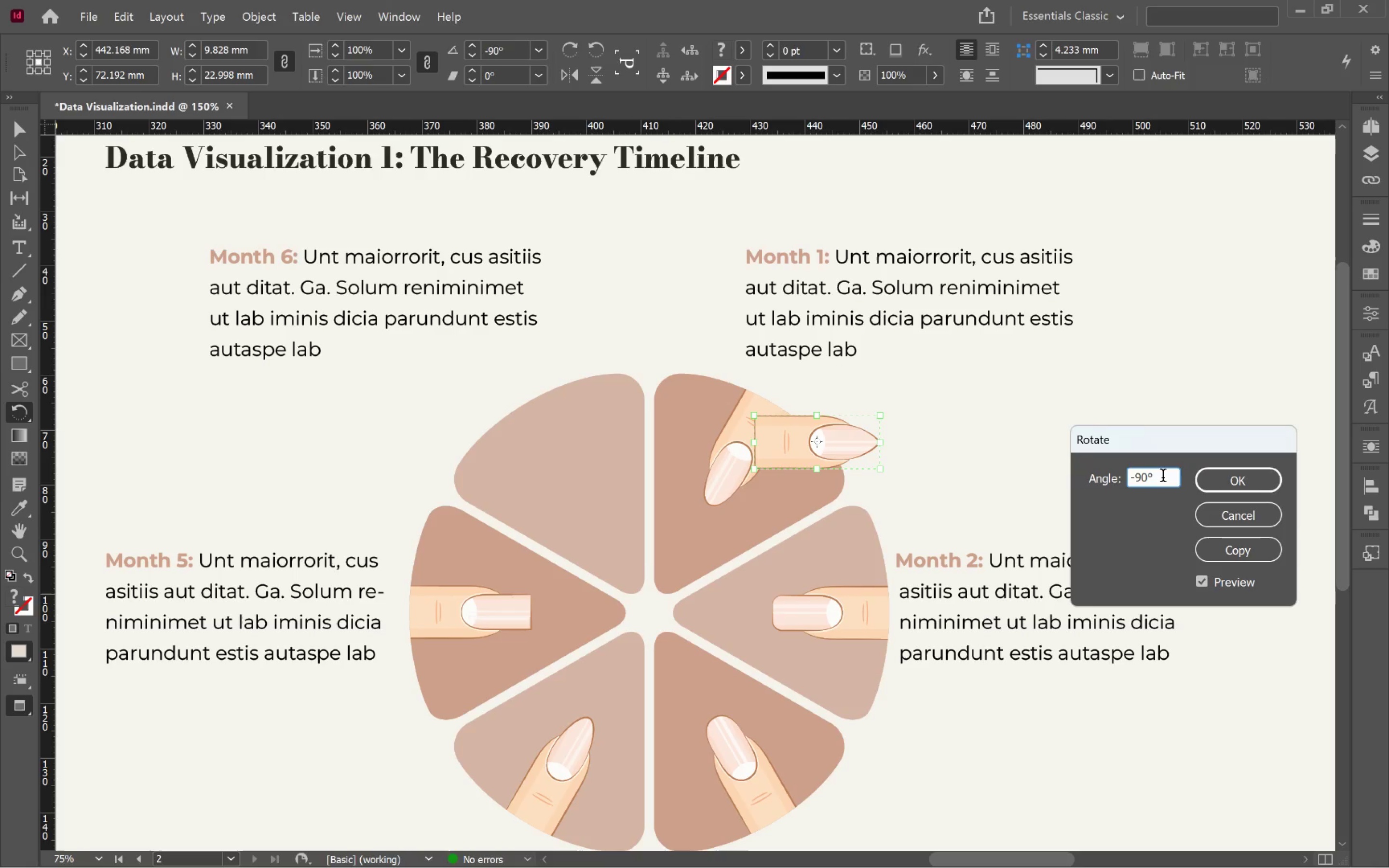 
type(+60)
 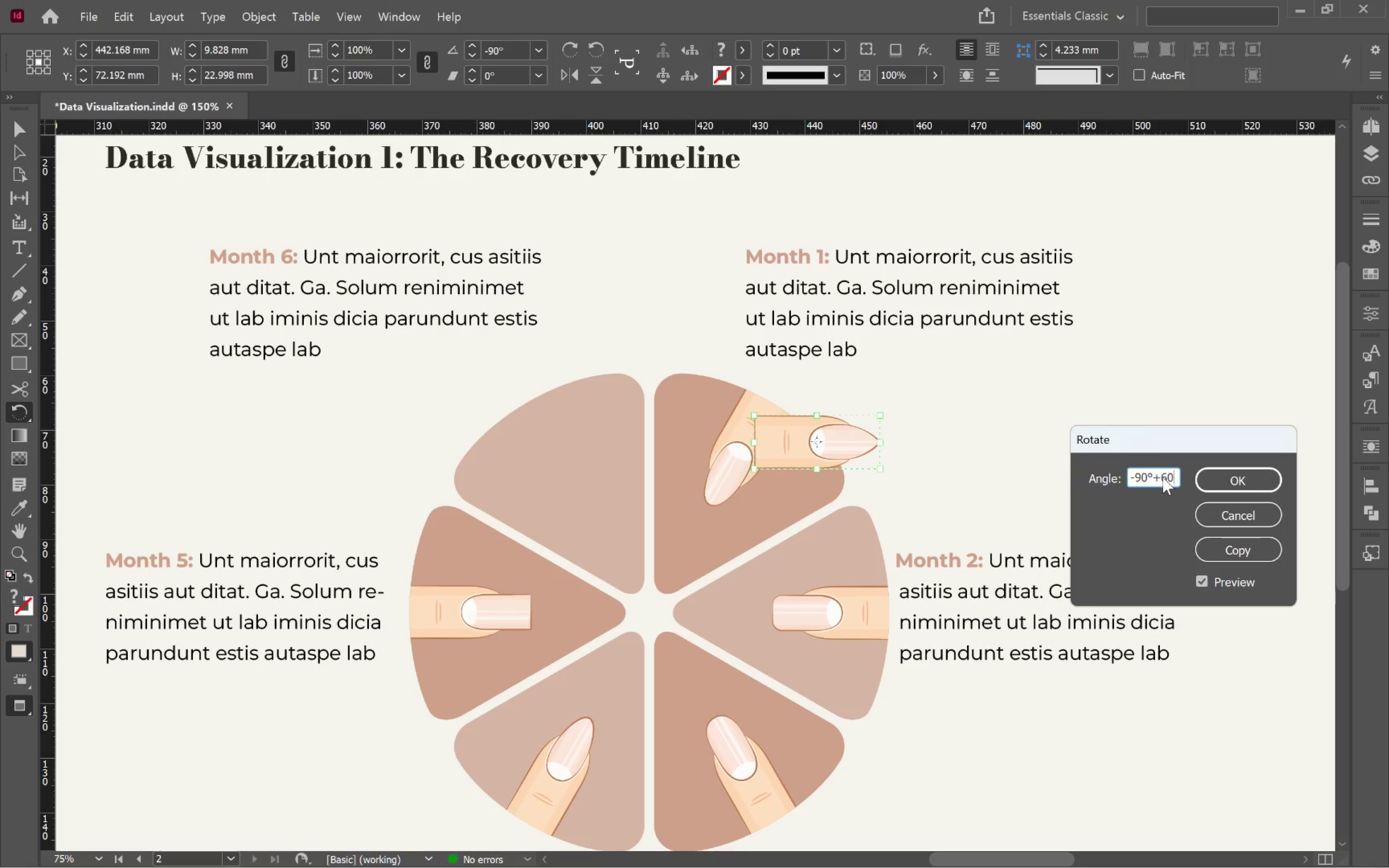 
key(ArrowLeft)
 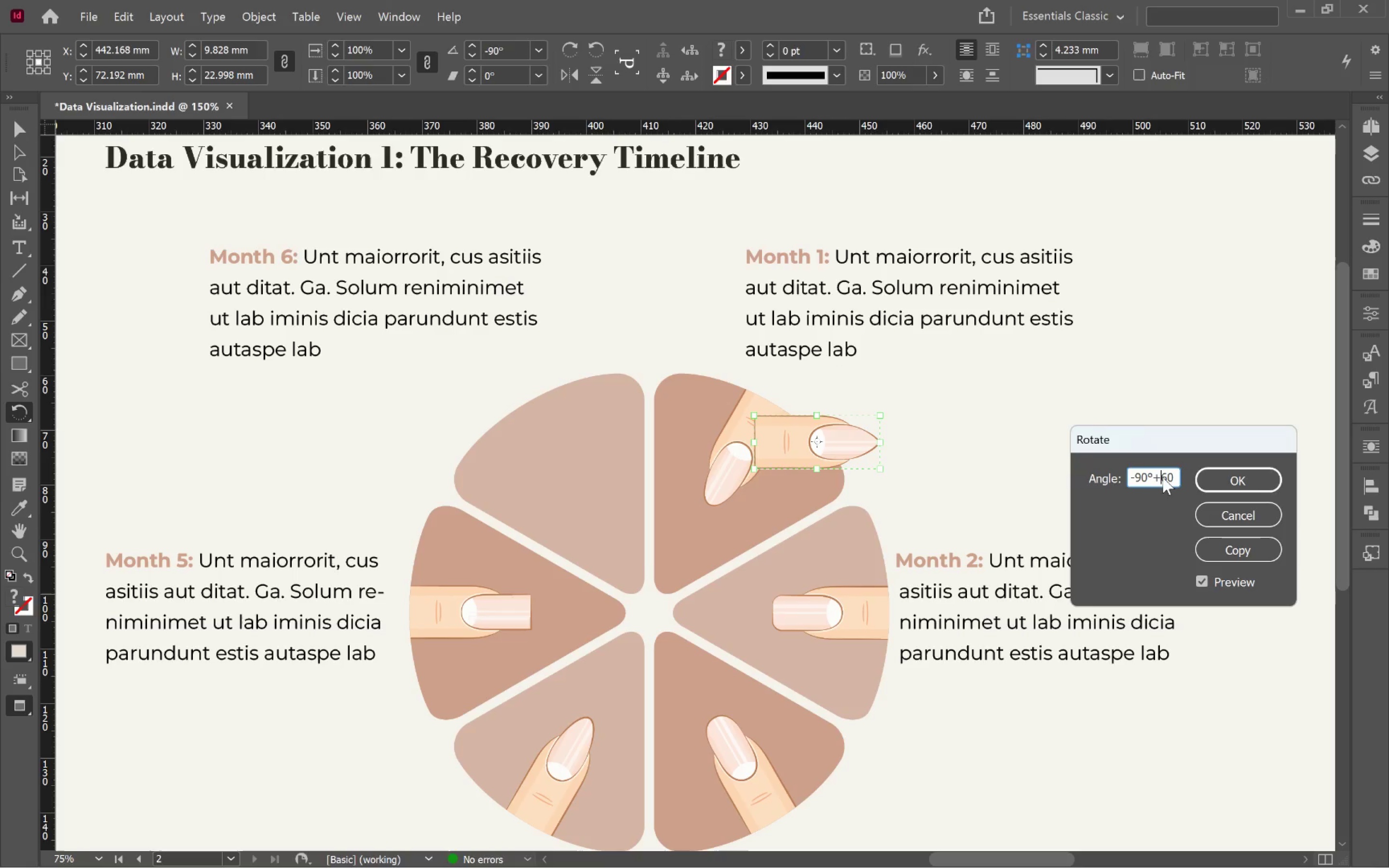 
key(ArrowLeft)
 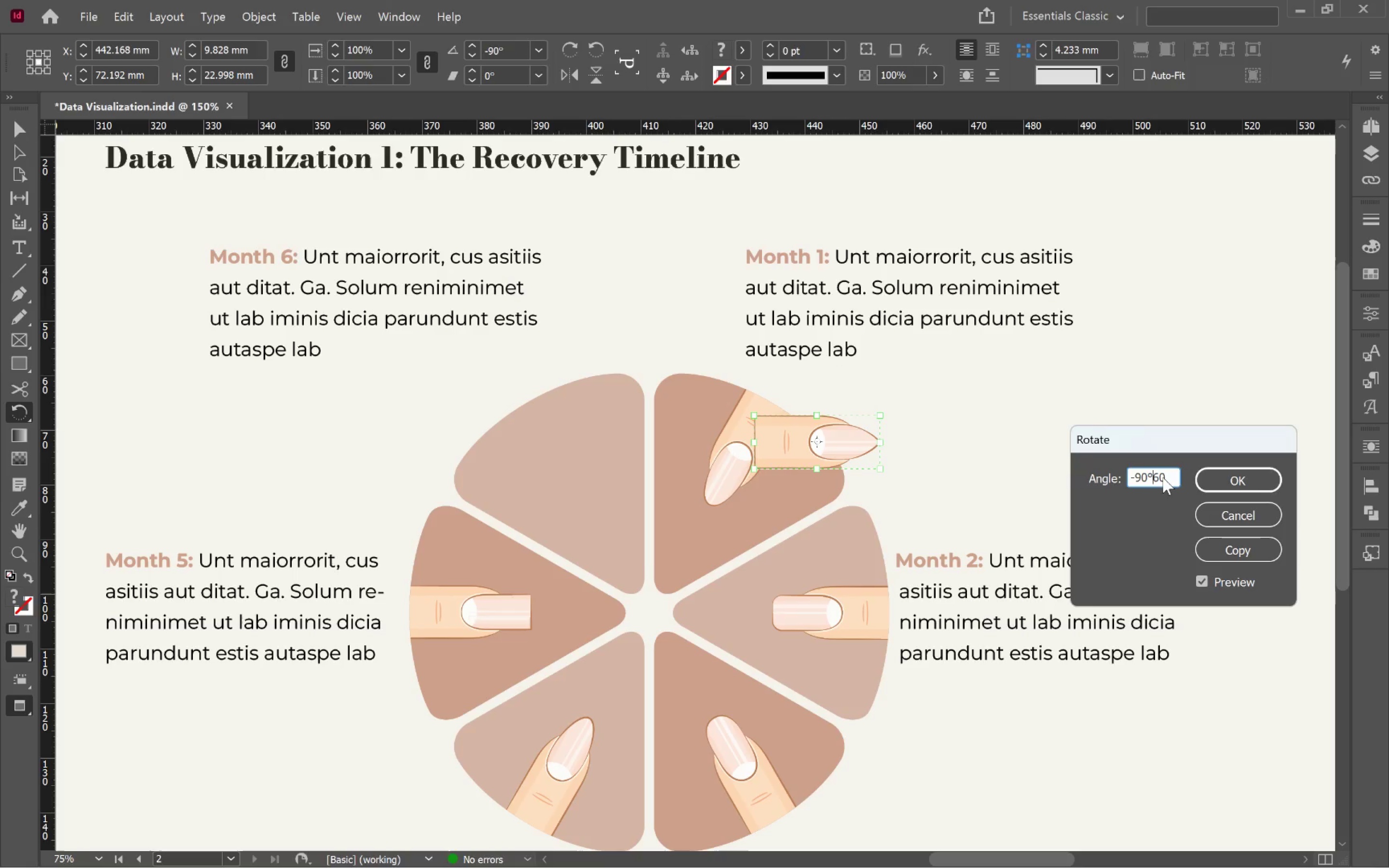 
key(Backspace)
 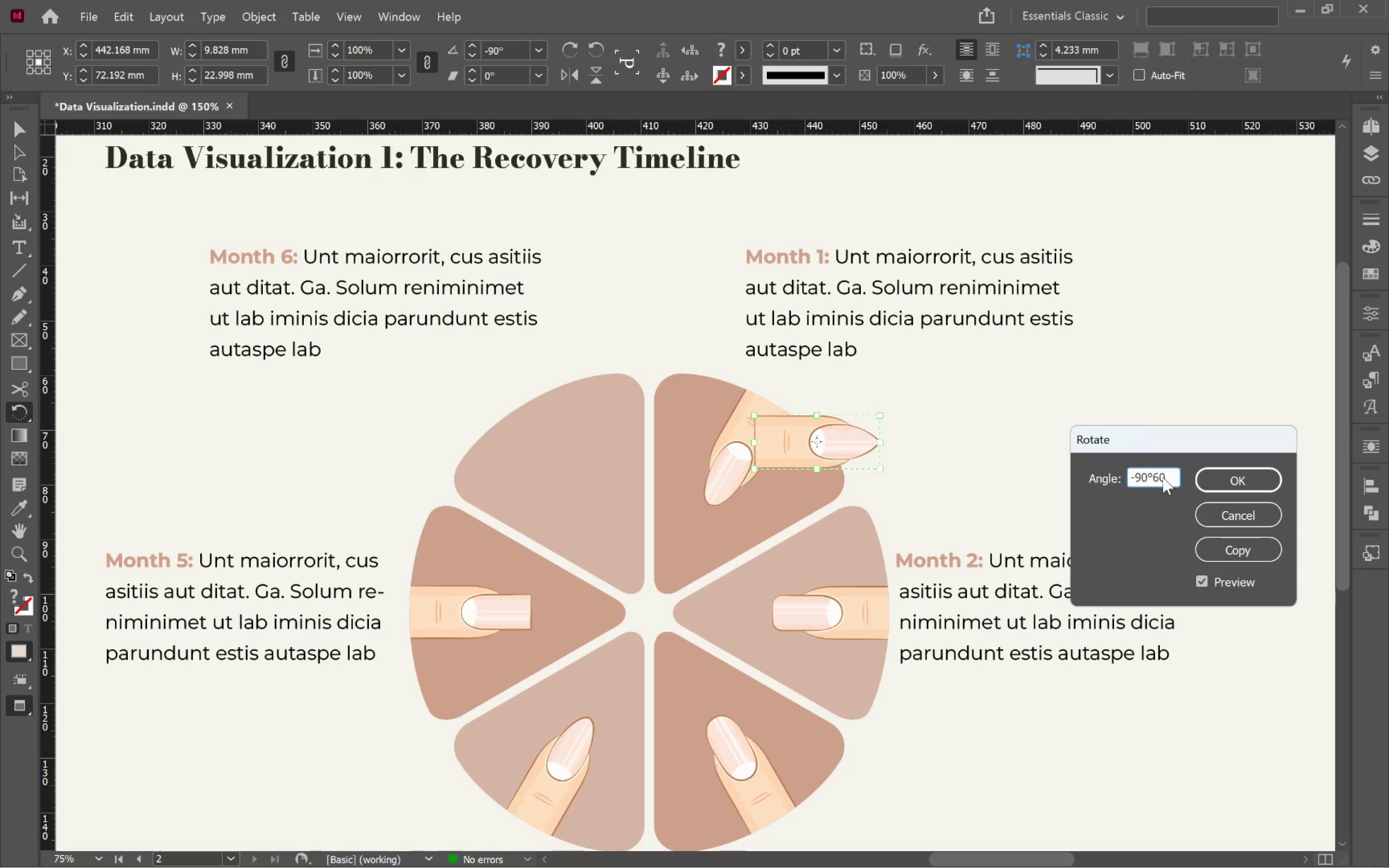 
key(Minus)
 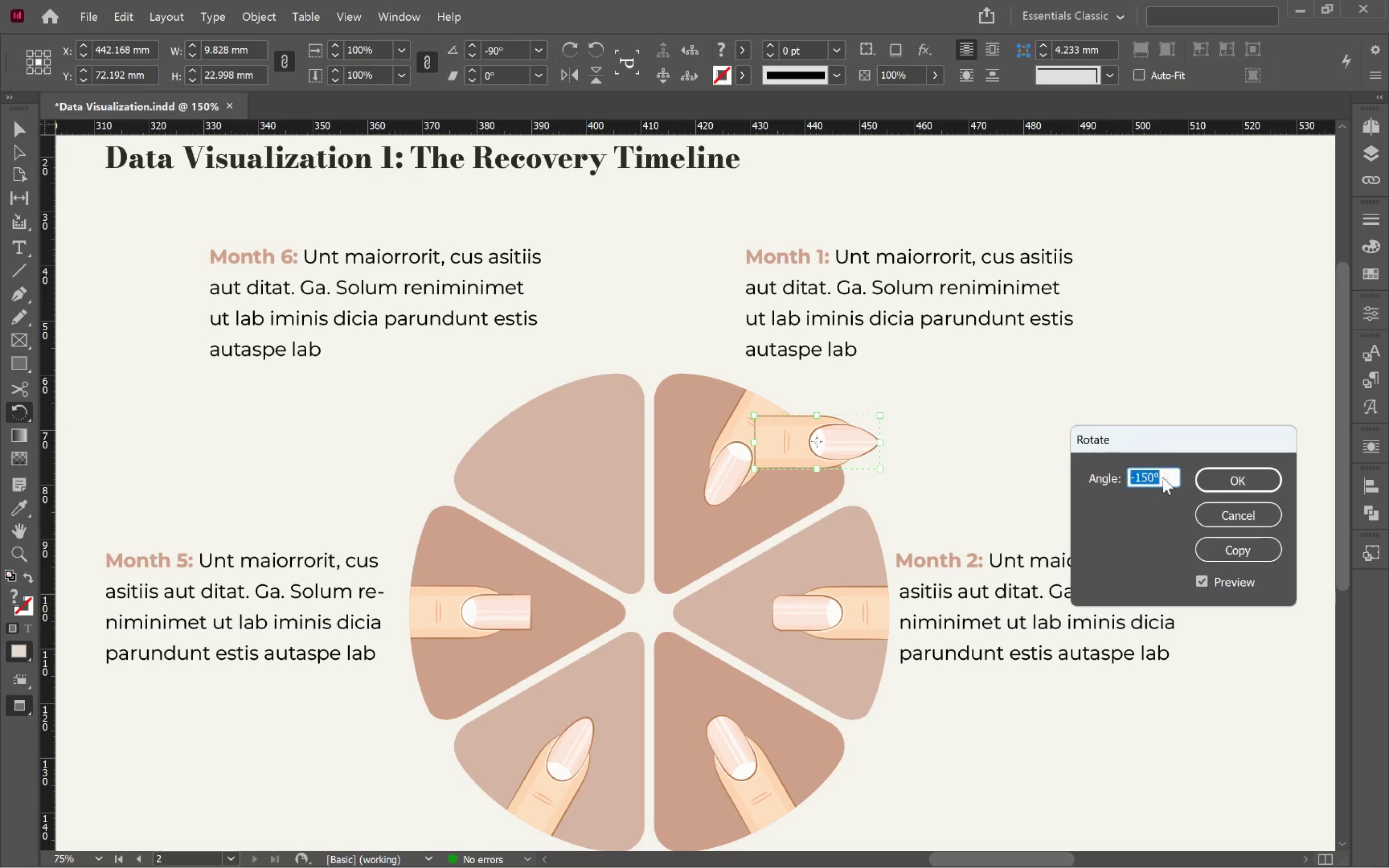 
key(Enter)
 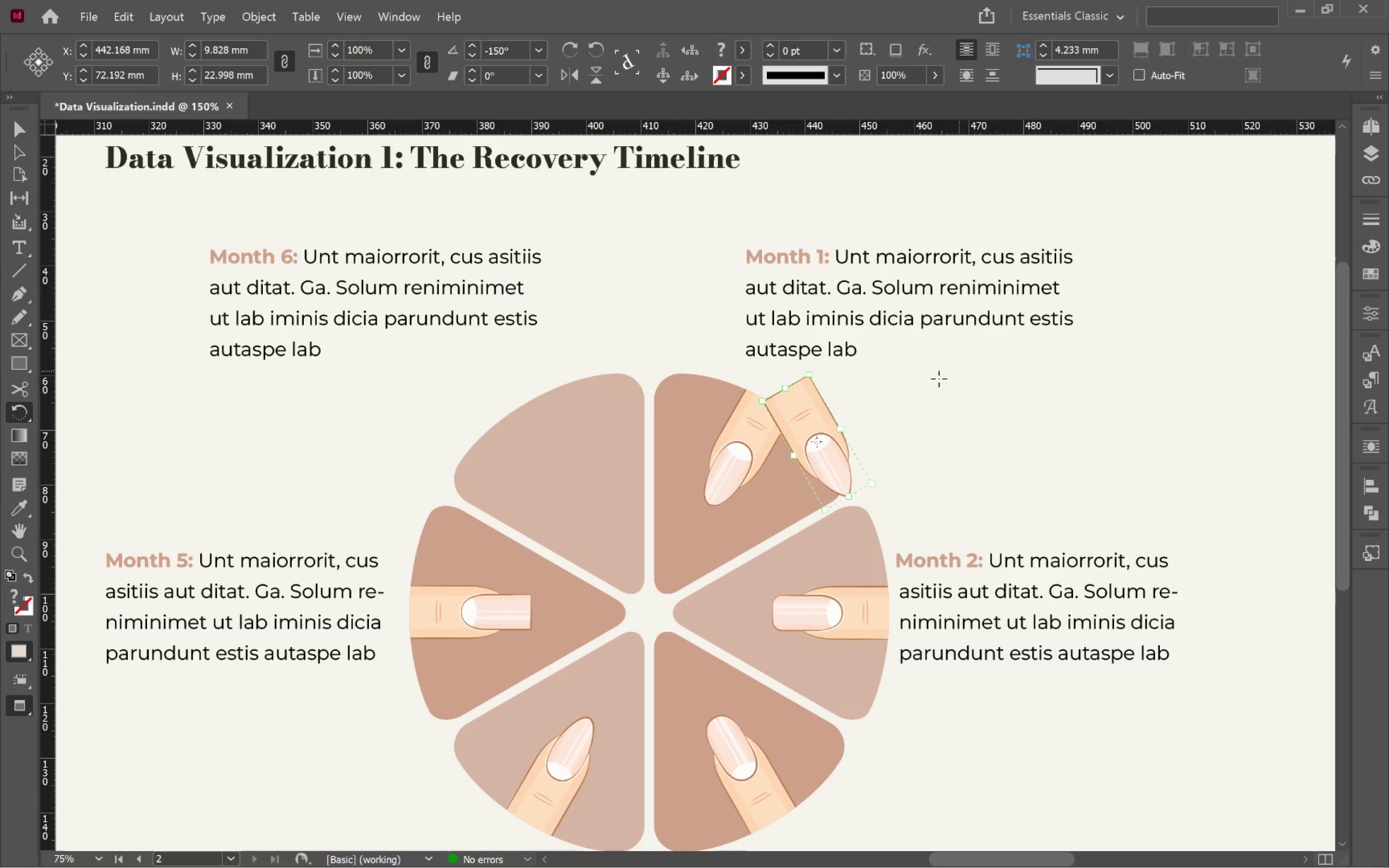 
key(V)
 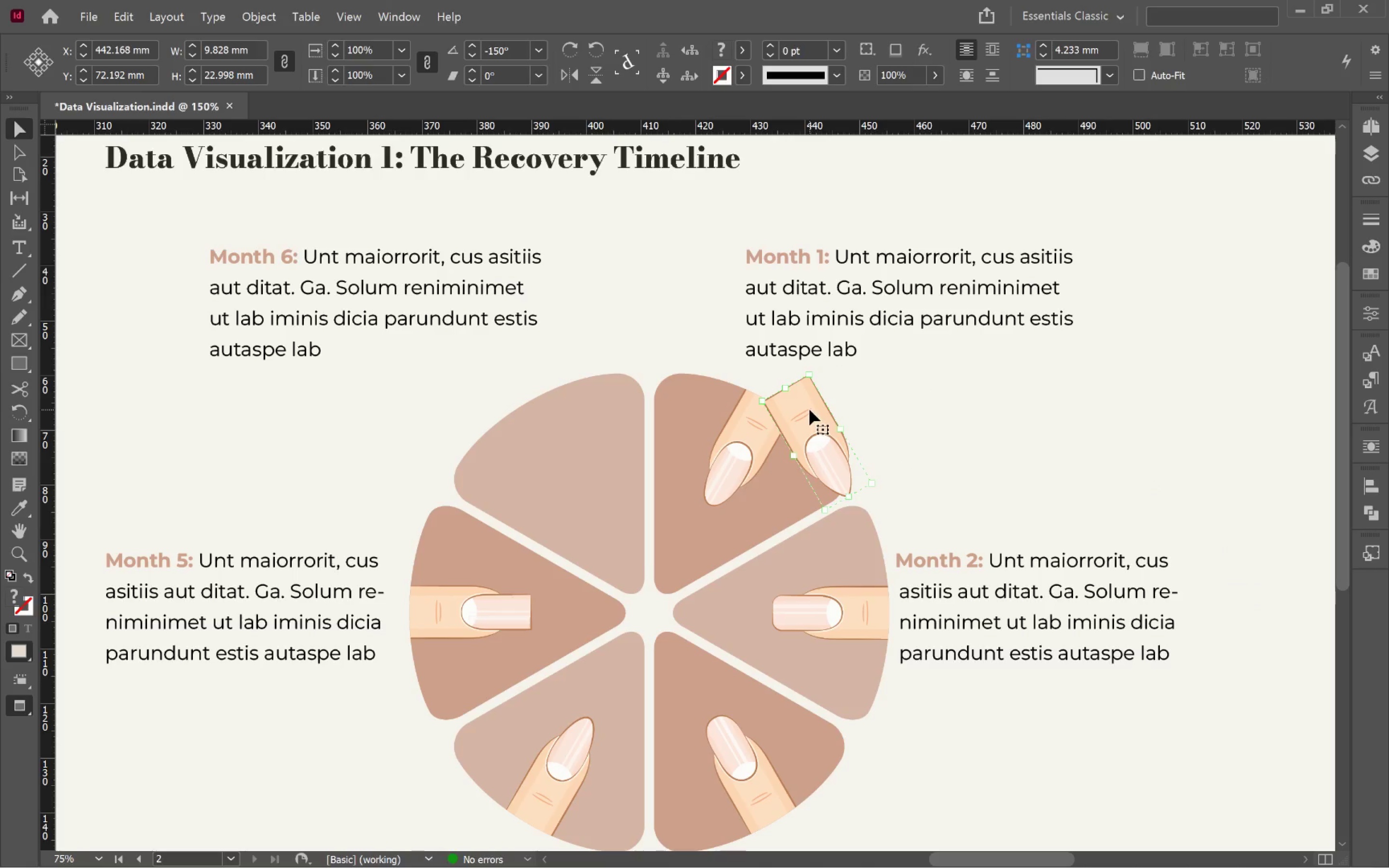 
left_click_drag(start_coordinate=[809, 409], to_coordinate=[548, 424])
 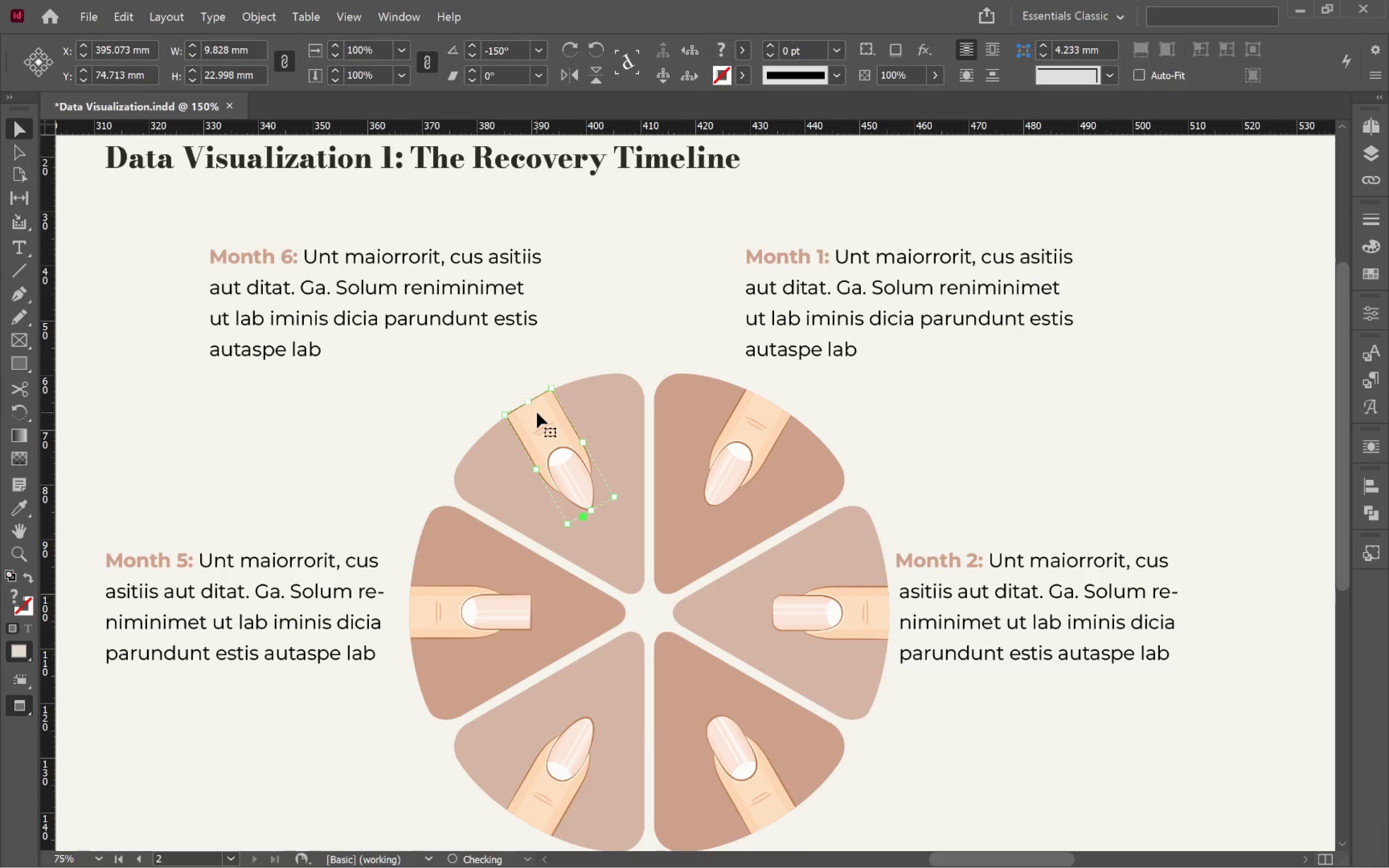 
hold_key(key=AltLeft, duration=0.81)
 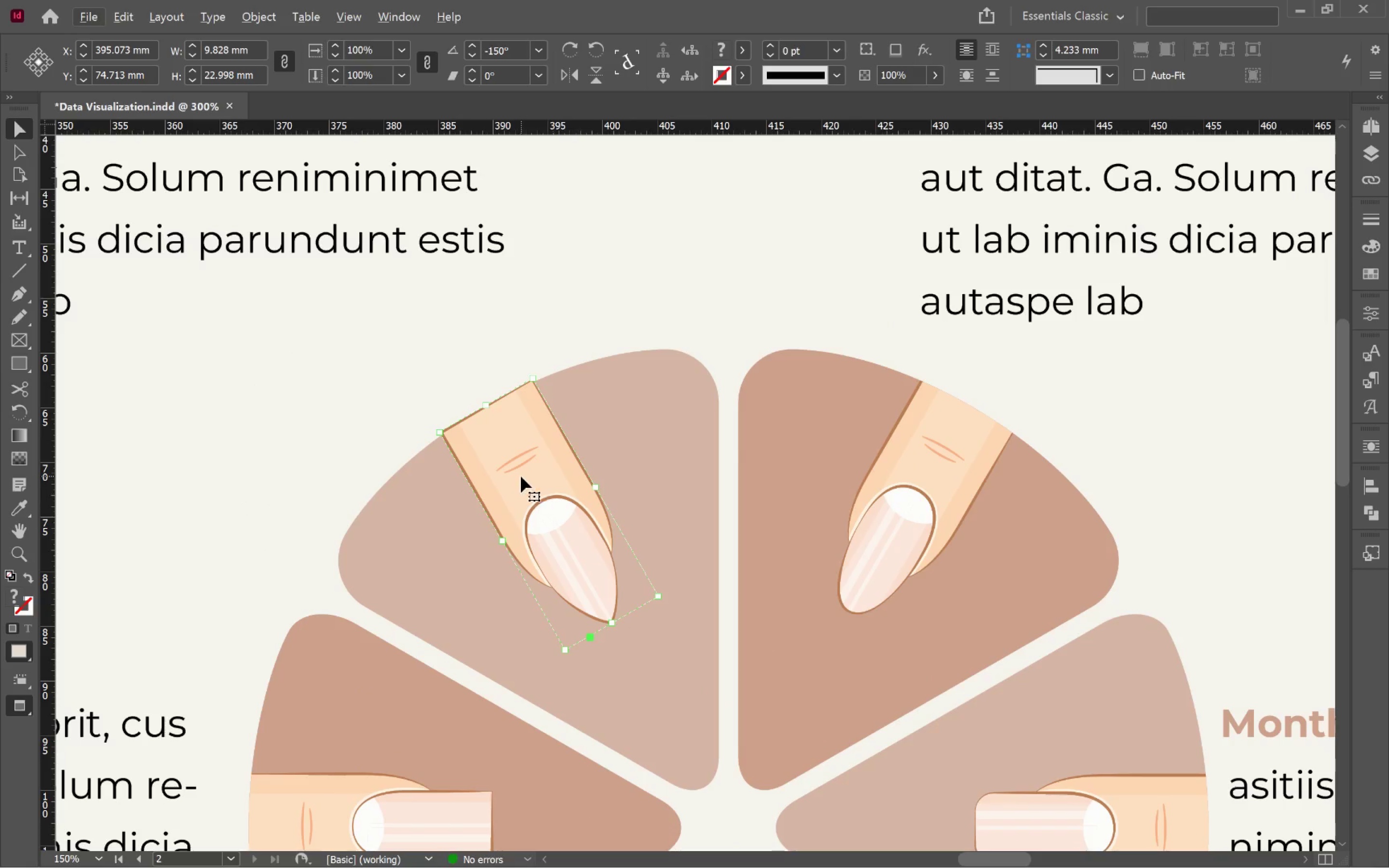 
scroll: coordinate [570, 512], scroll_direction: up, amount: 3.0
 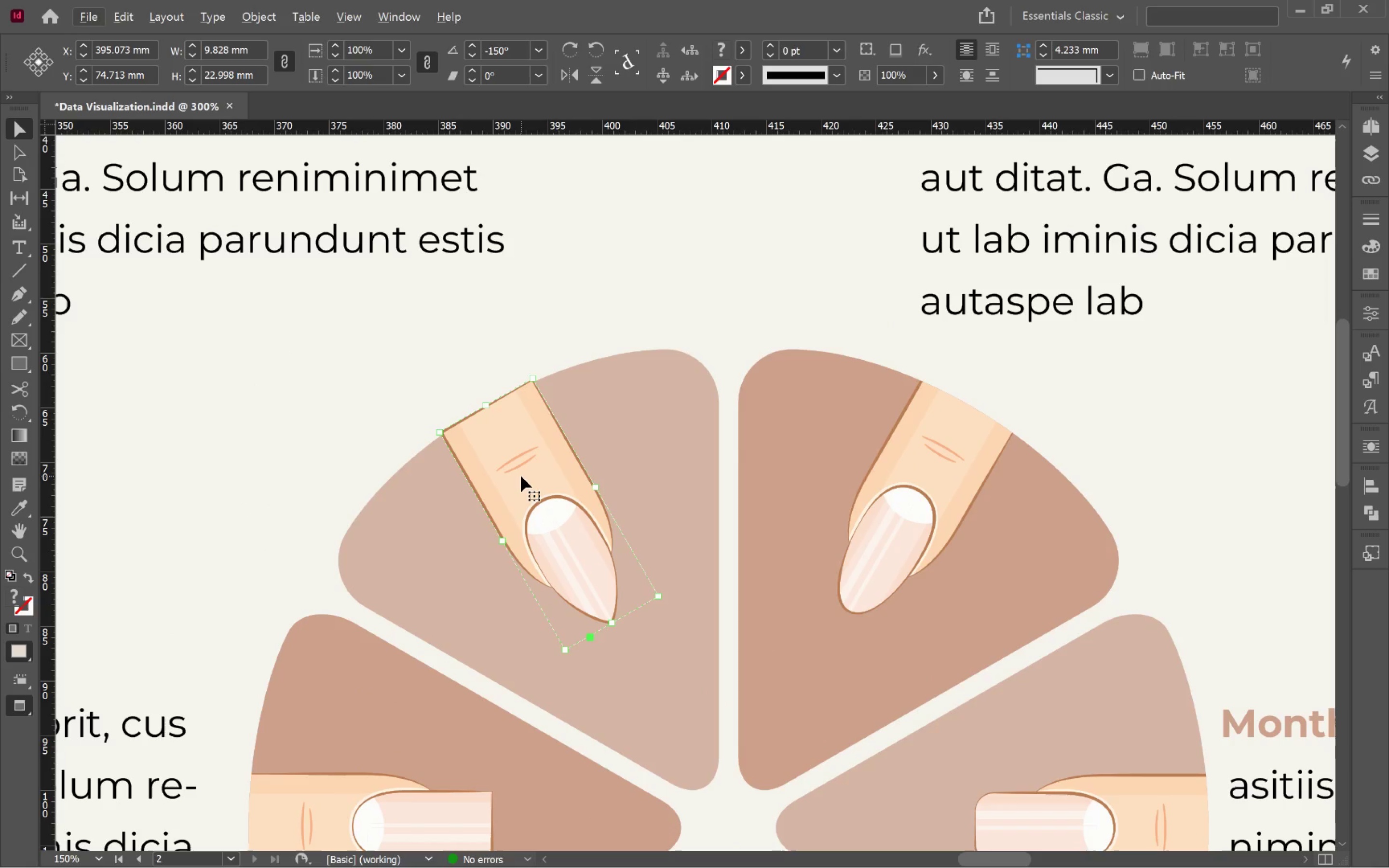 
key(Control+X)
 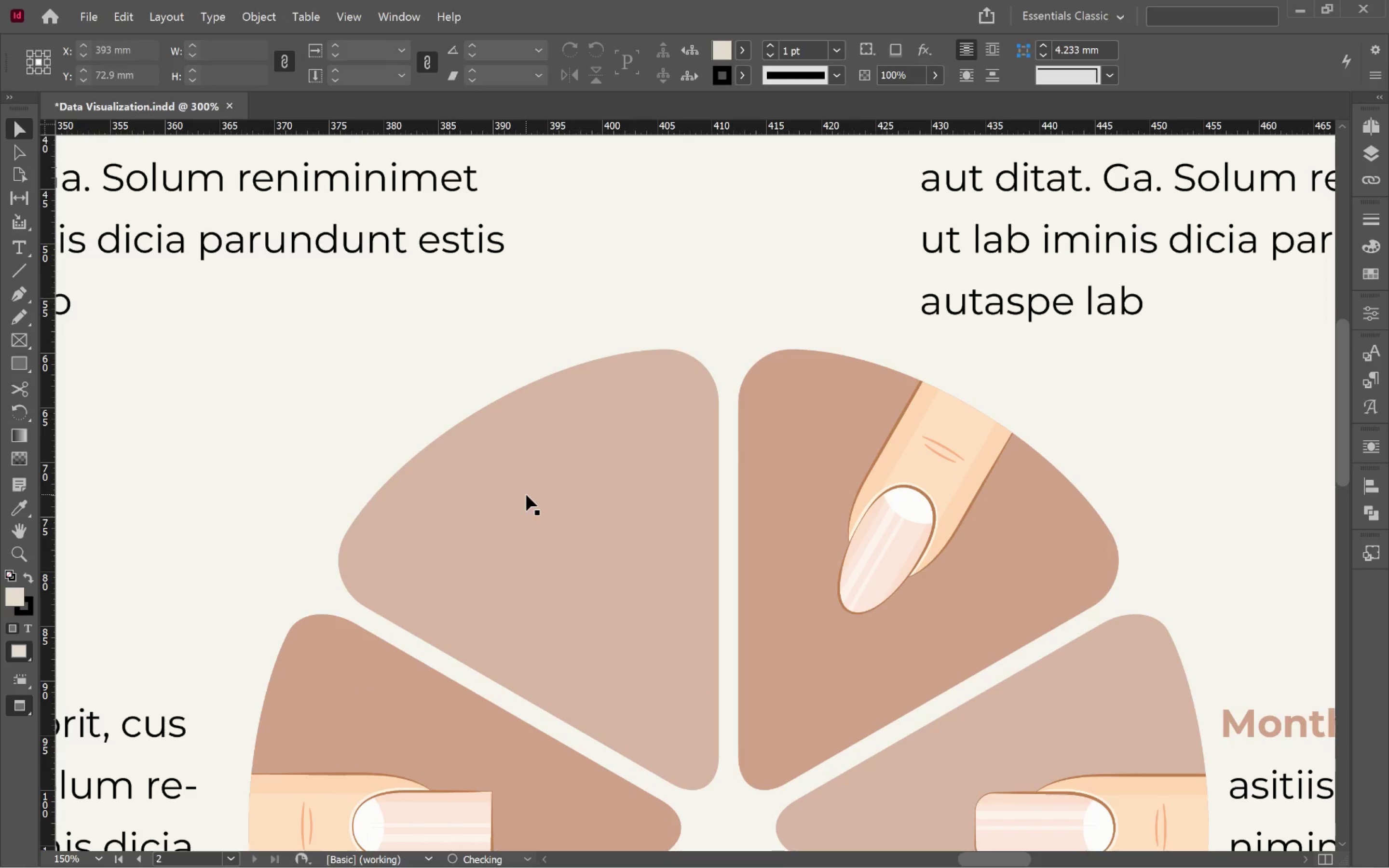 
left_click([526, 495])
 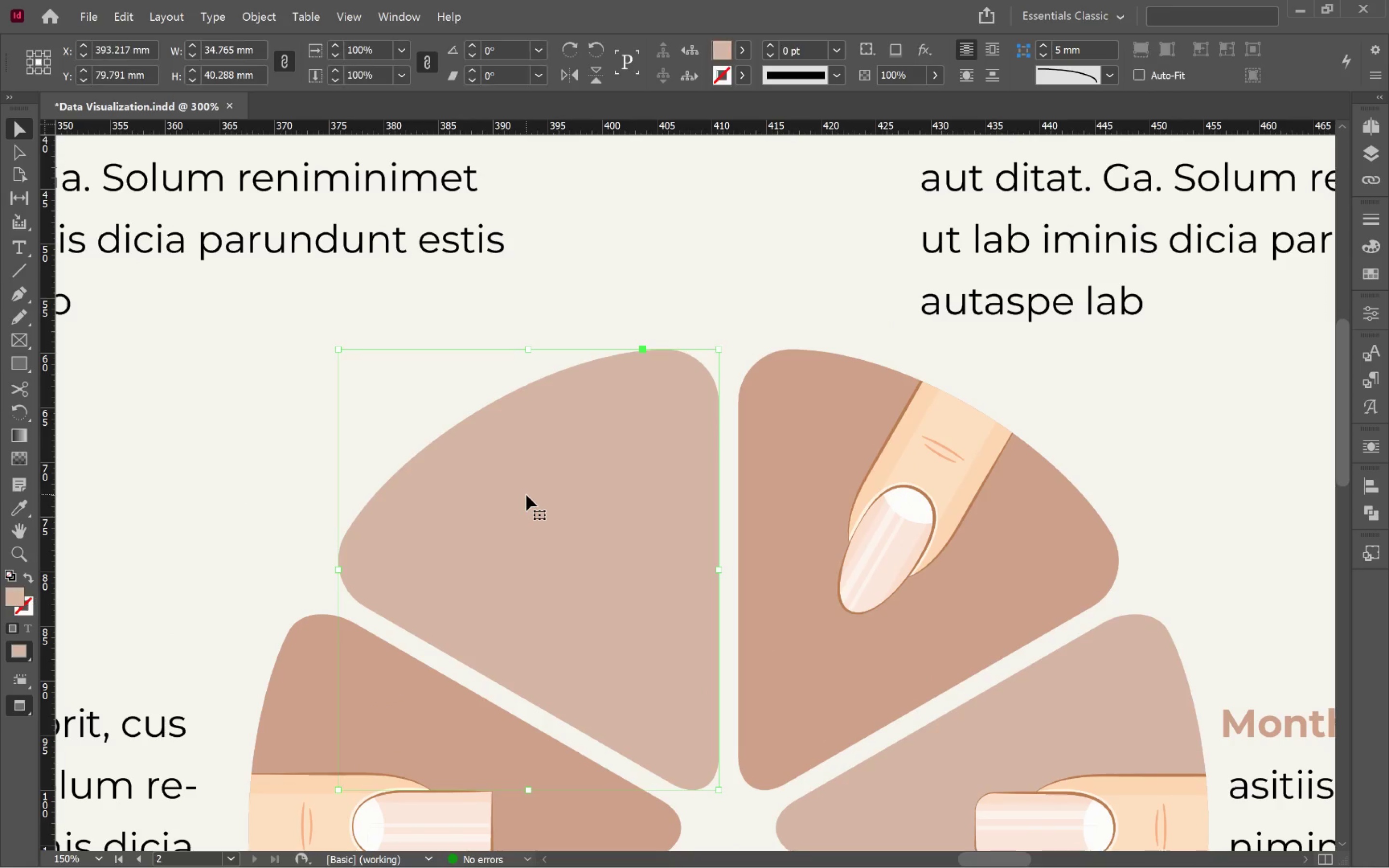 
key(Alt+Control+V)
 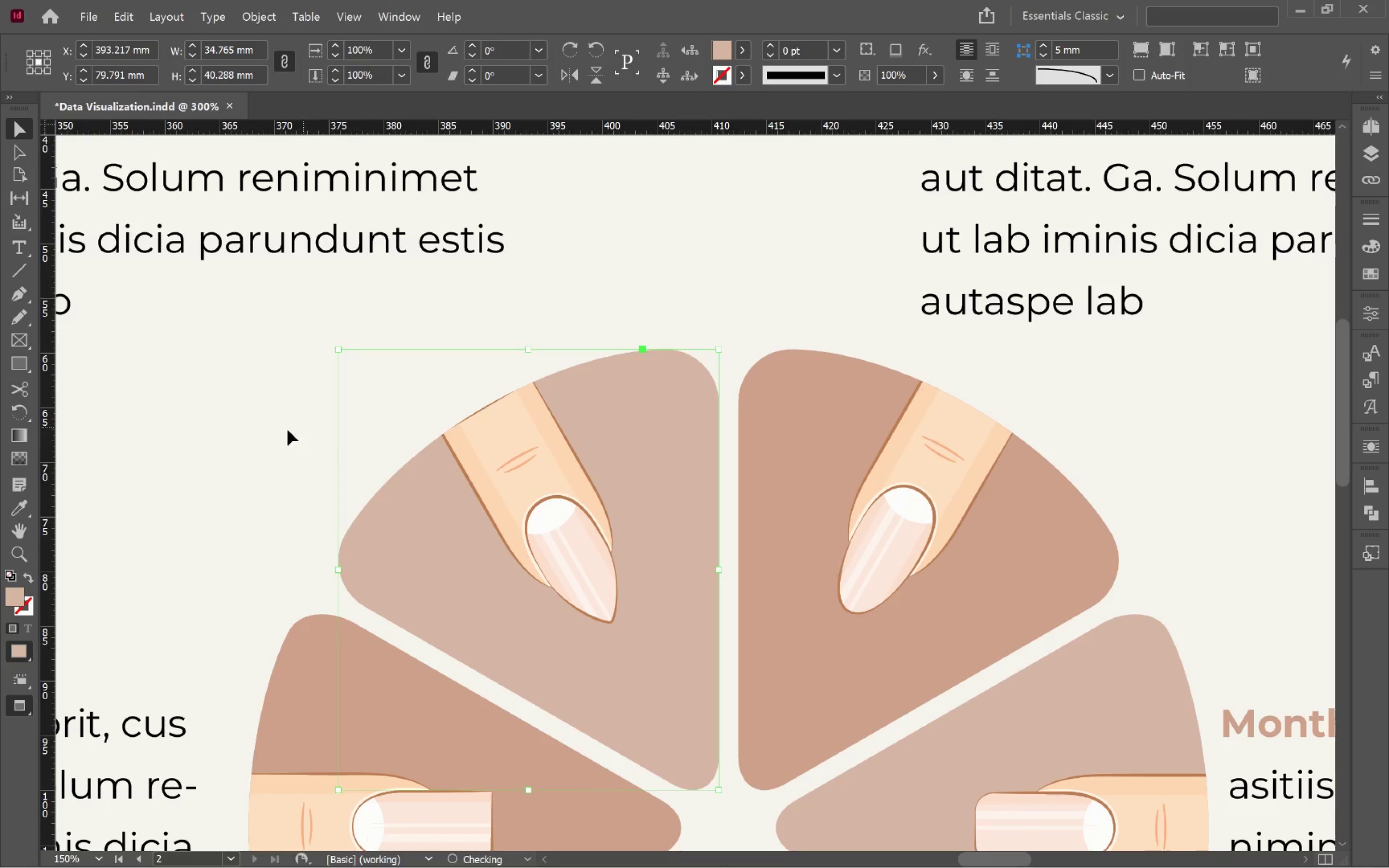 
left_click([272, 437])
 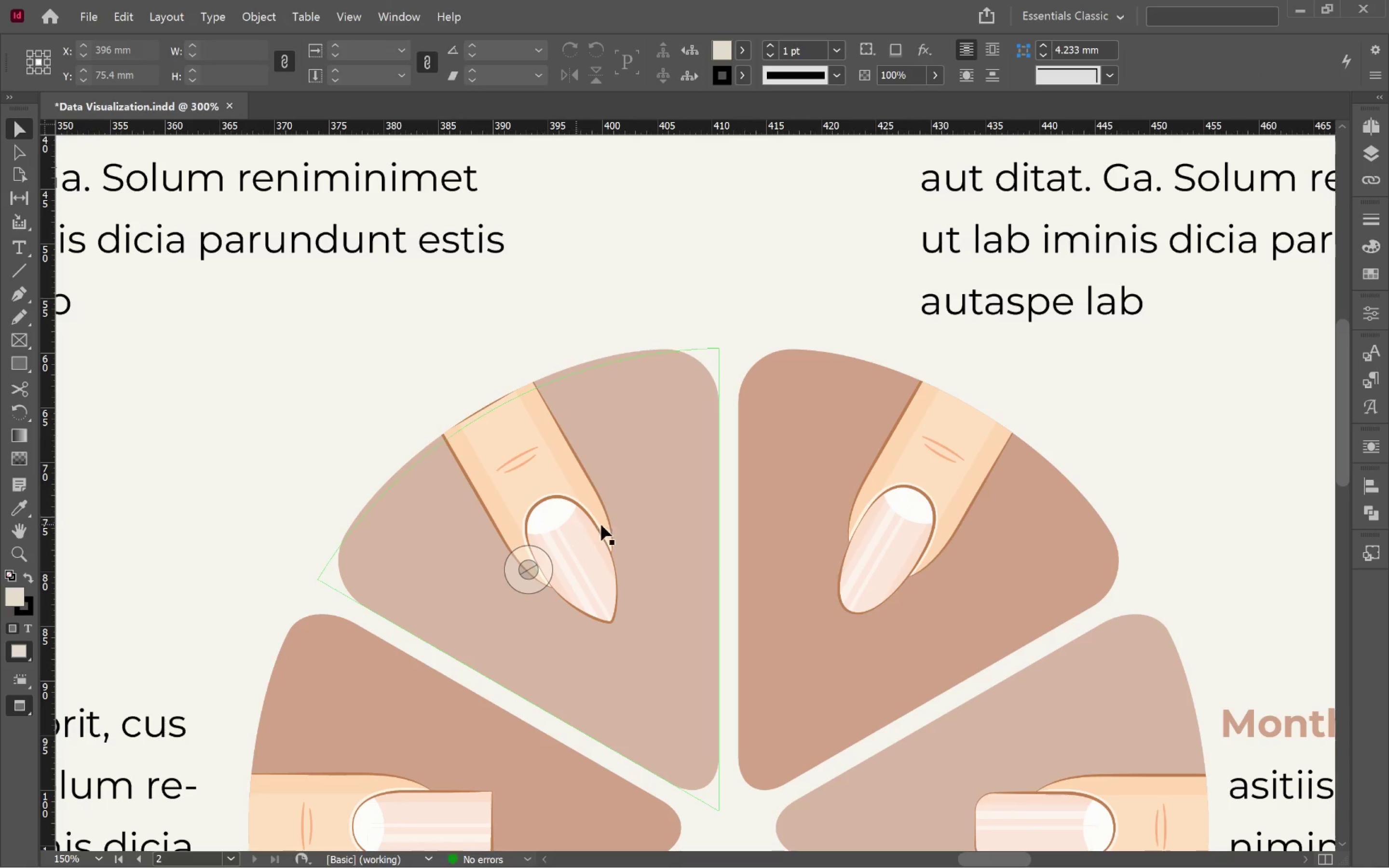 
hold_key(key=AltLeft, duration=0.79)
scroll: coordinate [641, 516], scroll_direction: down, amount: 3.0
 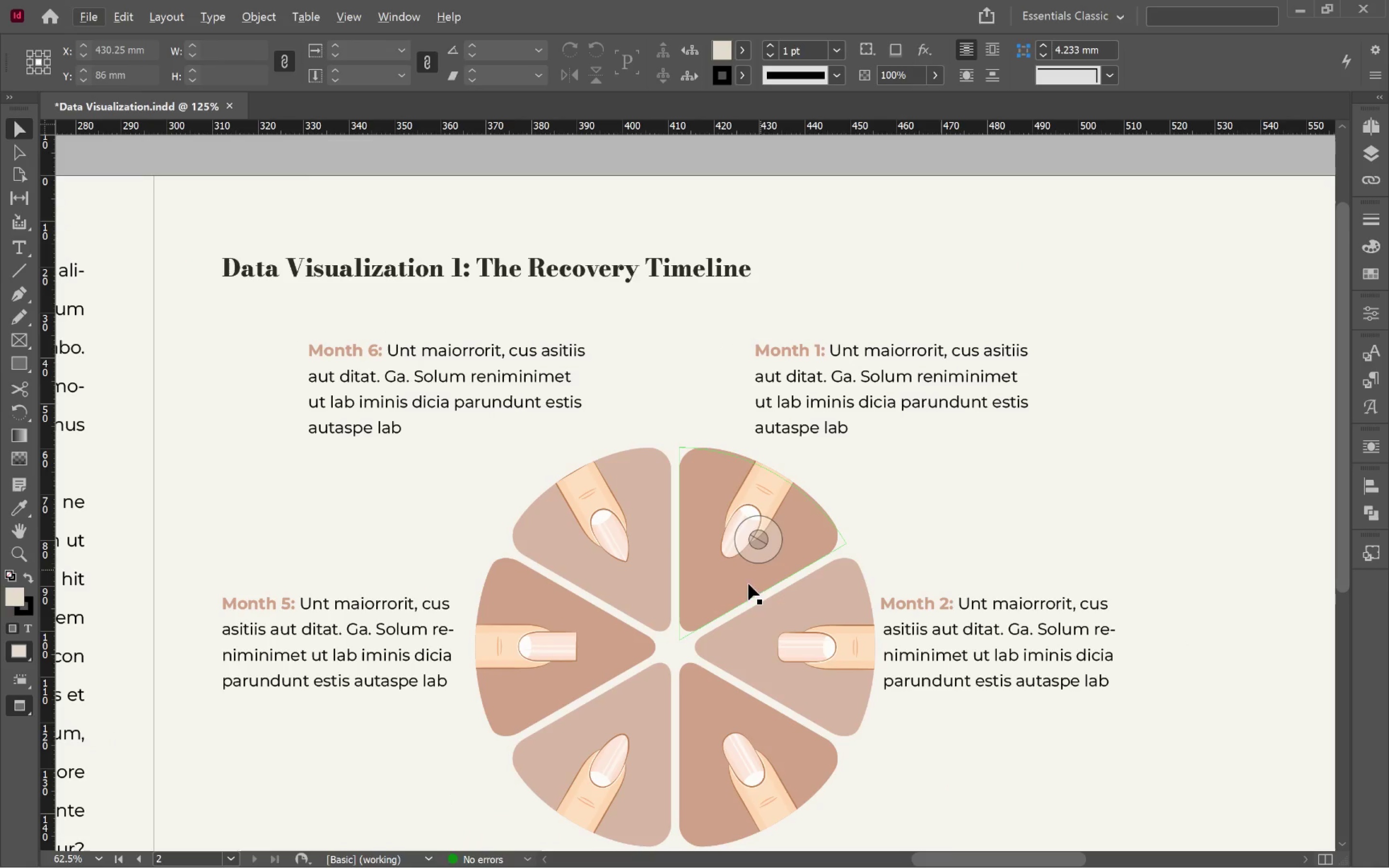 
hold_key(key=Space, duration=1.36)
 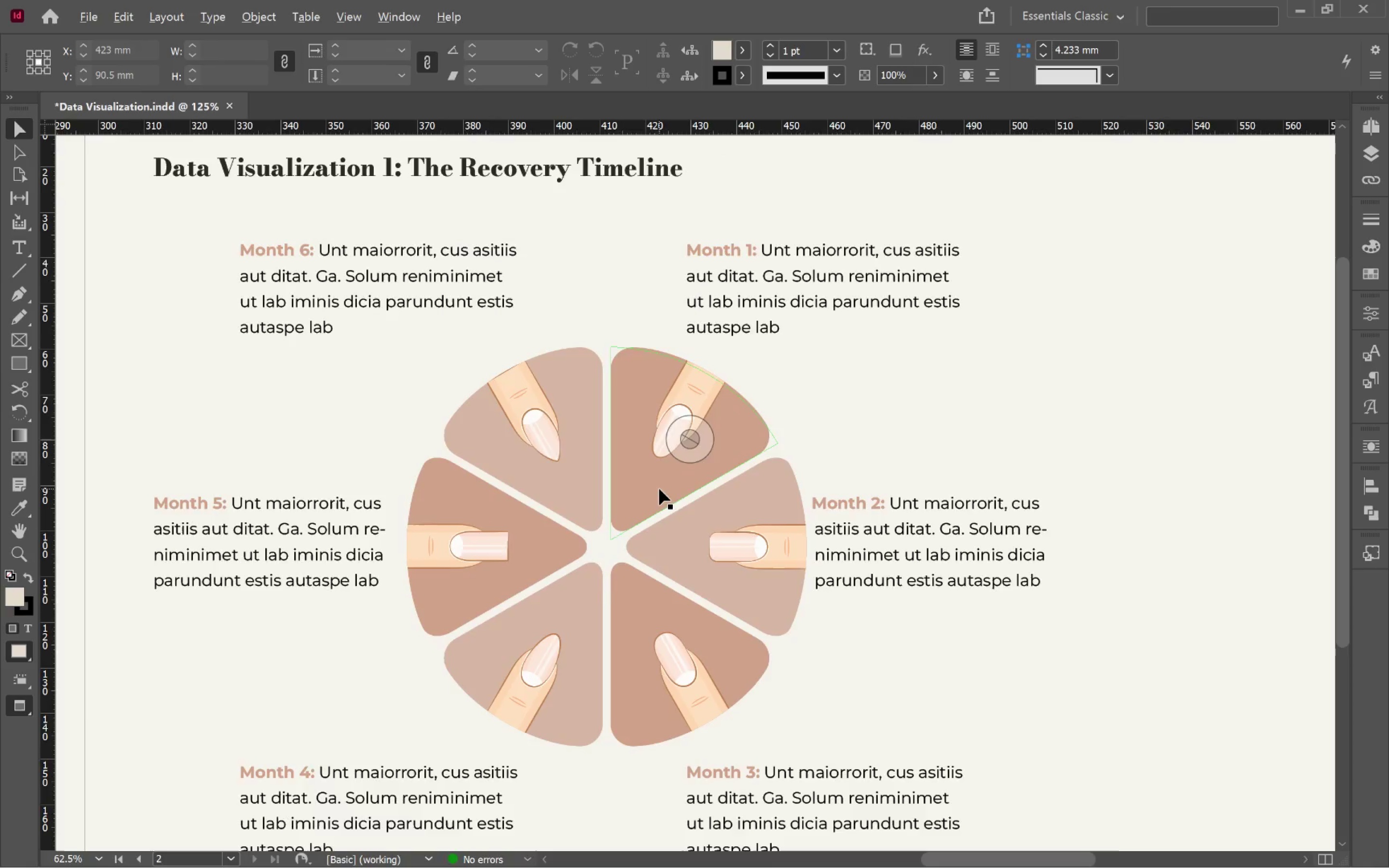 
left_click_drag(start_coordinate=[722, 594], to_coordinate=[654, 493])
 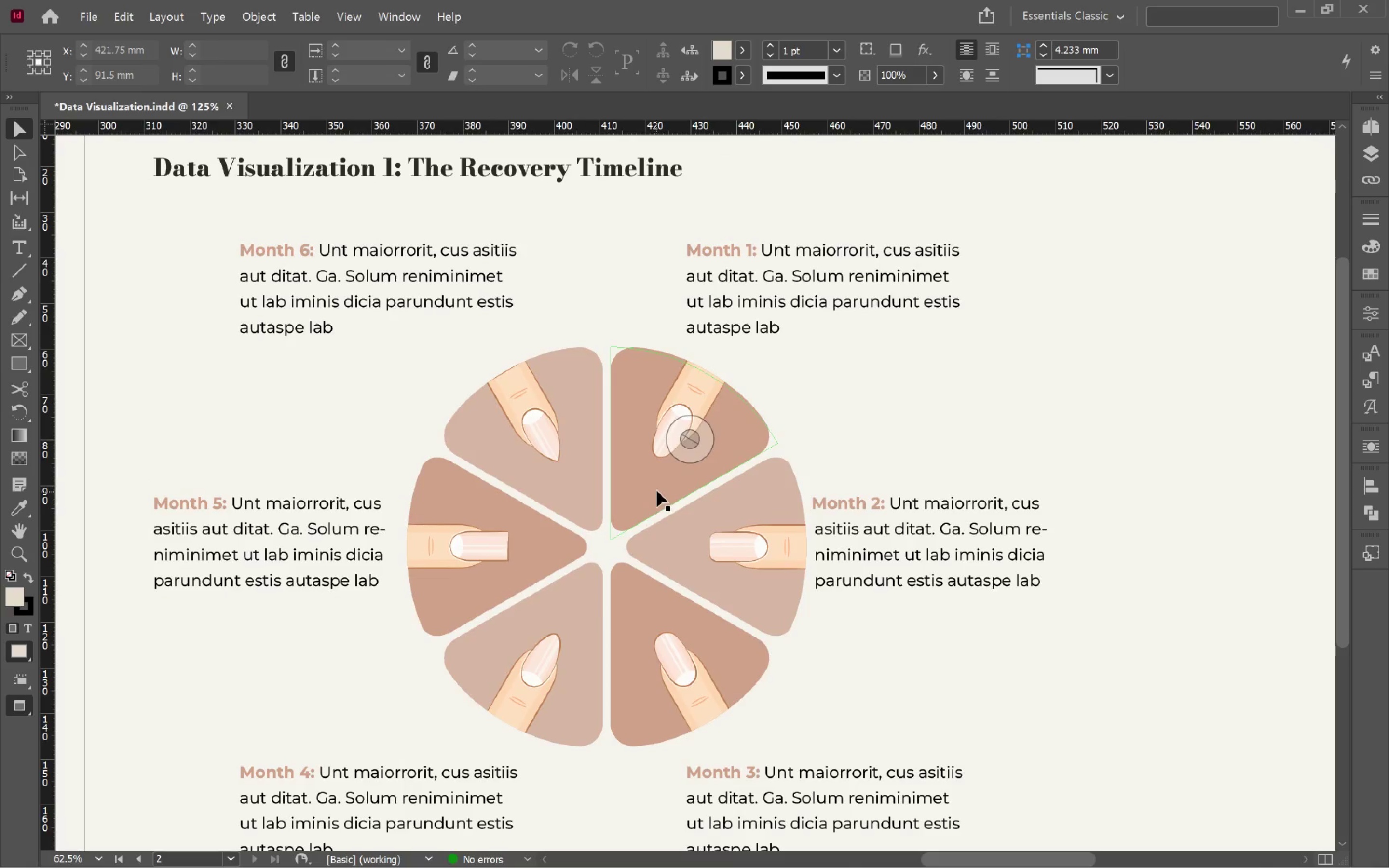 
hold_key(key=AltLeft, duration=0.59)
scroll: coordinate [659, 489], scroll_direction: down, amount: 1.0
 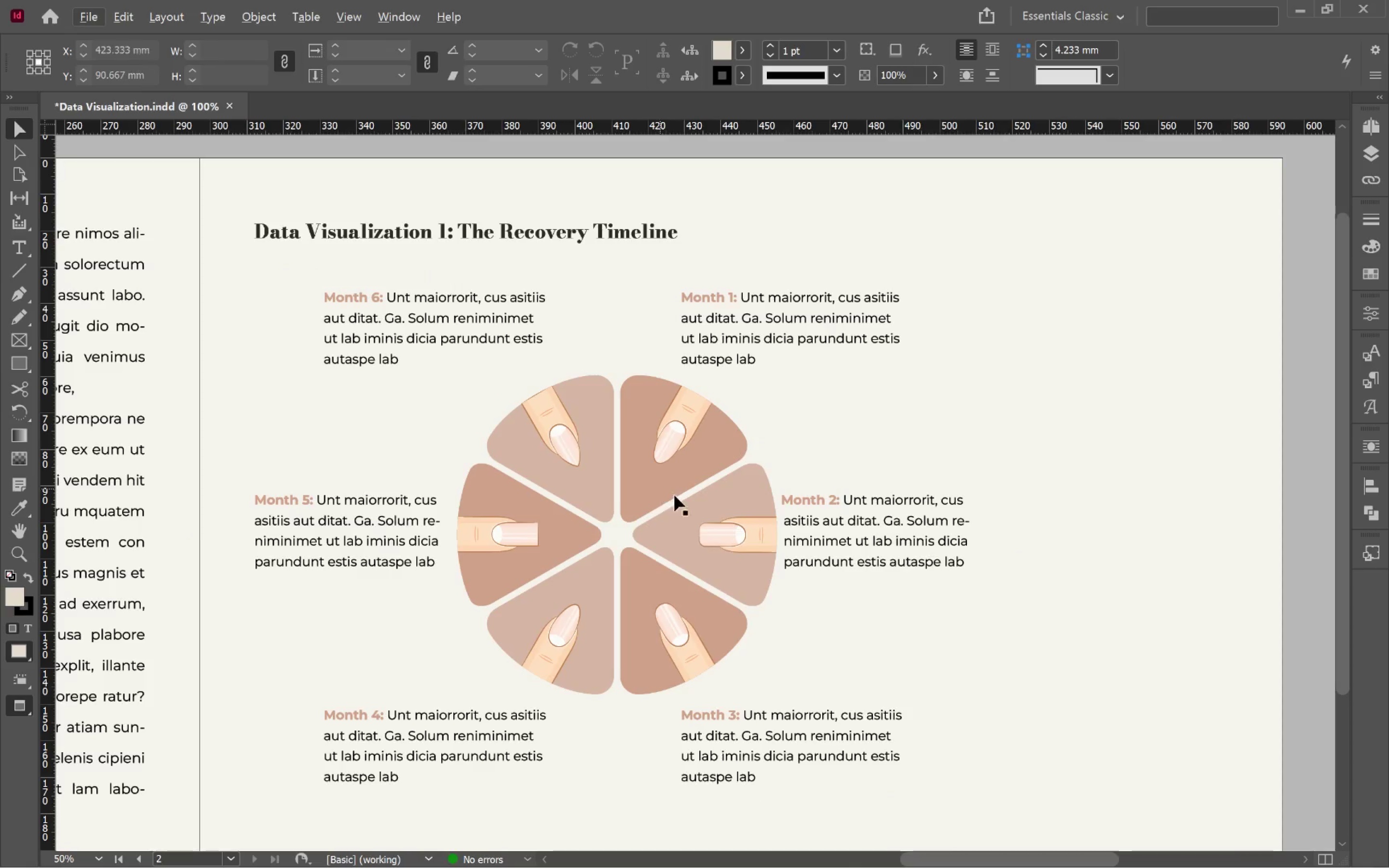 
hold_key(key=Space, duration=1.5)
 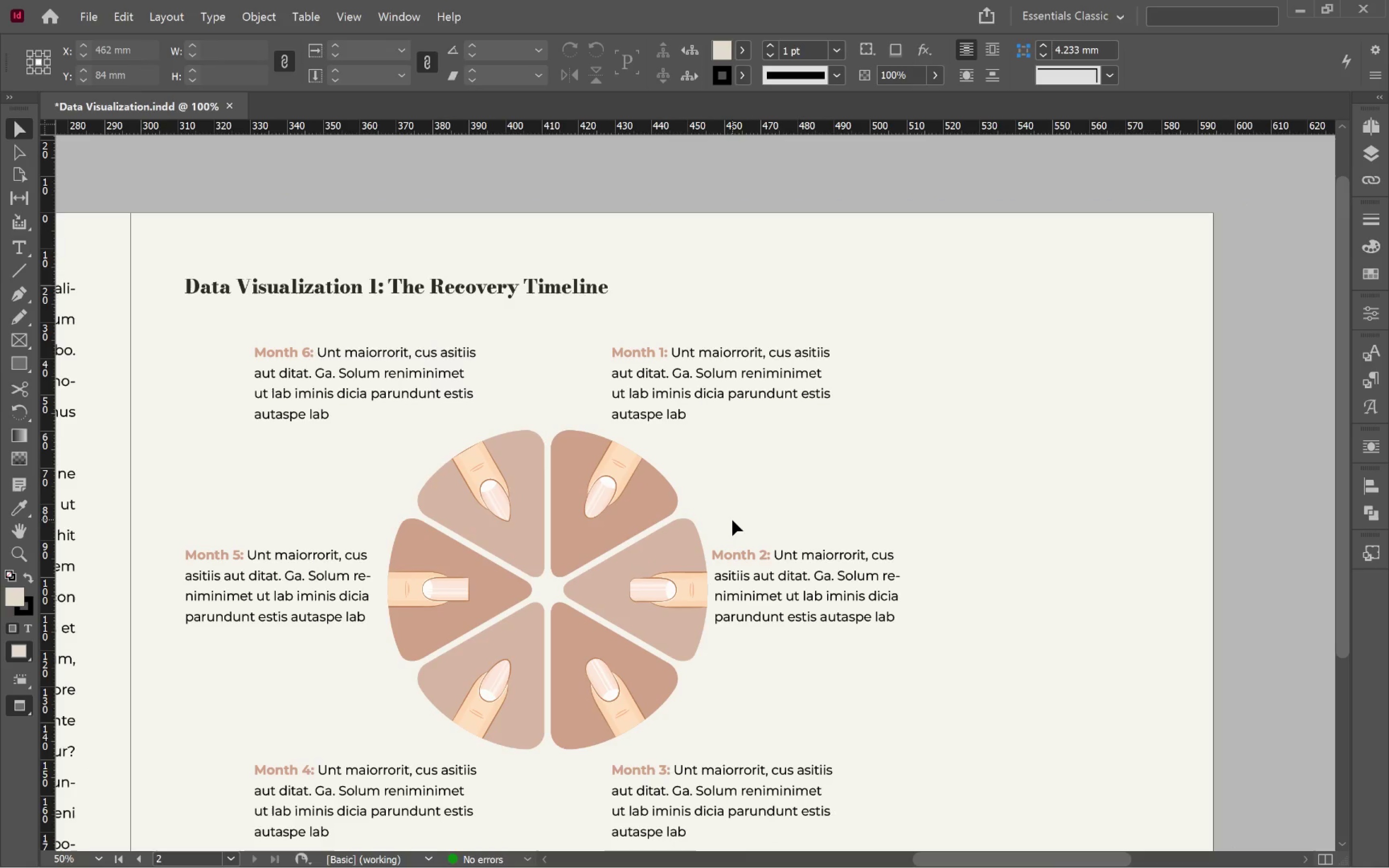 
left_click_drag(start_coordinate=[708, 501], to_coordinate=[638, 556])
 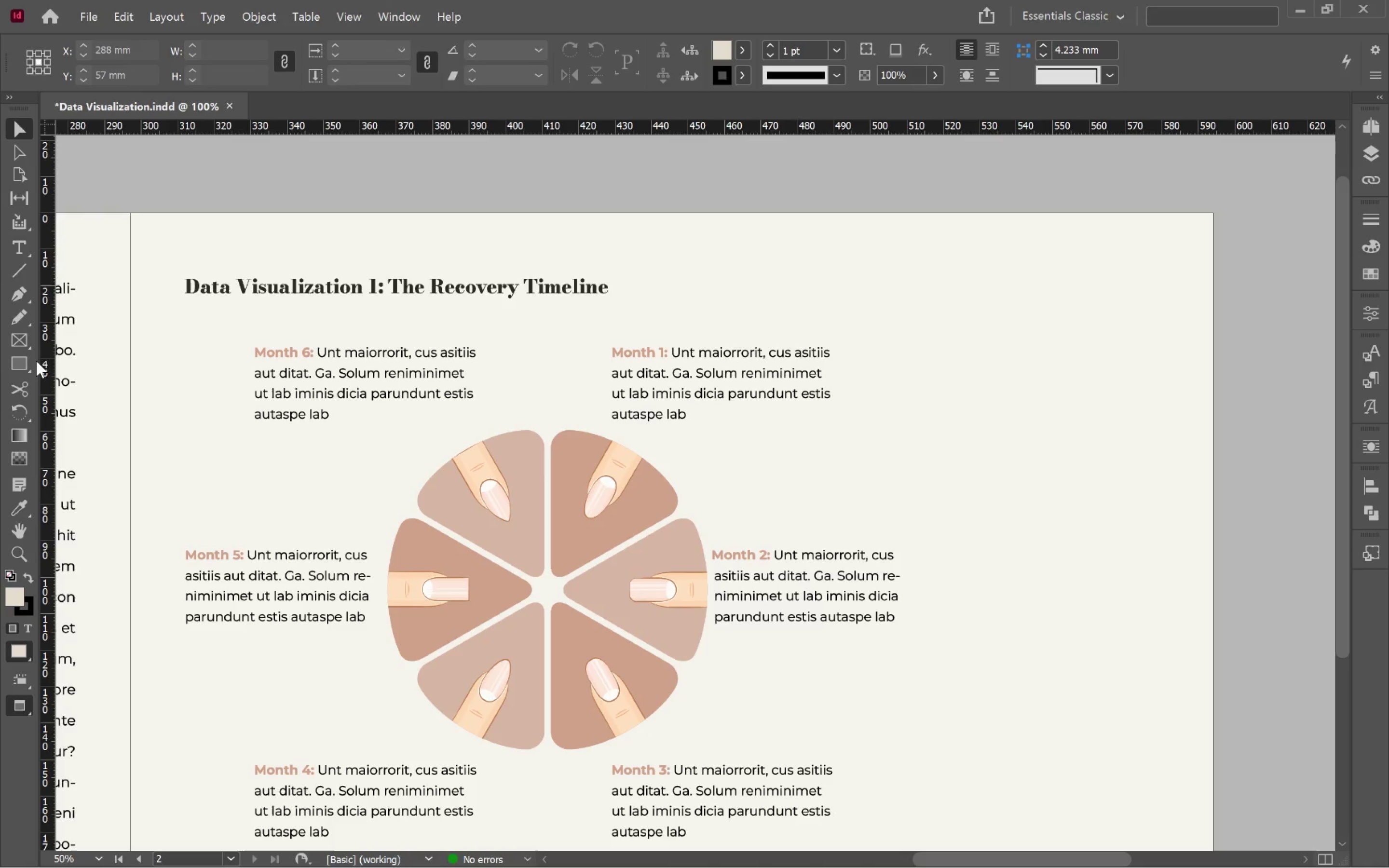 
wait(17.79)
 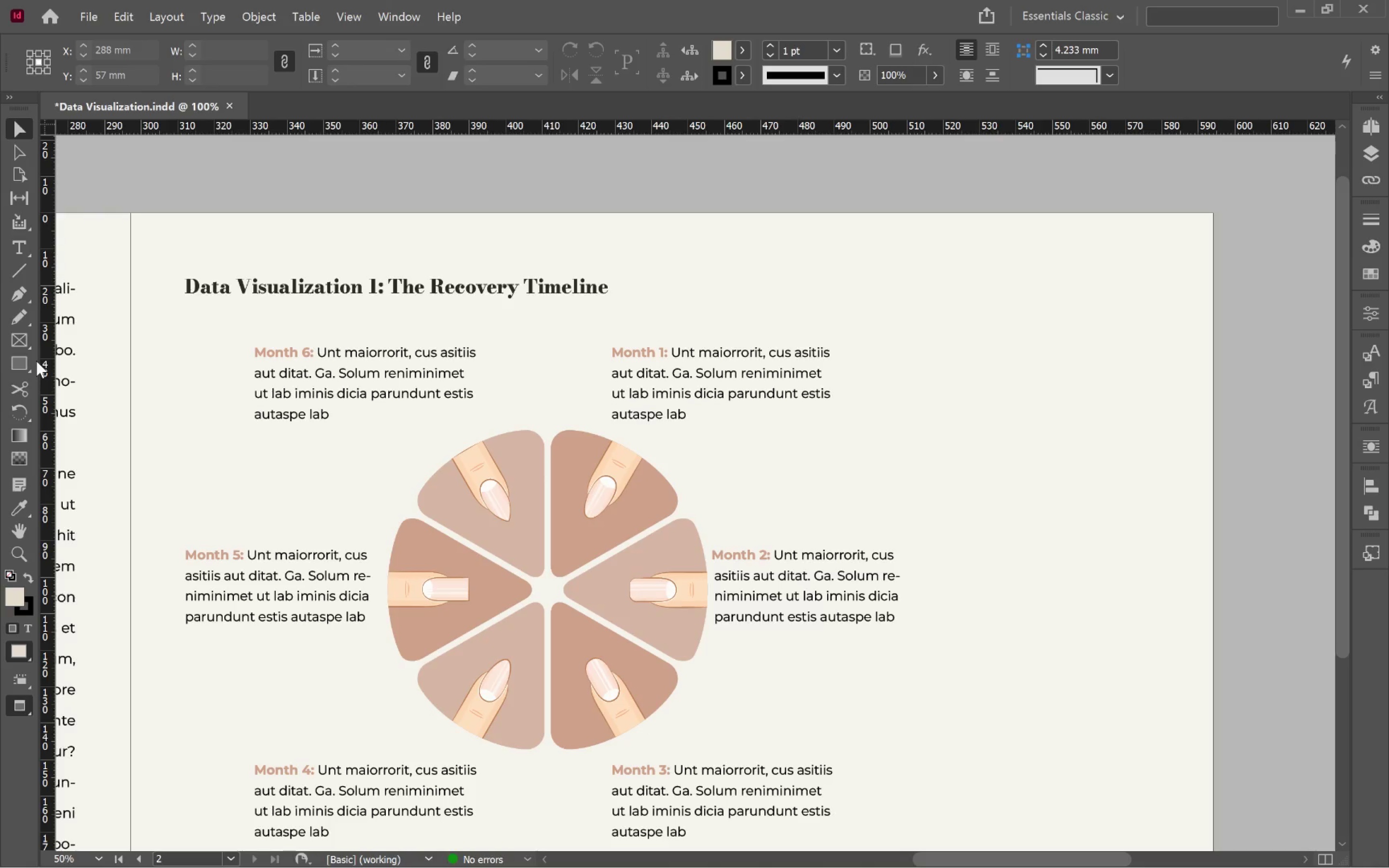 
key(Alt+Tab)
 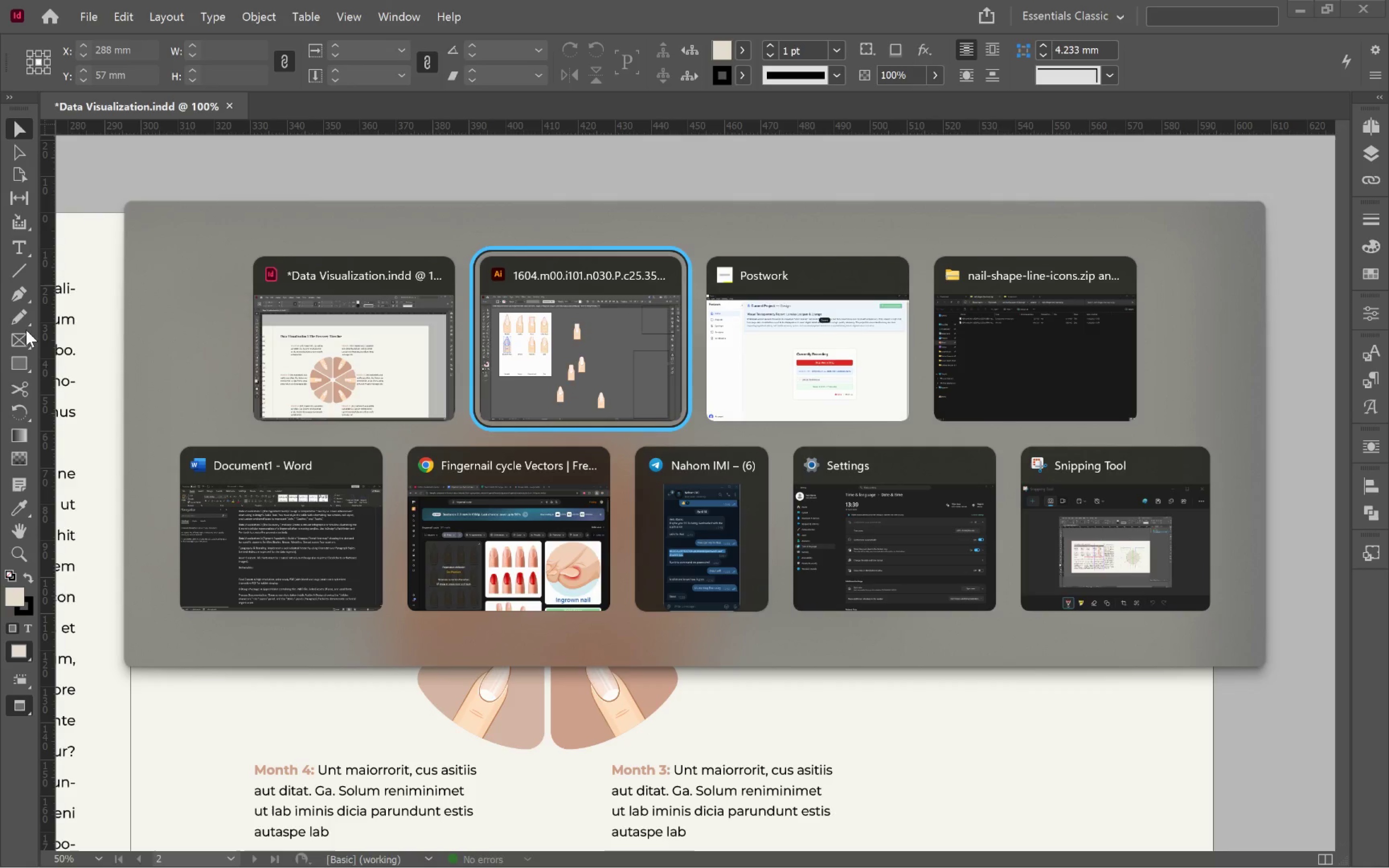 
key(Alt+Tab)
 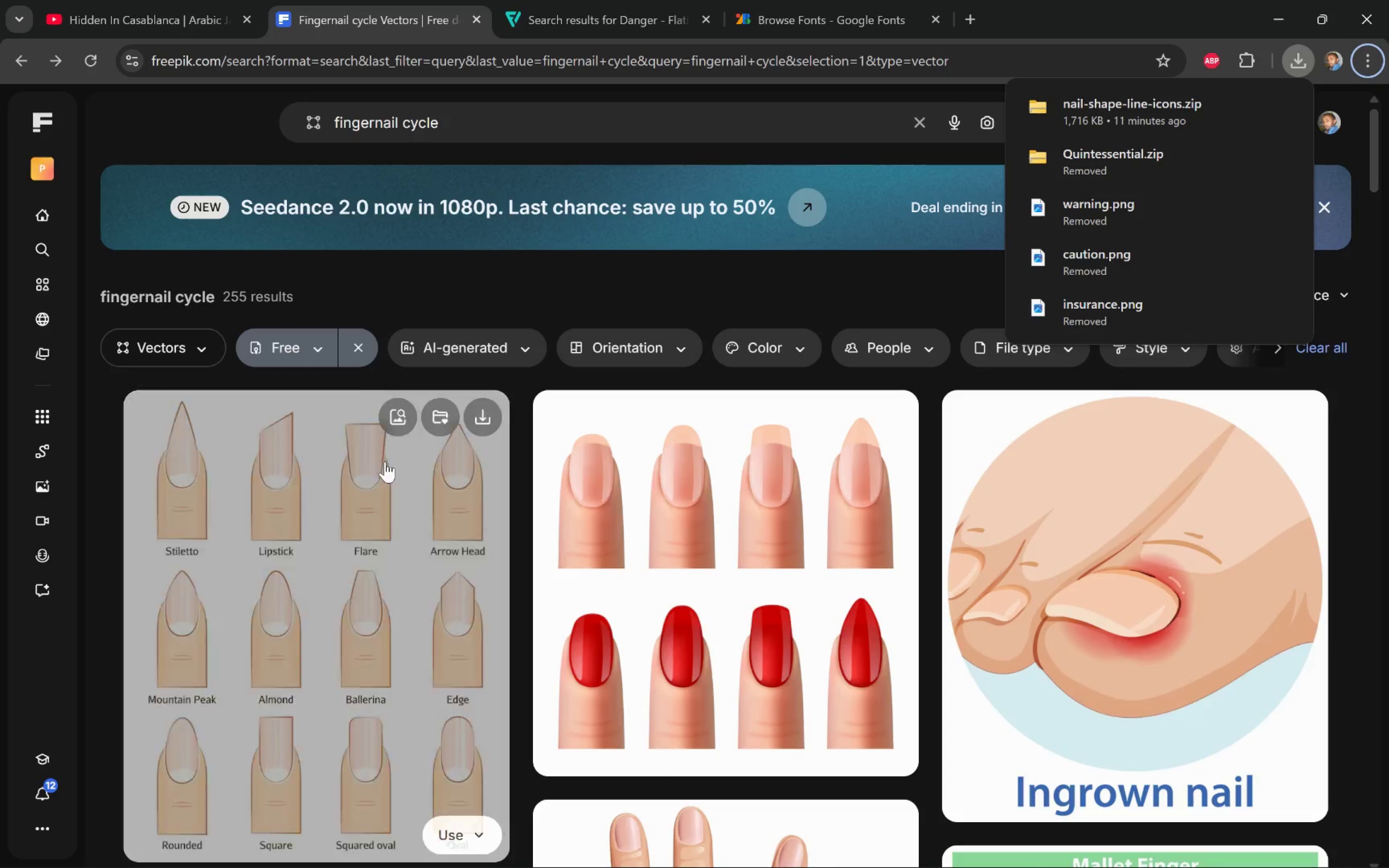 
left_click_drag(start_coordinate=[480, 129], to_coordinate=[300, 125])
 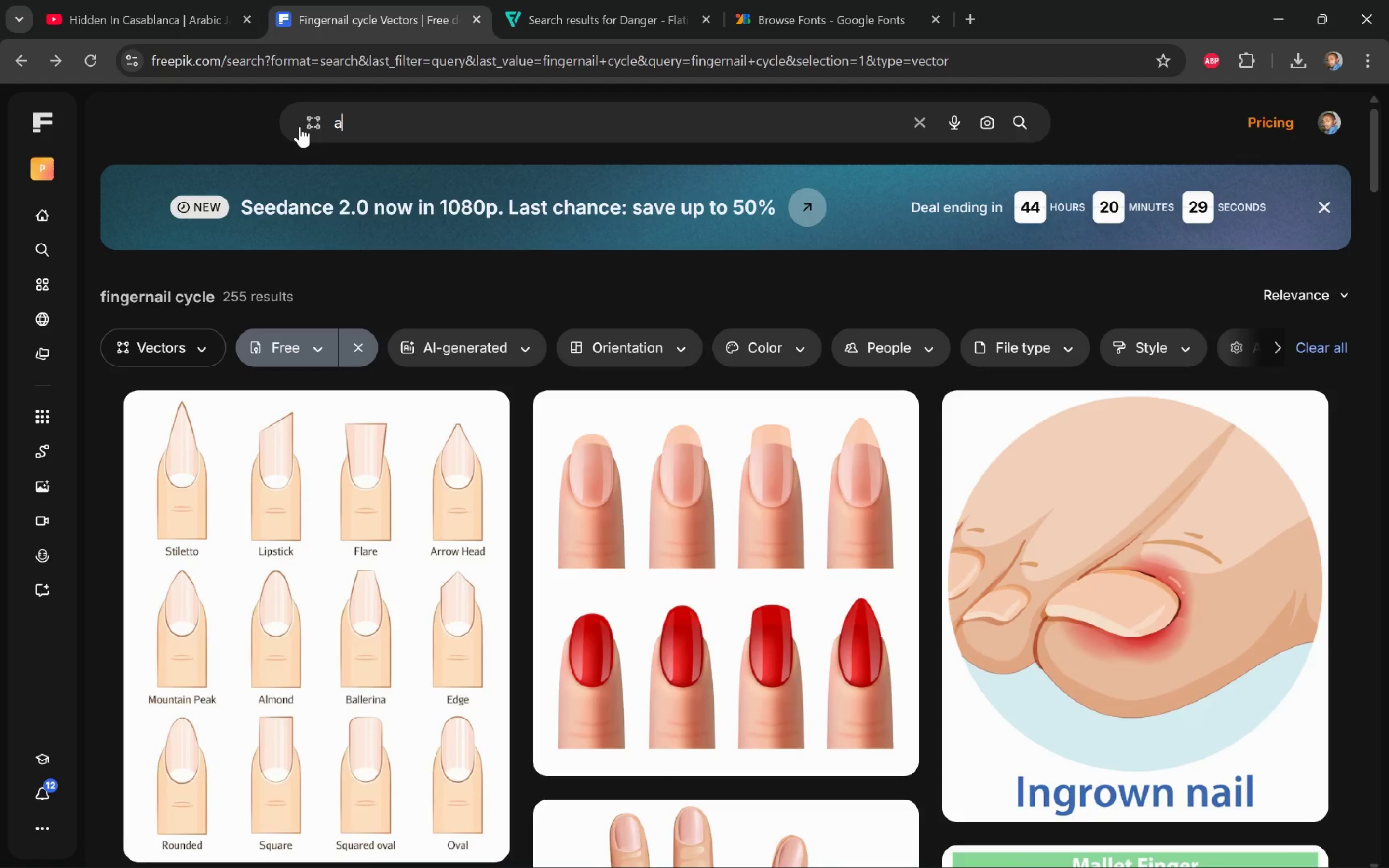 
type(arc arrow)
 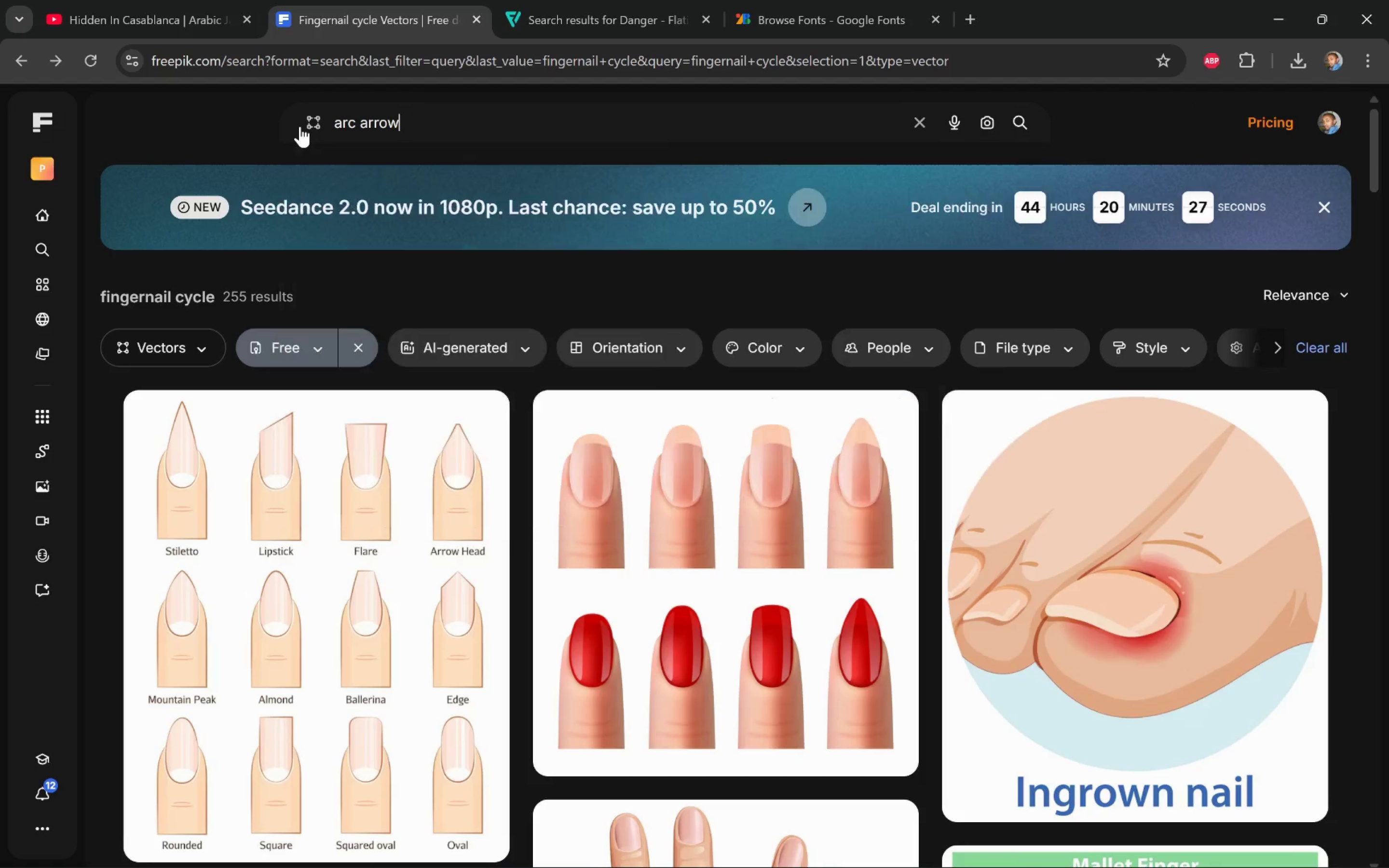 
key(Enter)
 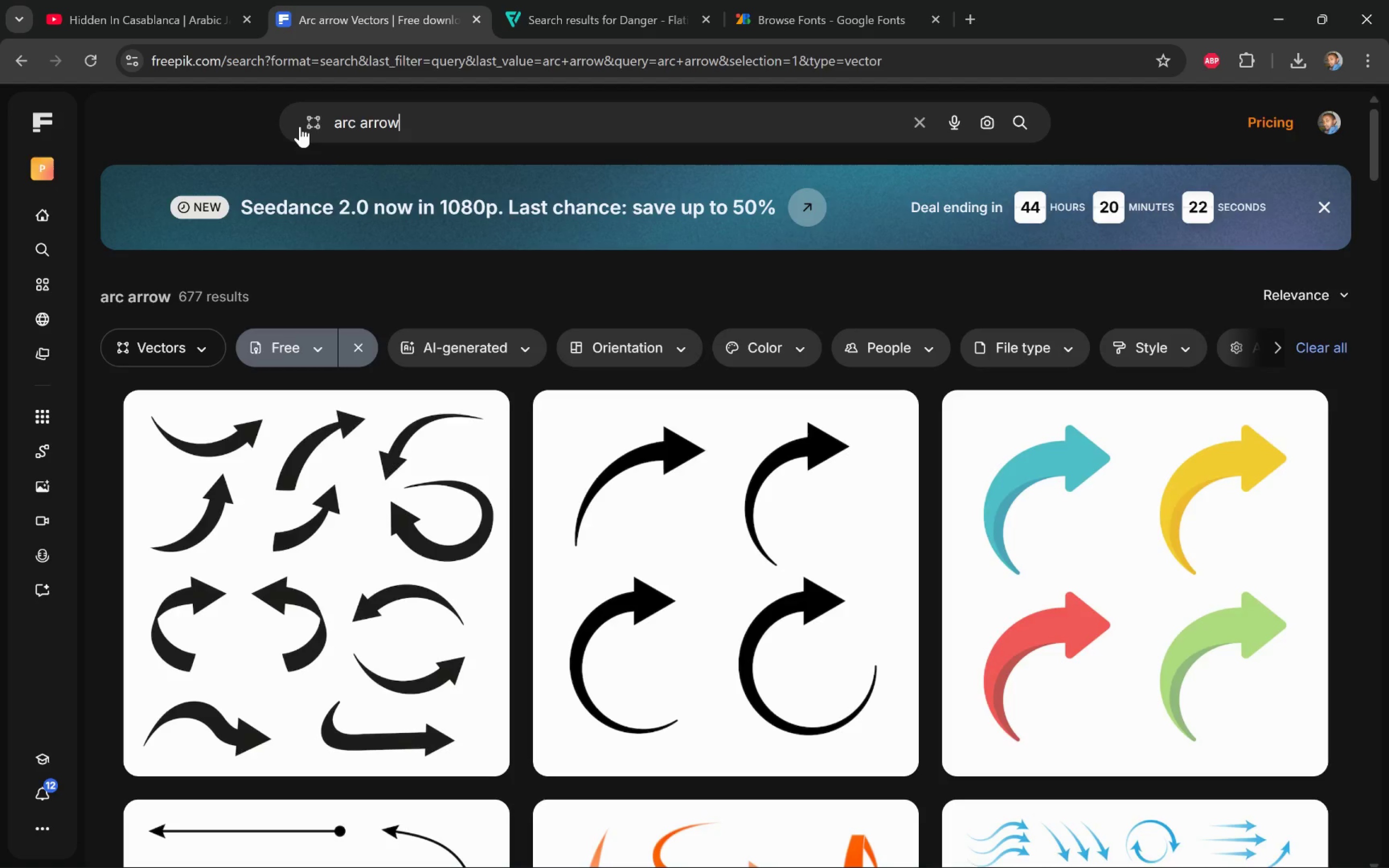 
wait(8.99)
 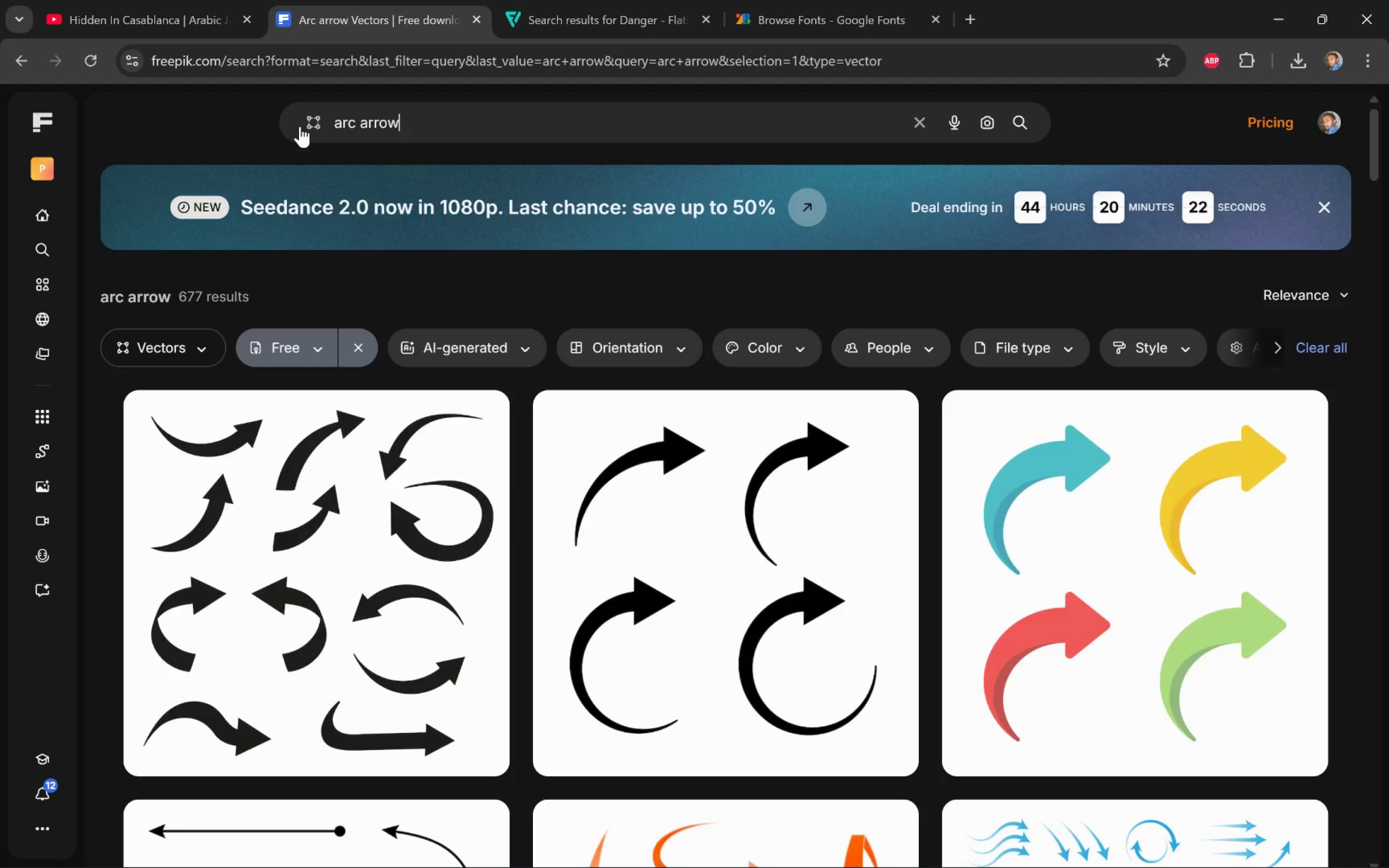 
scroll: coordinate [1360, 565], scroll_direction: down, amount: 7.0
 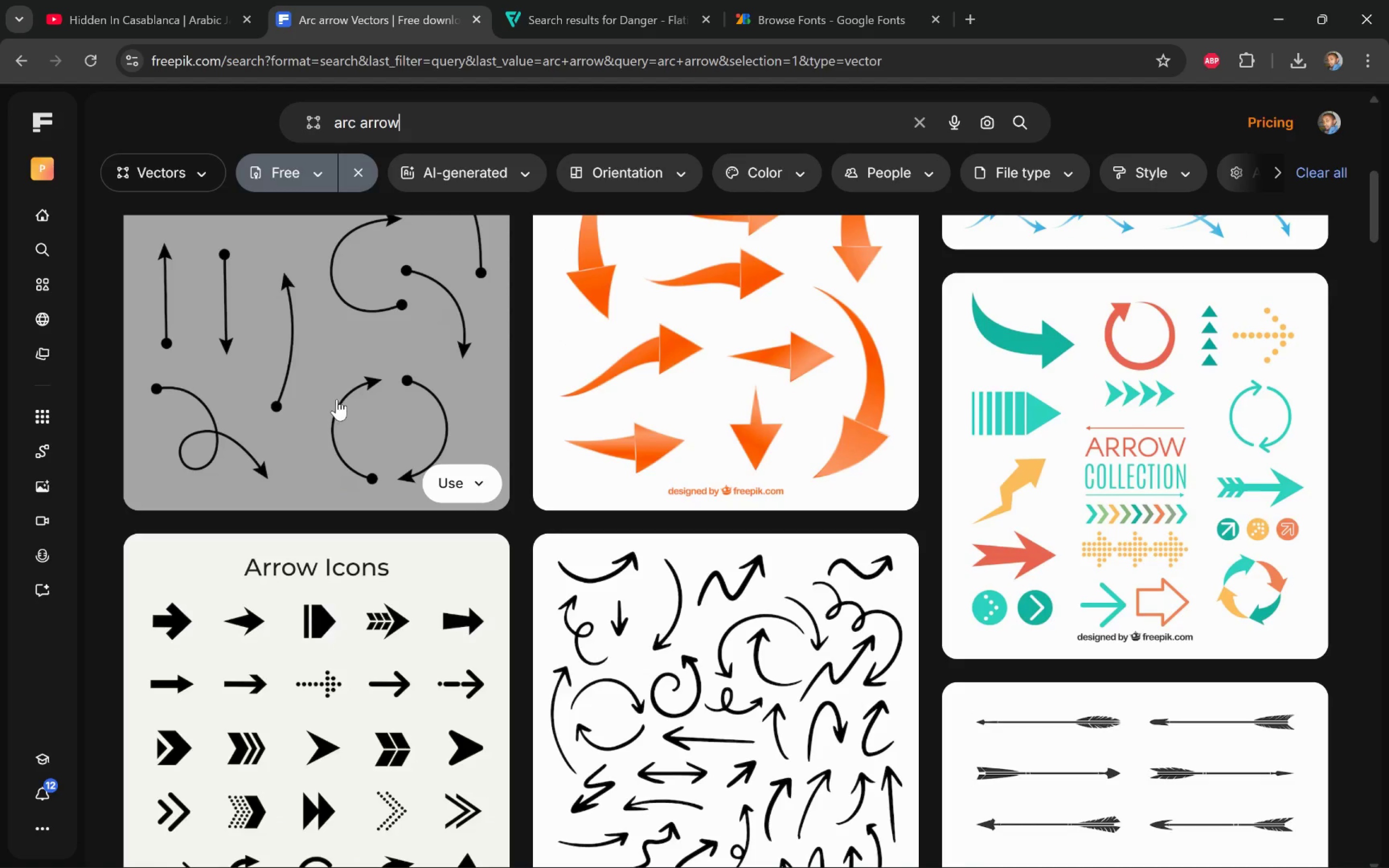 
scroll: coordinate [351, 404], scroll_direction: up, amount: 1.0
 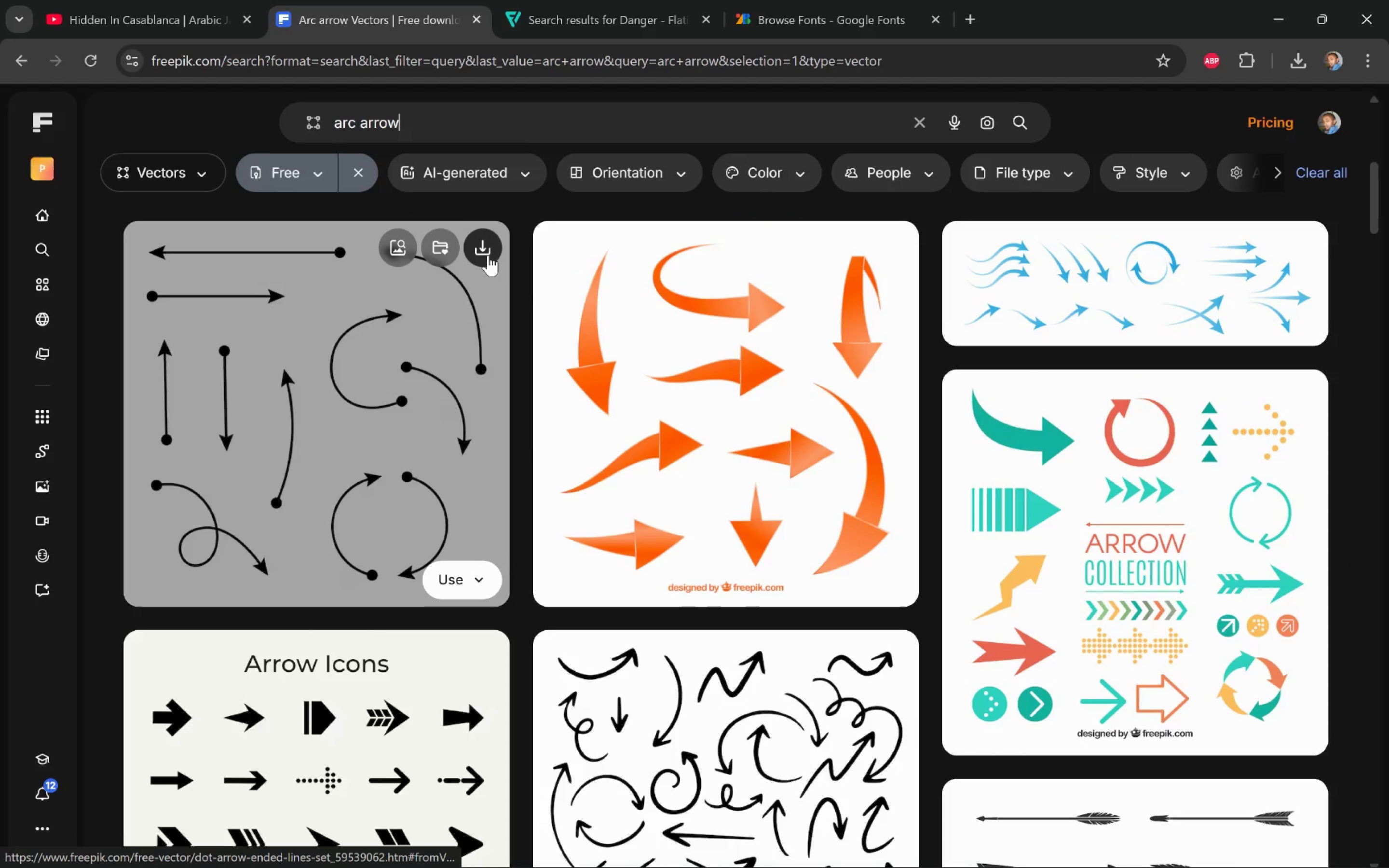 
left_click([487, 248])
 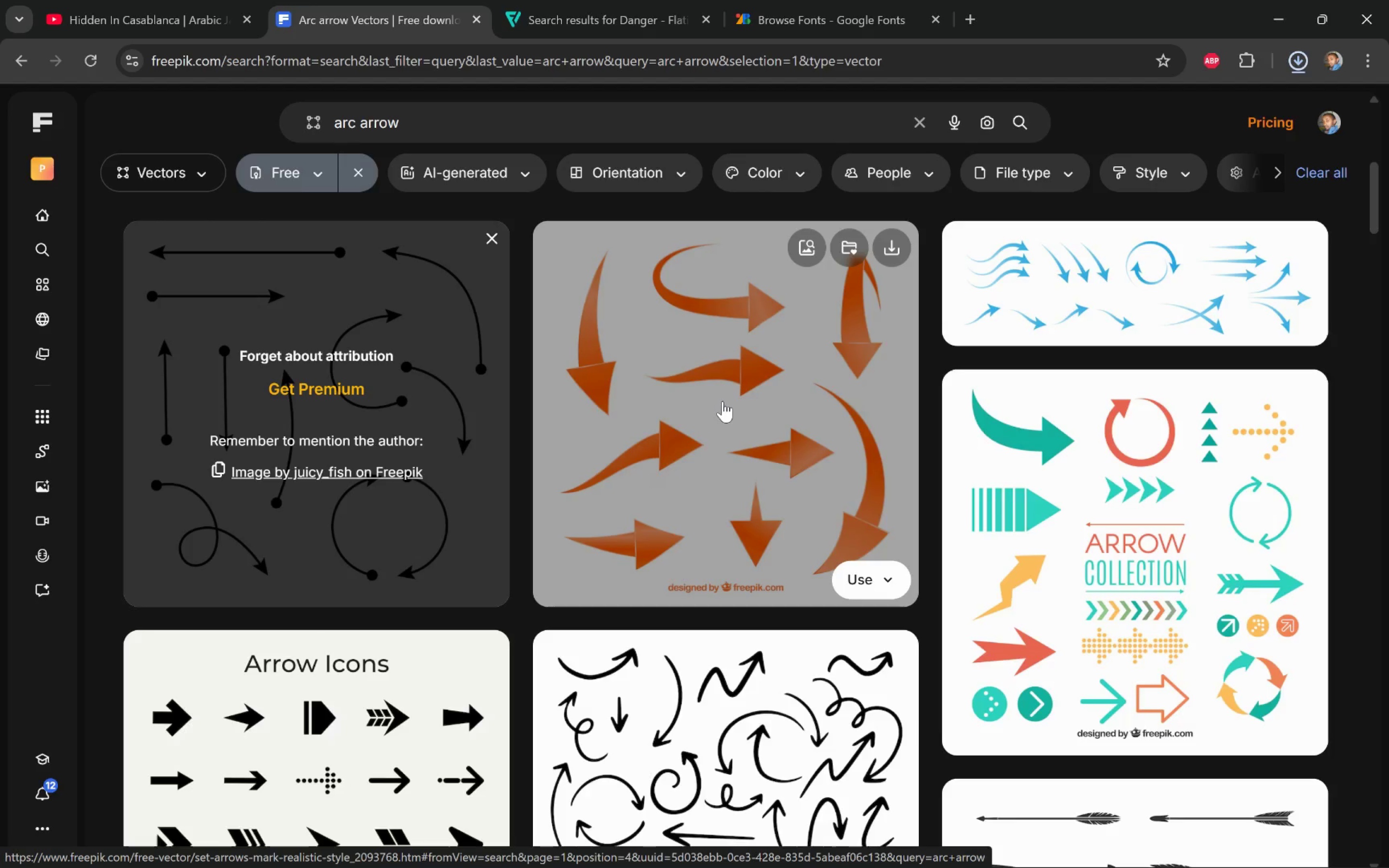 
wait(6.73)
 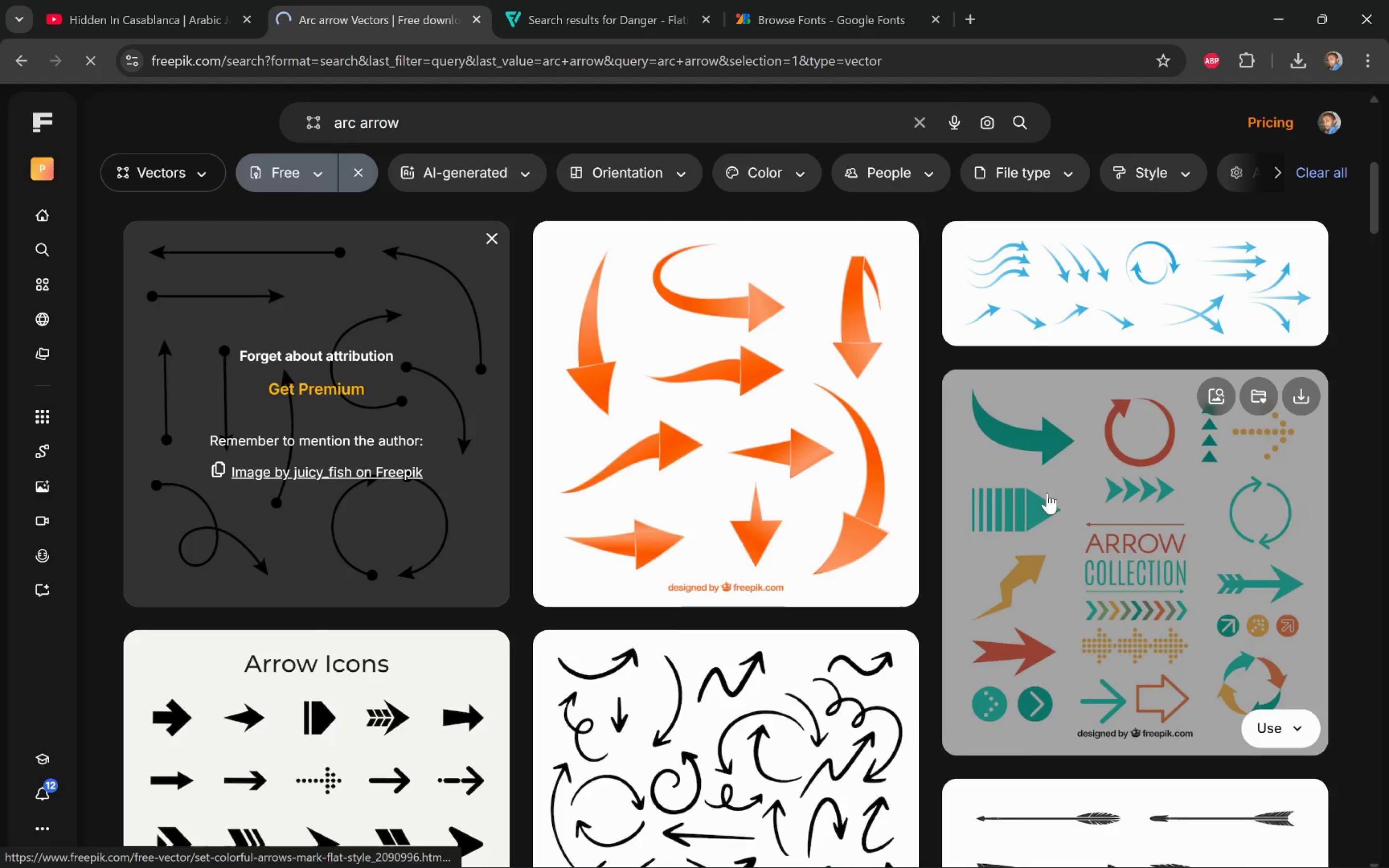 
key(Alt+Tab)
 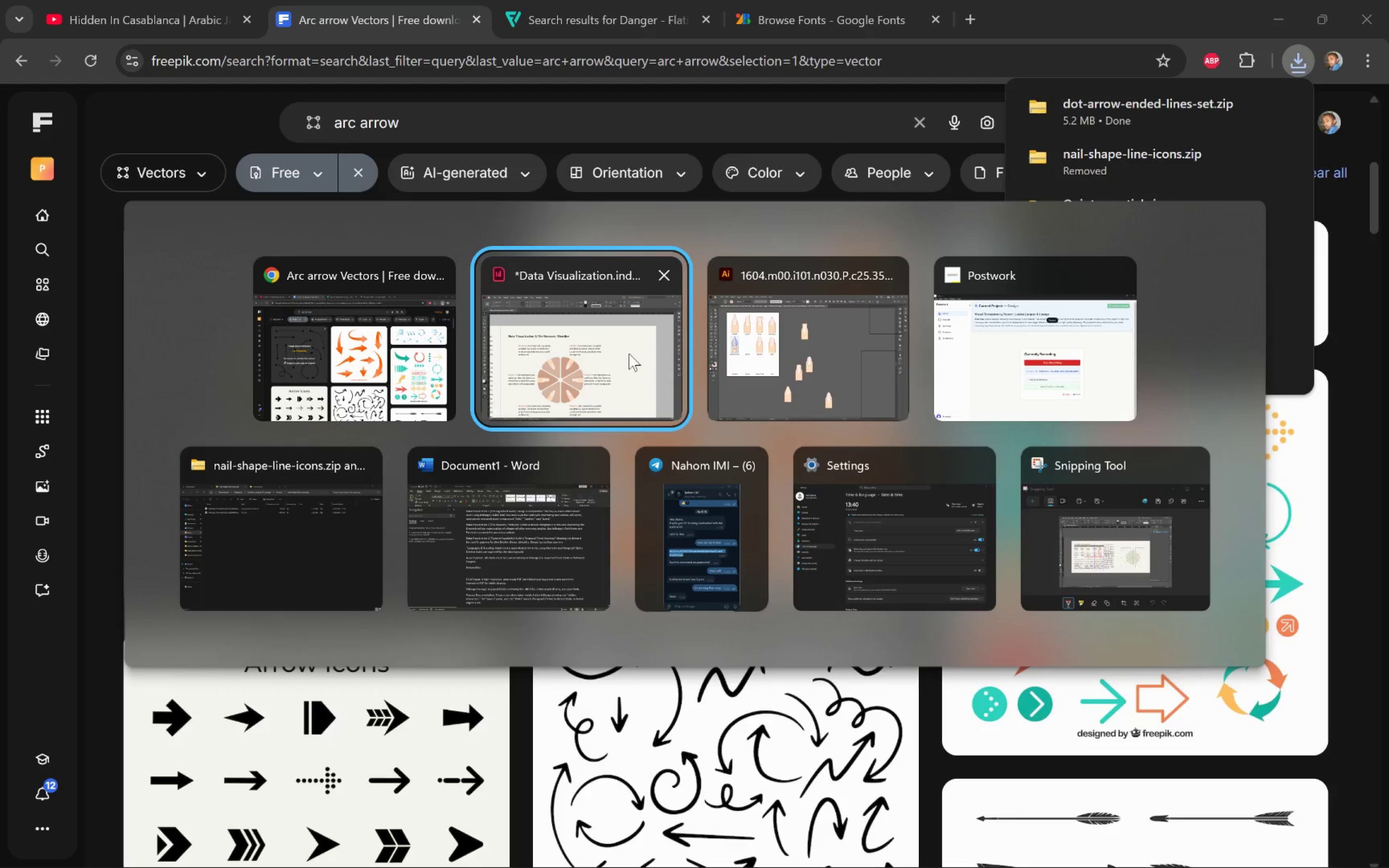 
wait(6.56)
 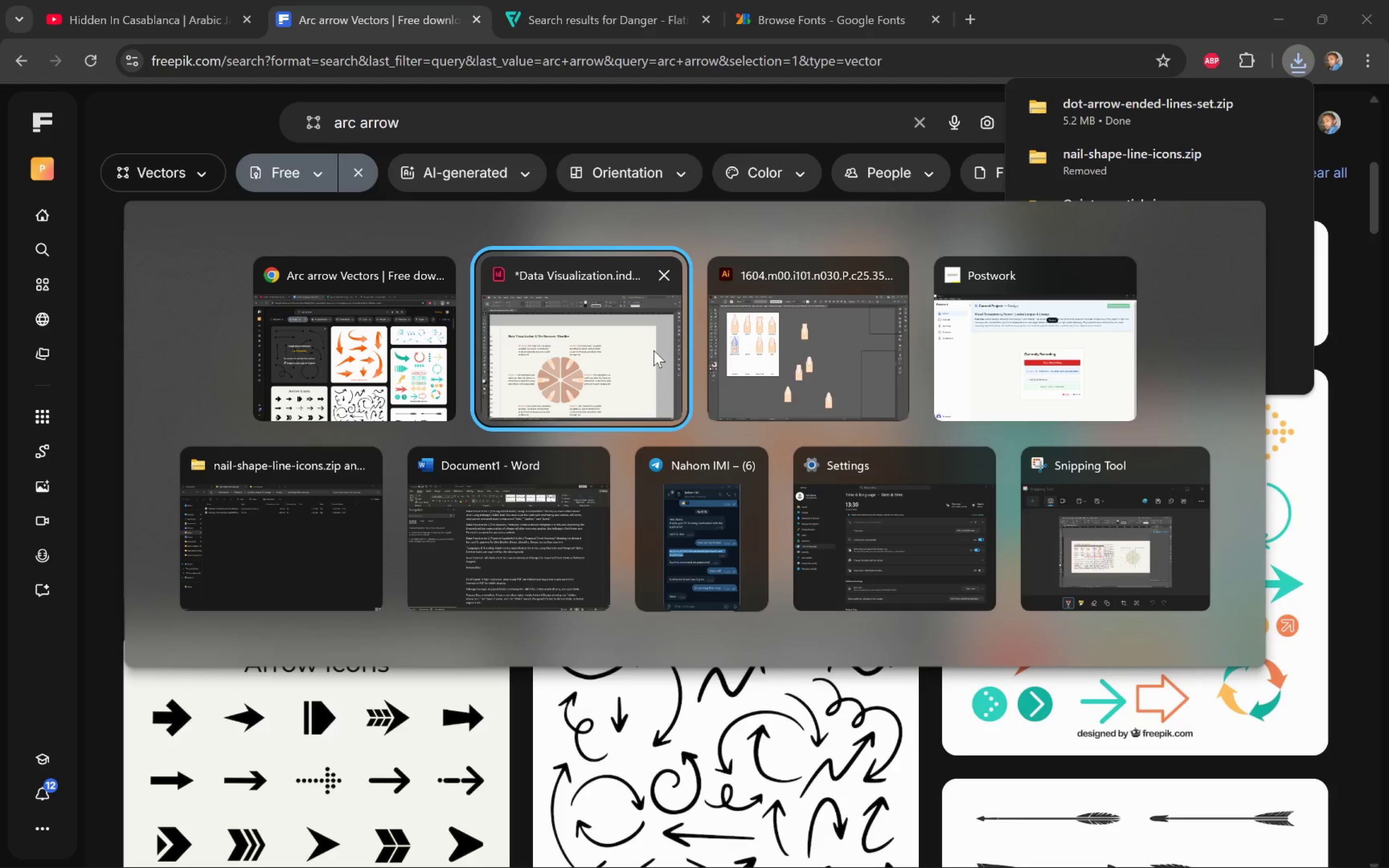 
left_click([328, 532])
 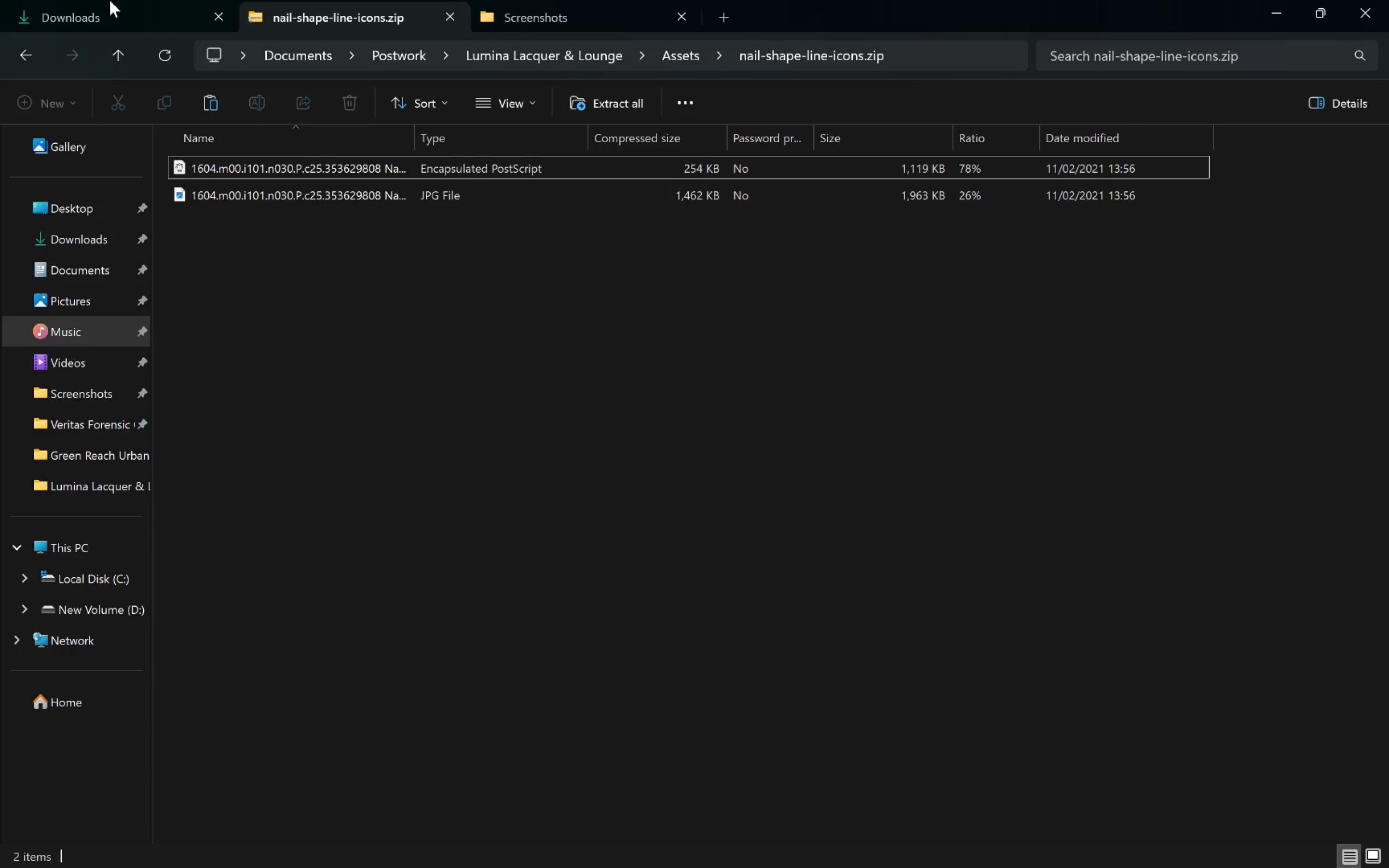 
left_click([109, 13])
 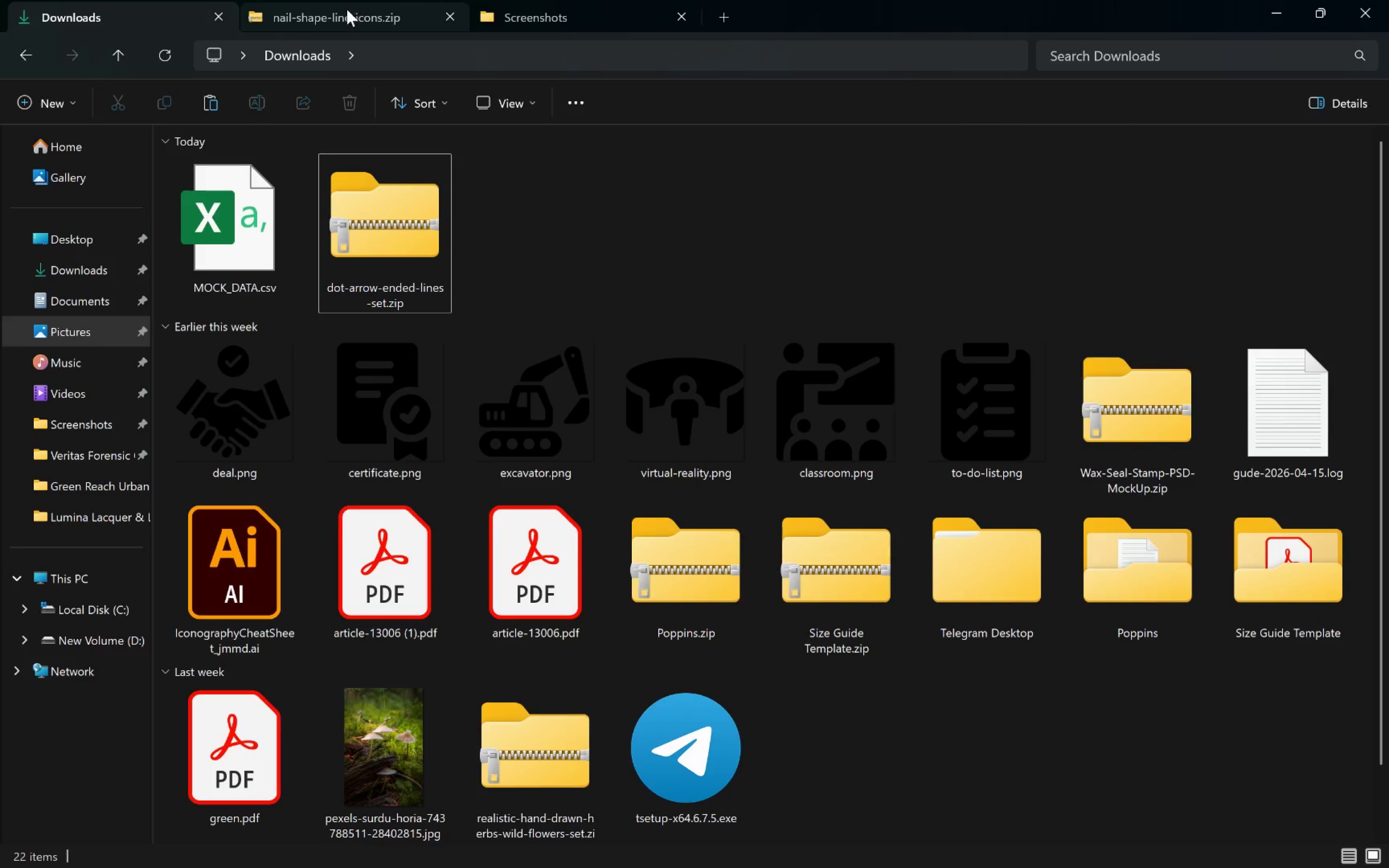 
left_click([340, 11])
 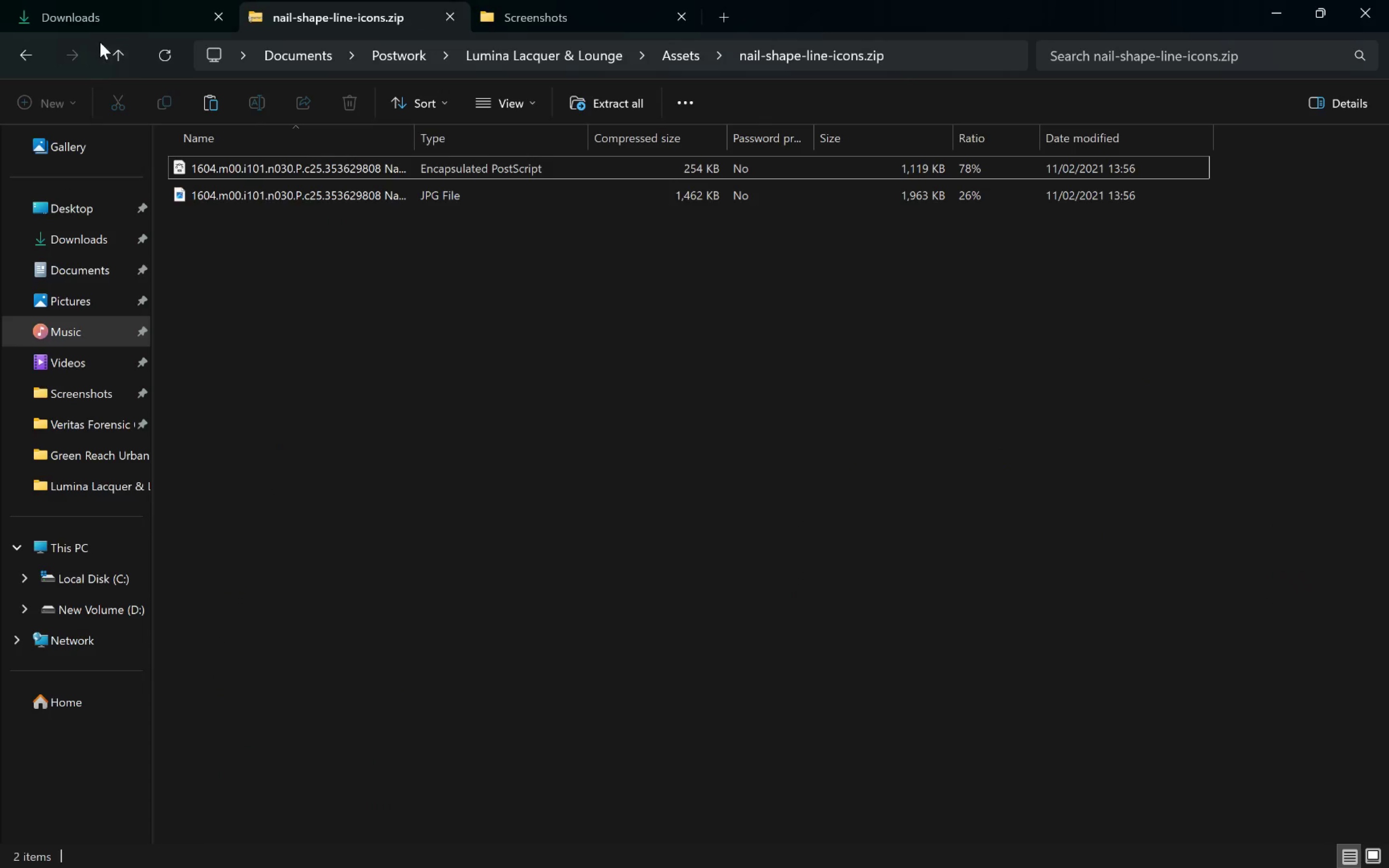 
left_click([113, 50])
 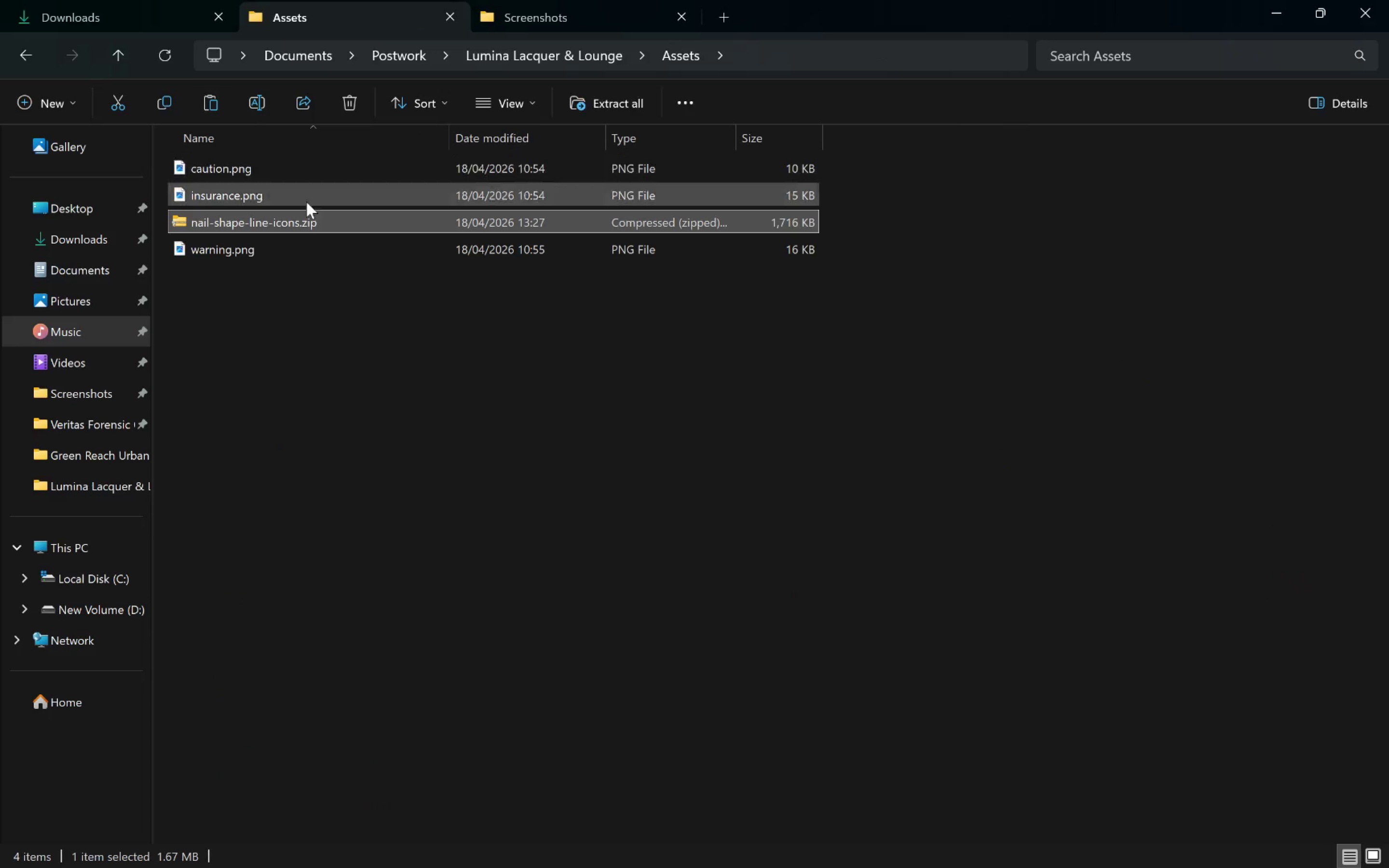 
mouse_move([301, 204])
 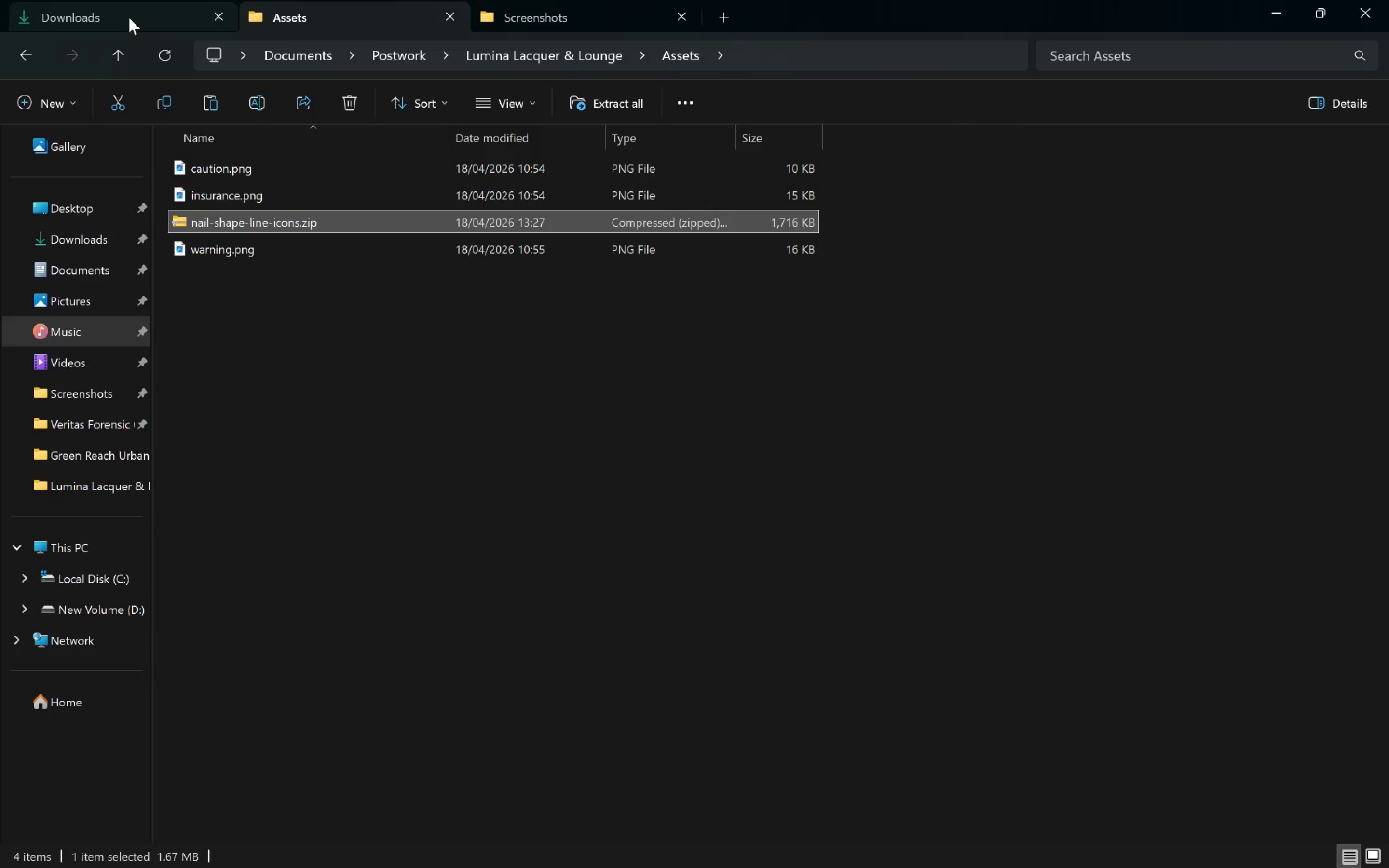 
left_click([129, 17])
 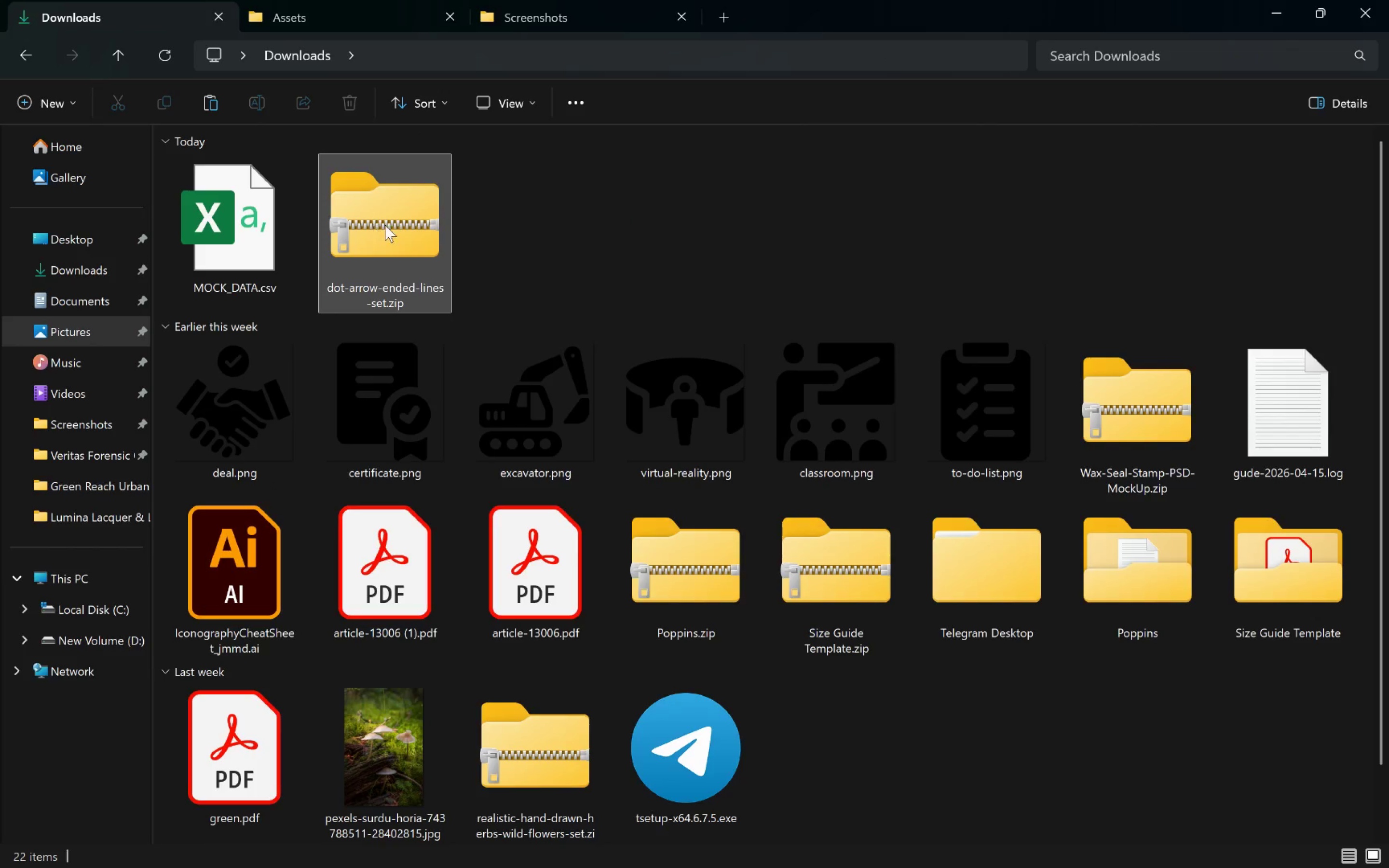 
left_click_drag(start_coordinate=[387, 226], to_coordinate=[470, 446])
 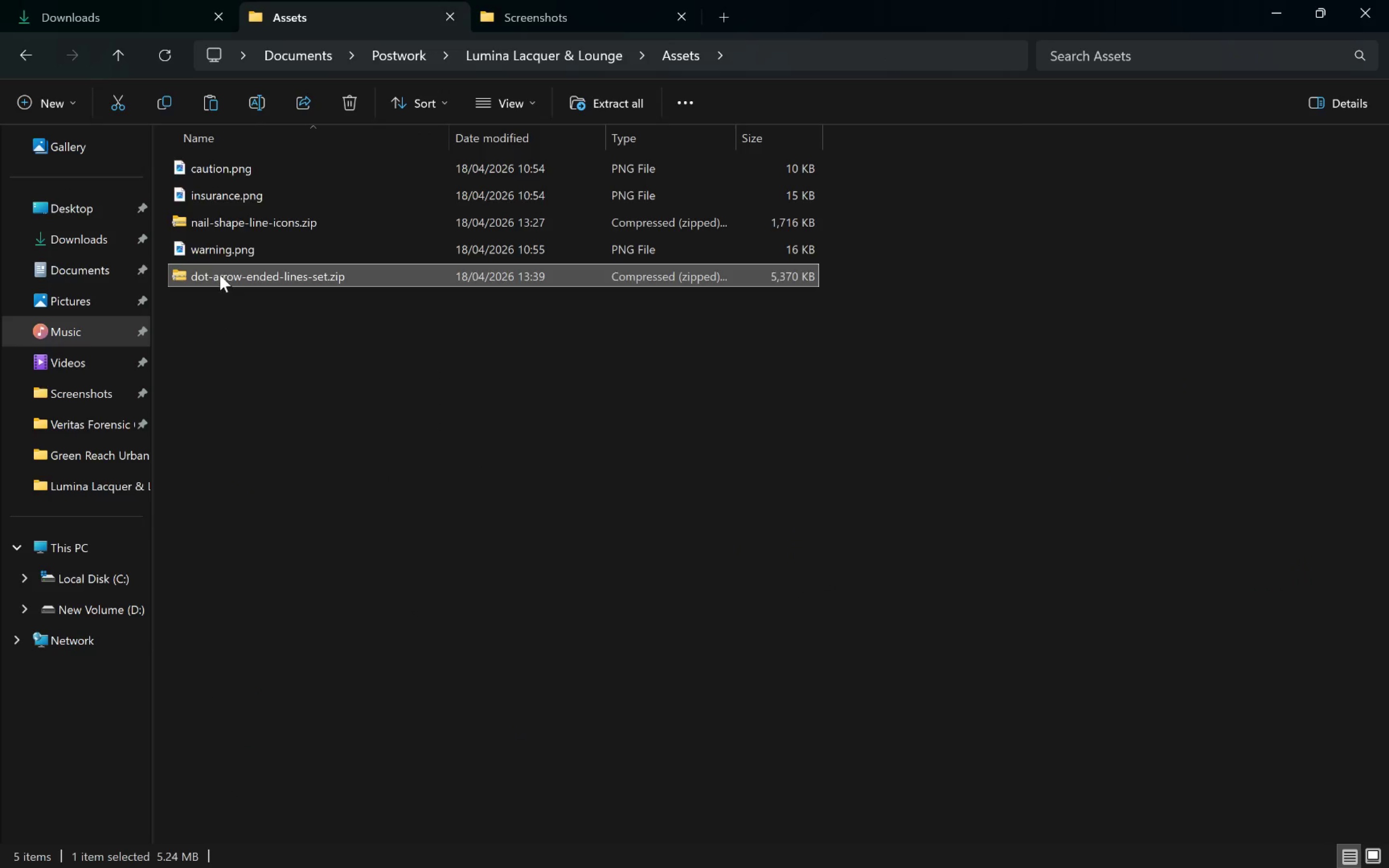 
double_click([220, 275])
 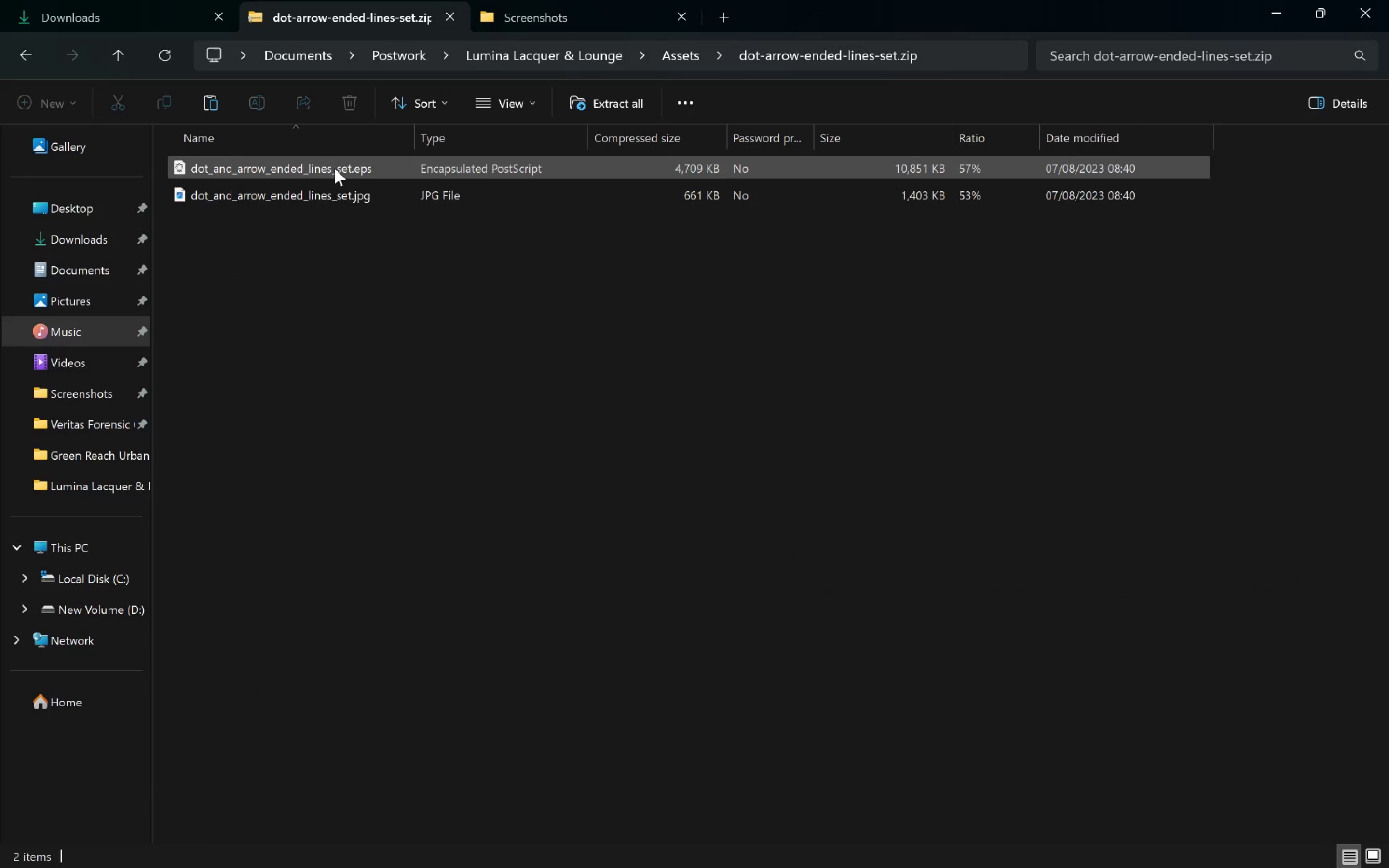 
double_click([335, 168])
 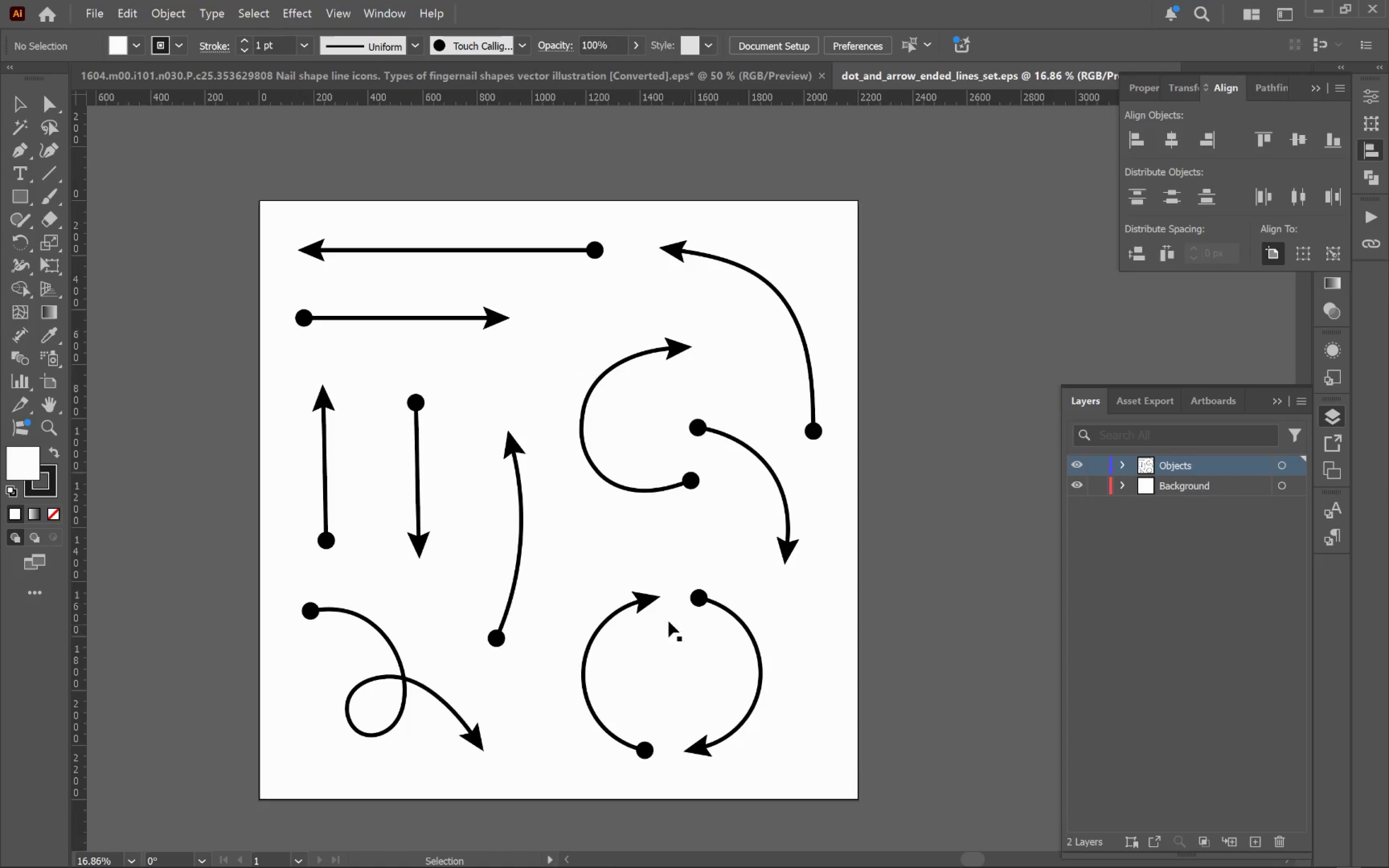 
left_click([516, 582])
 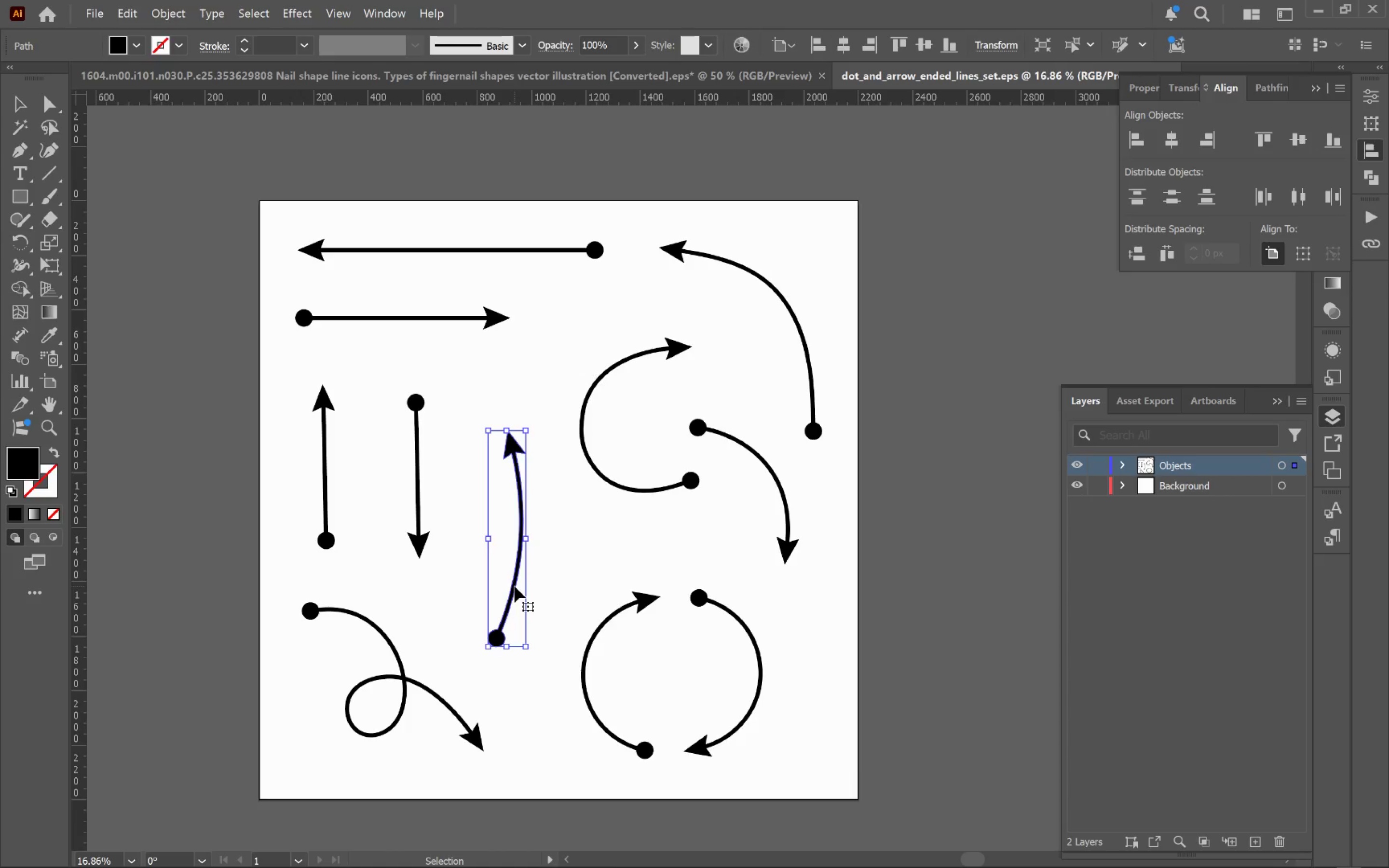 
left_click_drag(start_coordinate=[515, 586], to_coordinate=[922, 622])
 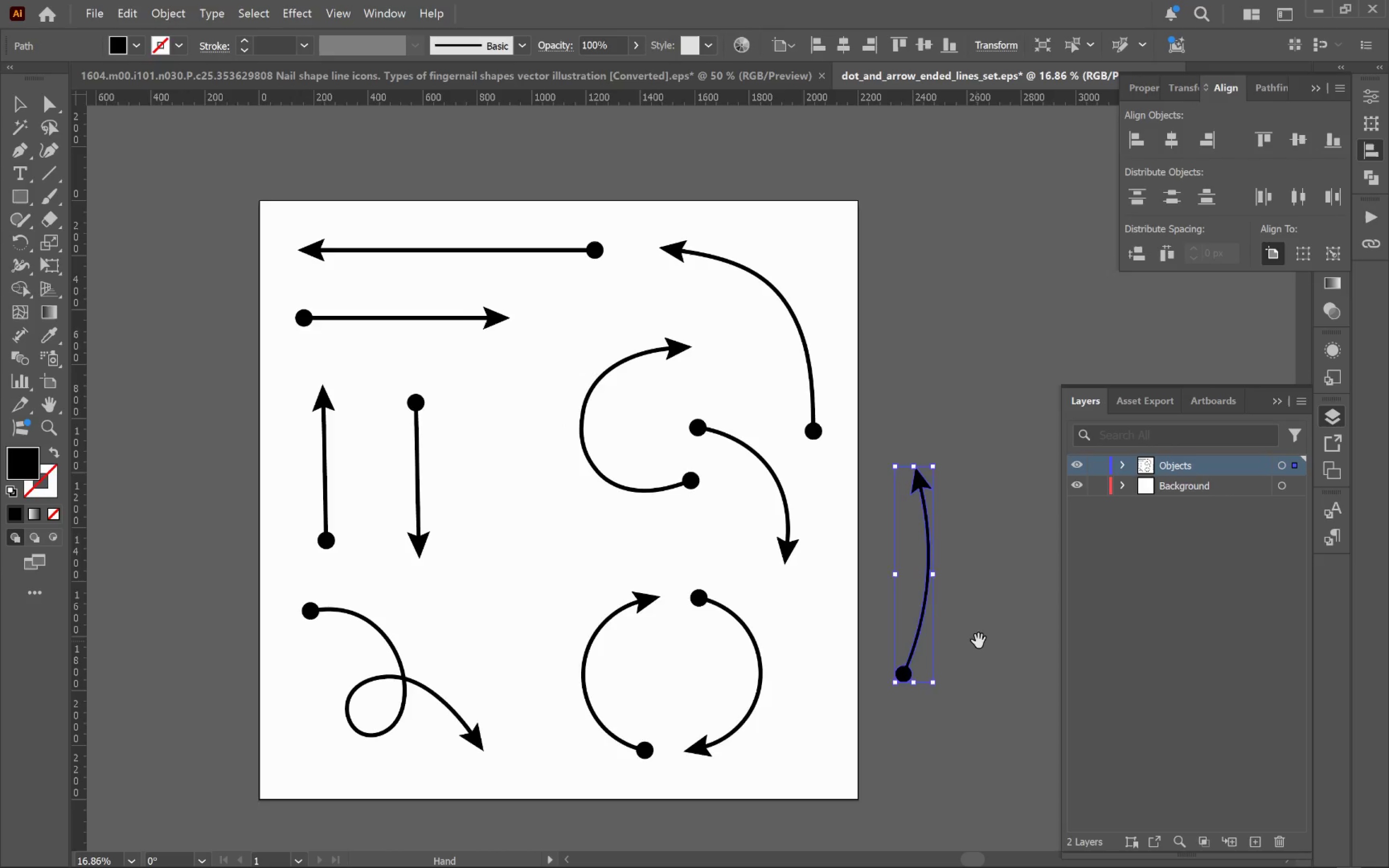 
hold_key(key=Space, duration=0.54)
 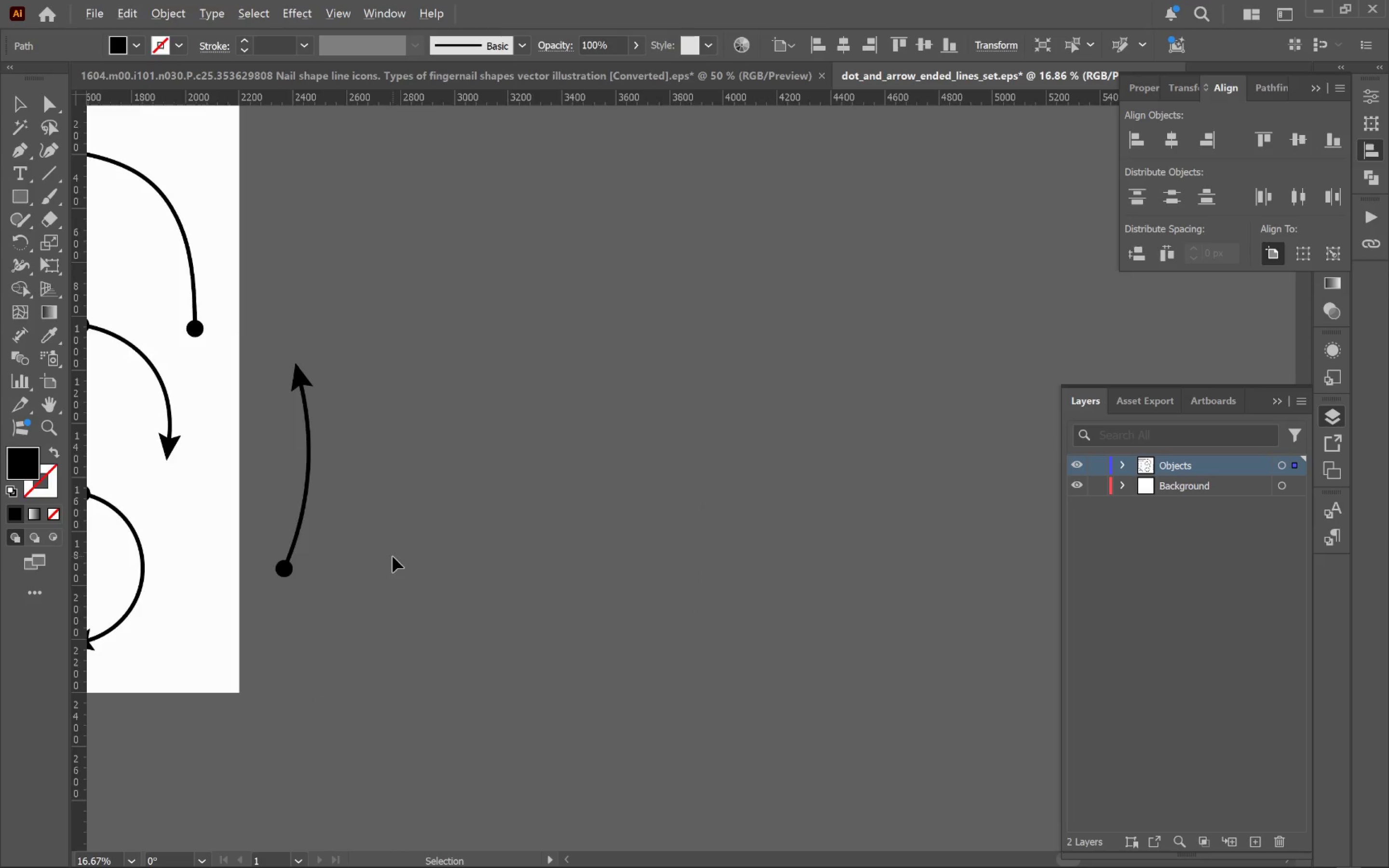 
left_click_drag(start_coordinate=[979, 640], to_coordinate=[358, 535])
 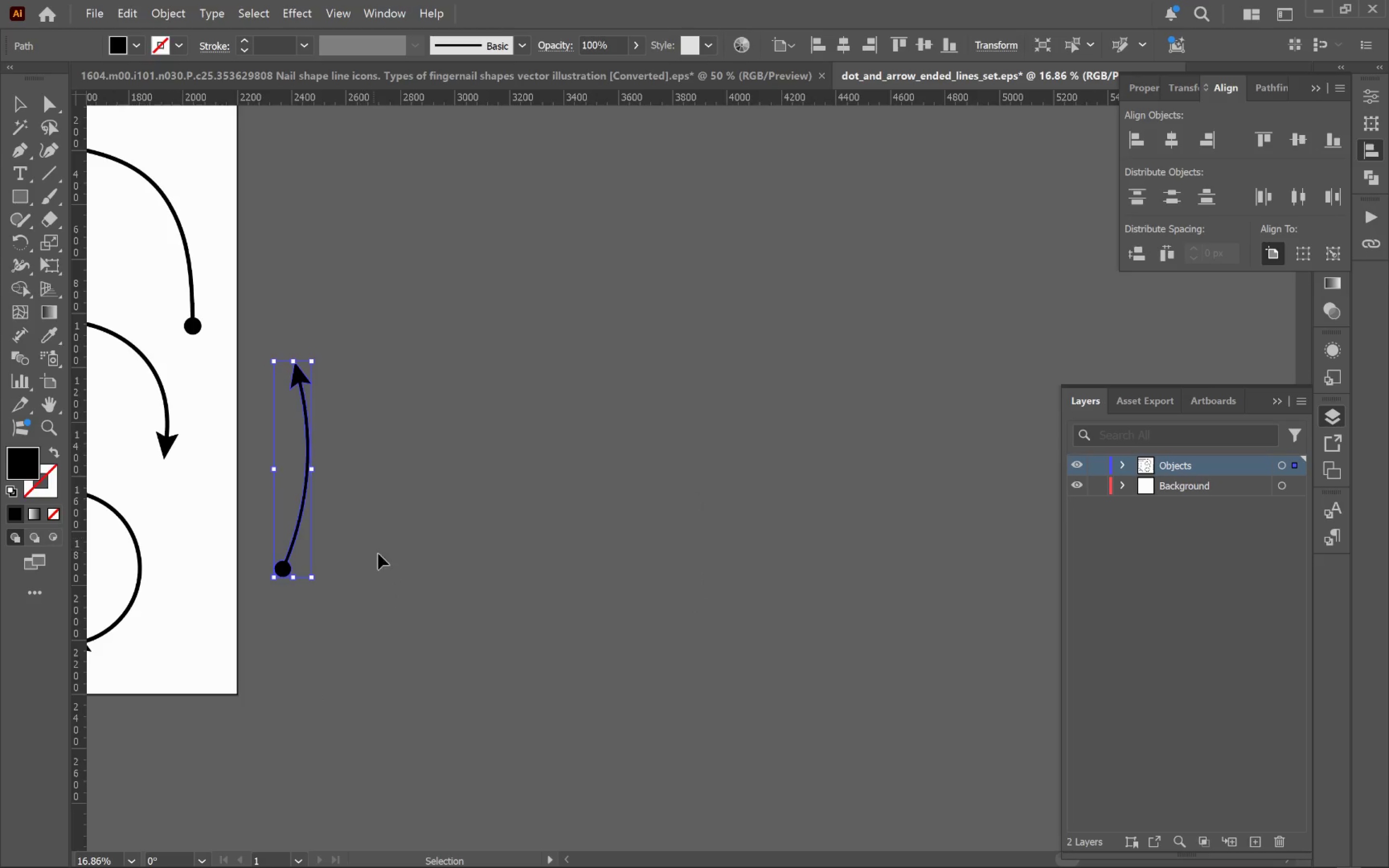 
hold_key(key=AltLeft, duration=0.56)
 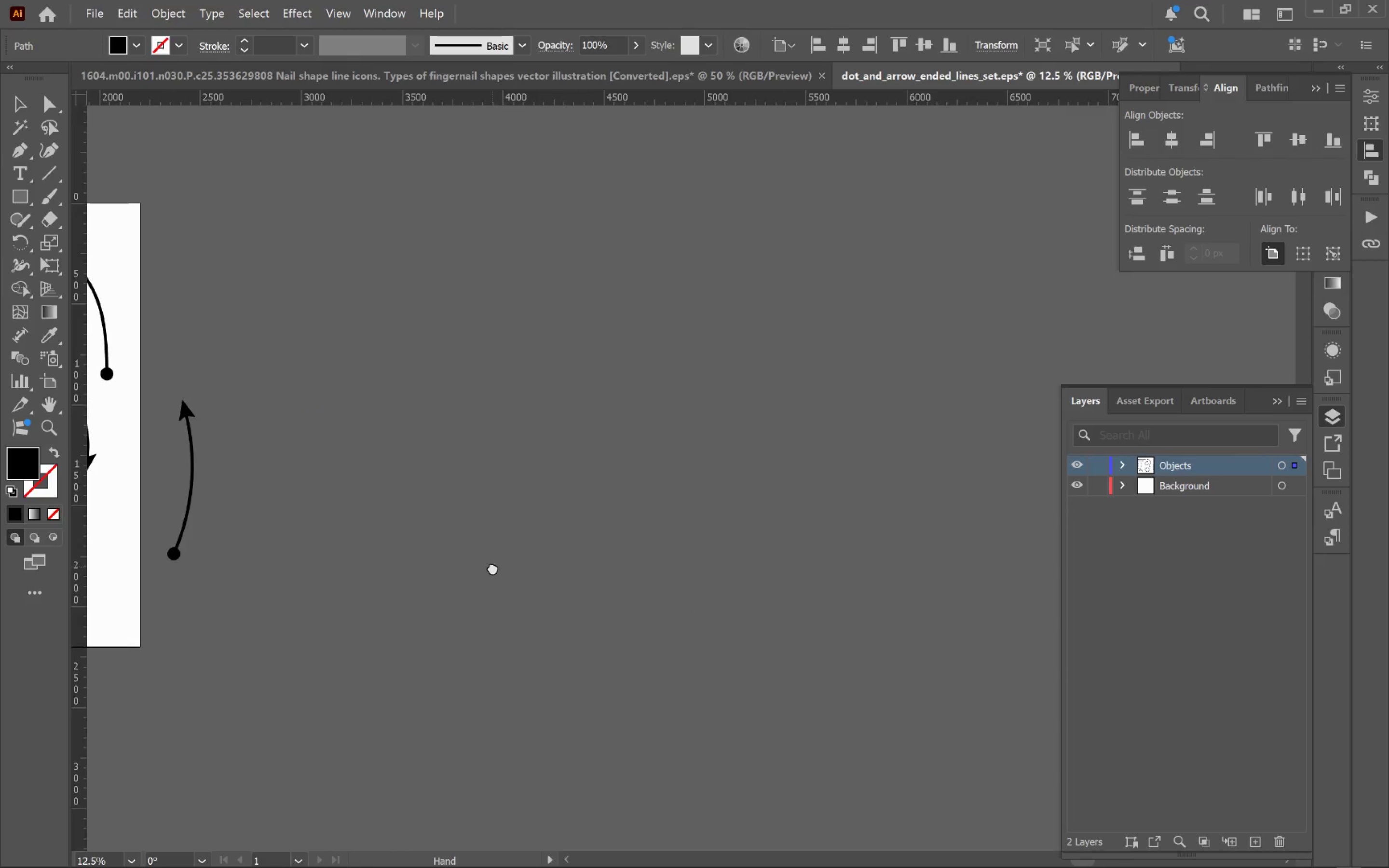 
hold_key(key=Space, duration=0.43)
 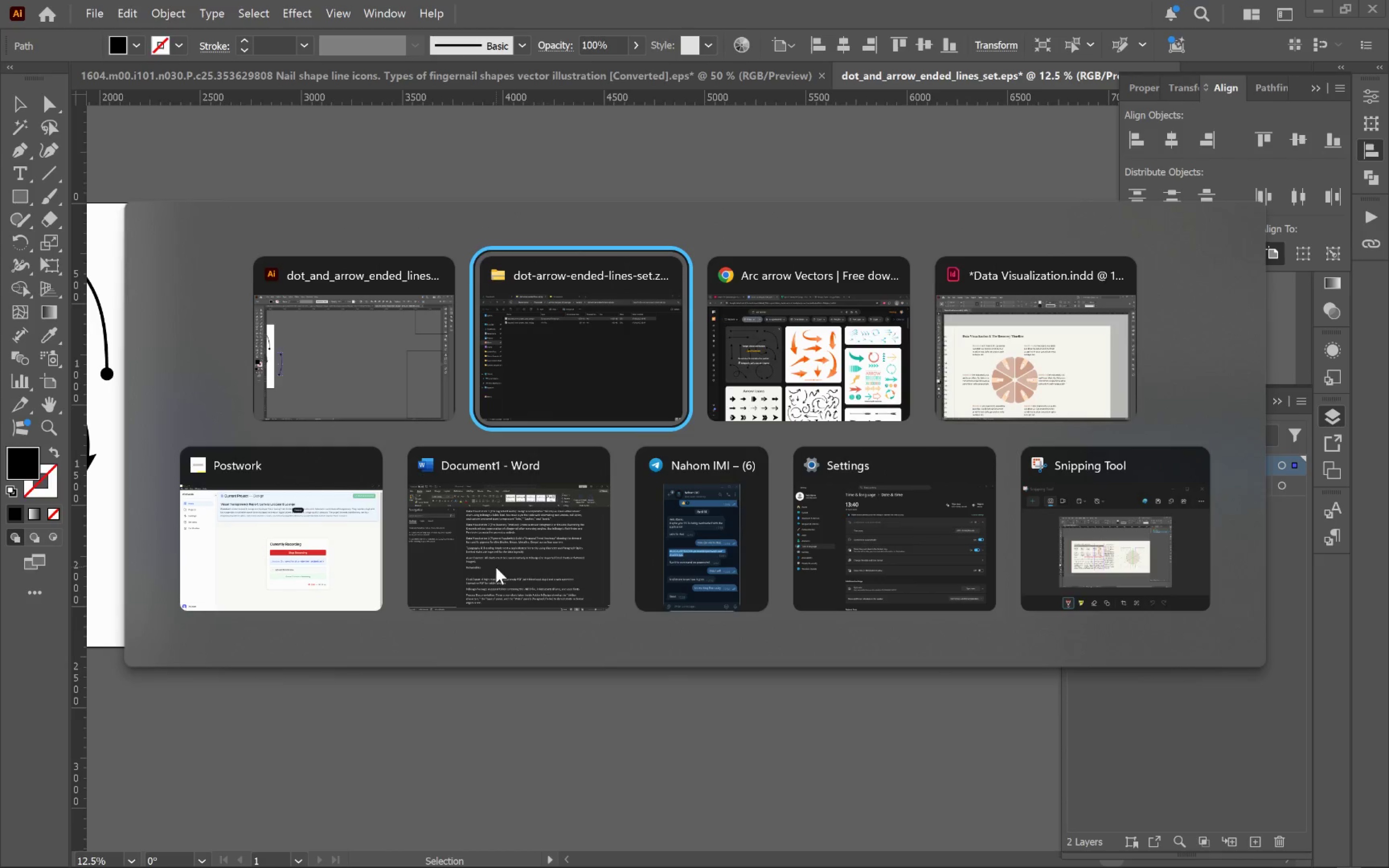 
scroll: coordinate [393, 556], scroll_direction: down, amount: 2.0
 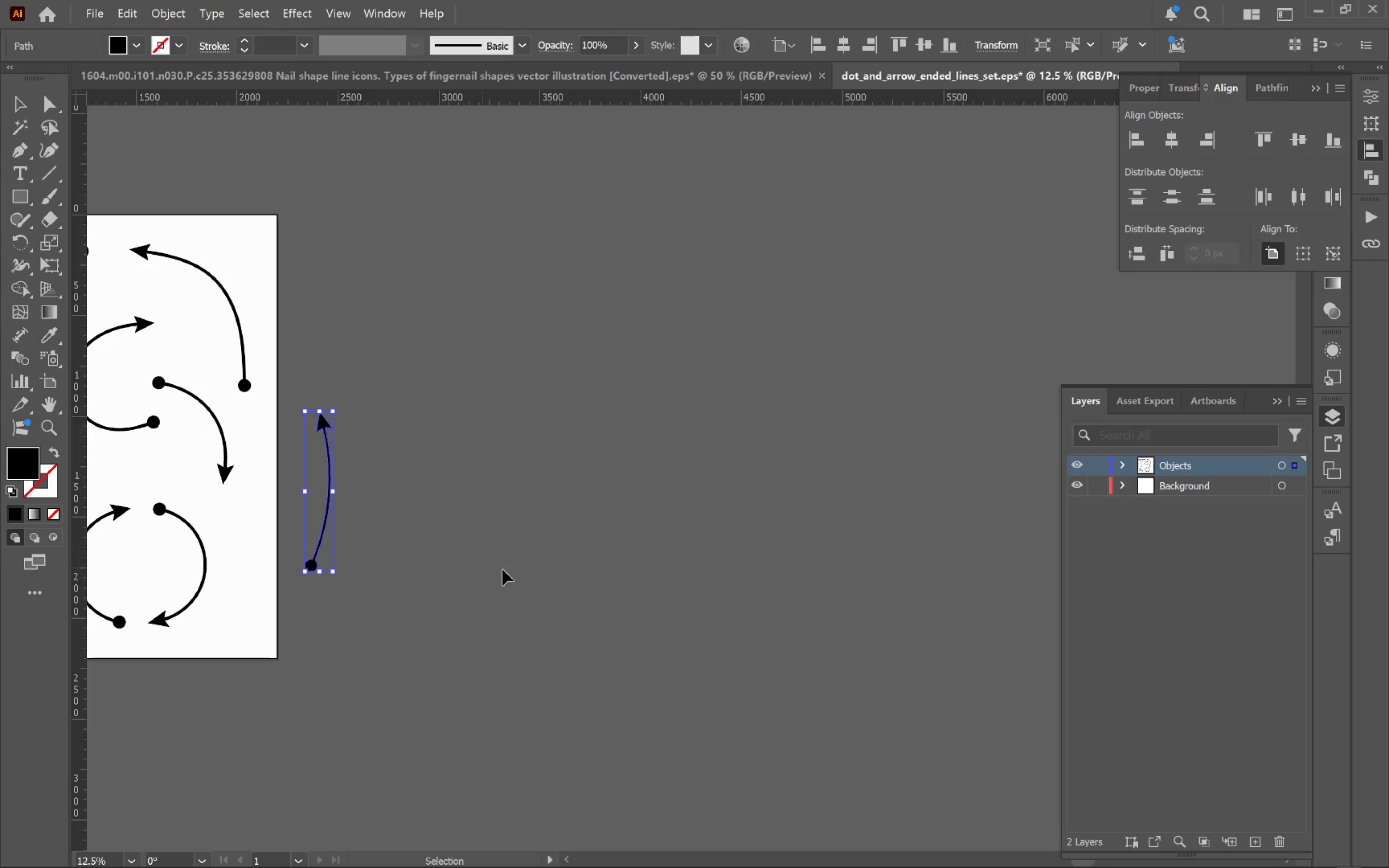 
left_click_drag(start_coordinate=[630, 580], to_coordinate=[492, 567])
 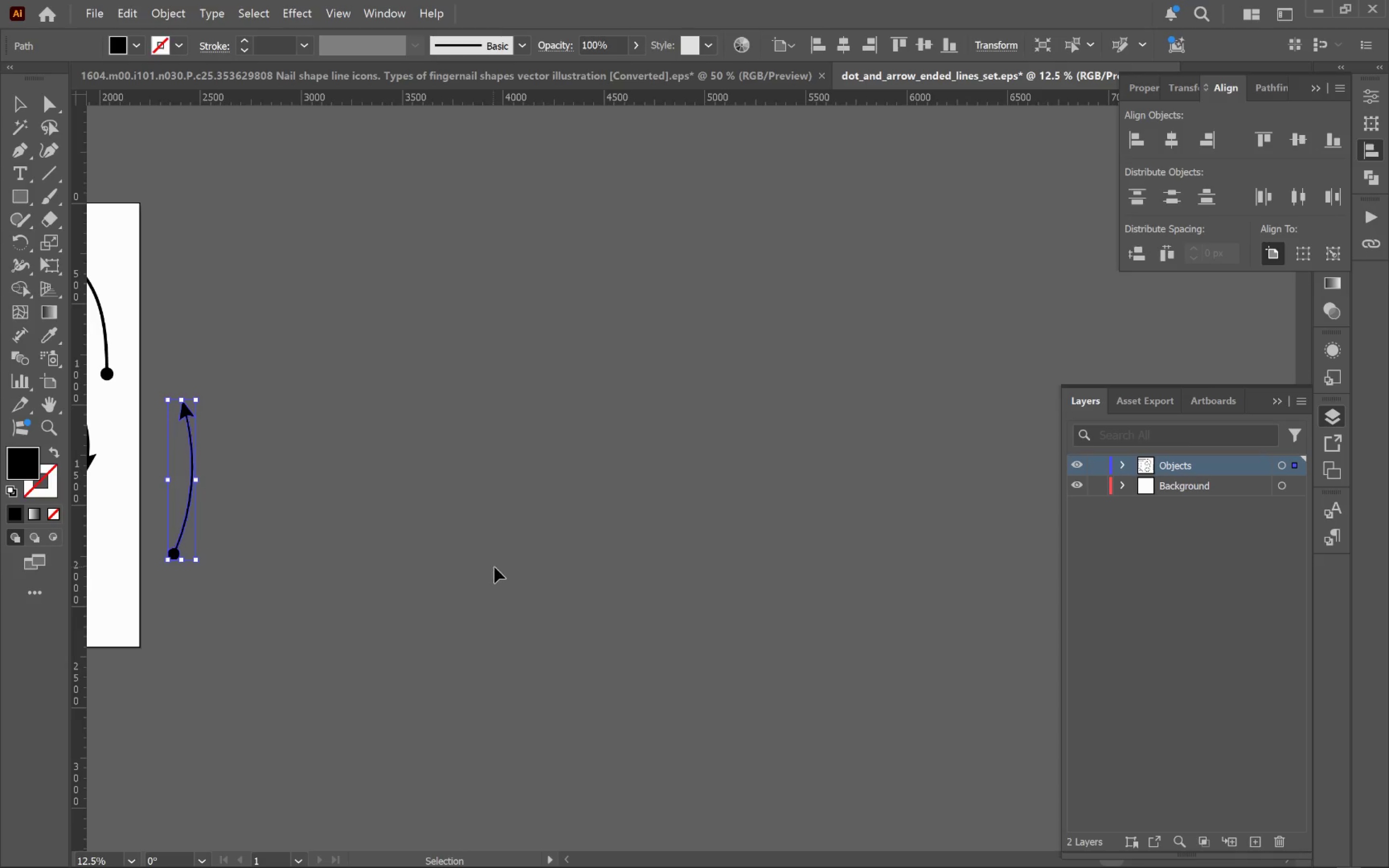 
key(Alt+Tab)
 